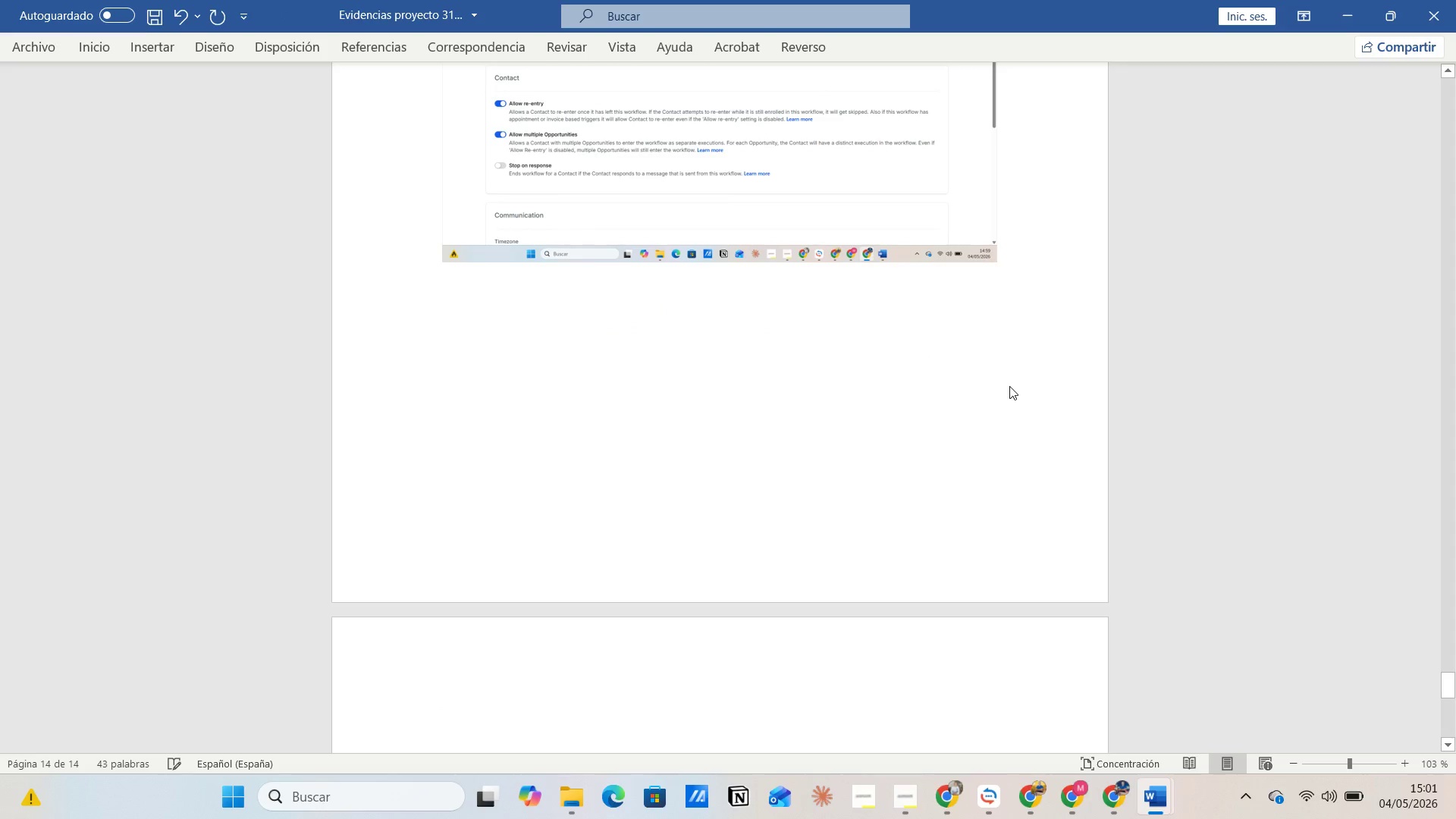 
type(Impor)
key(Backspace)
type(rt Contact)
 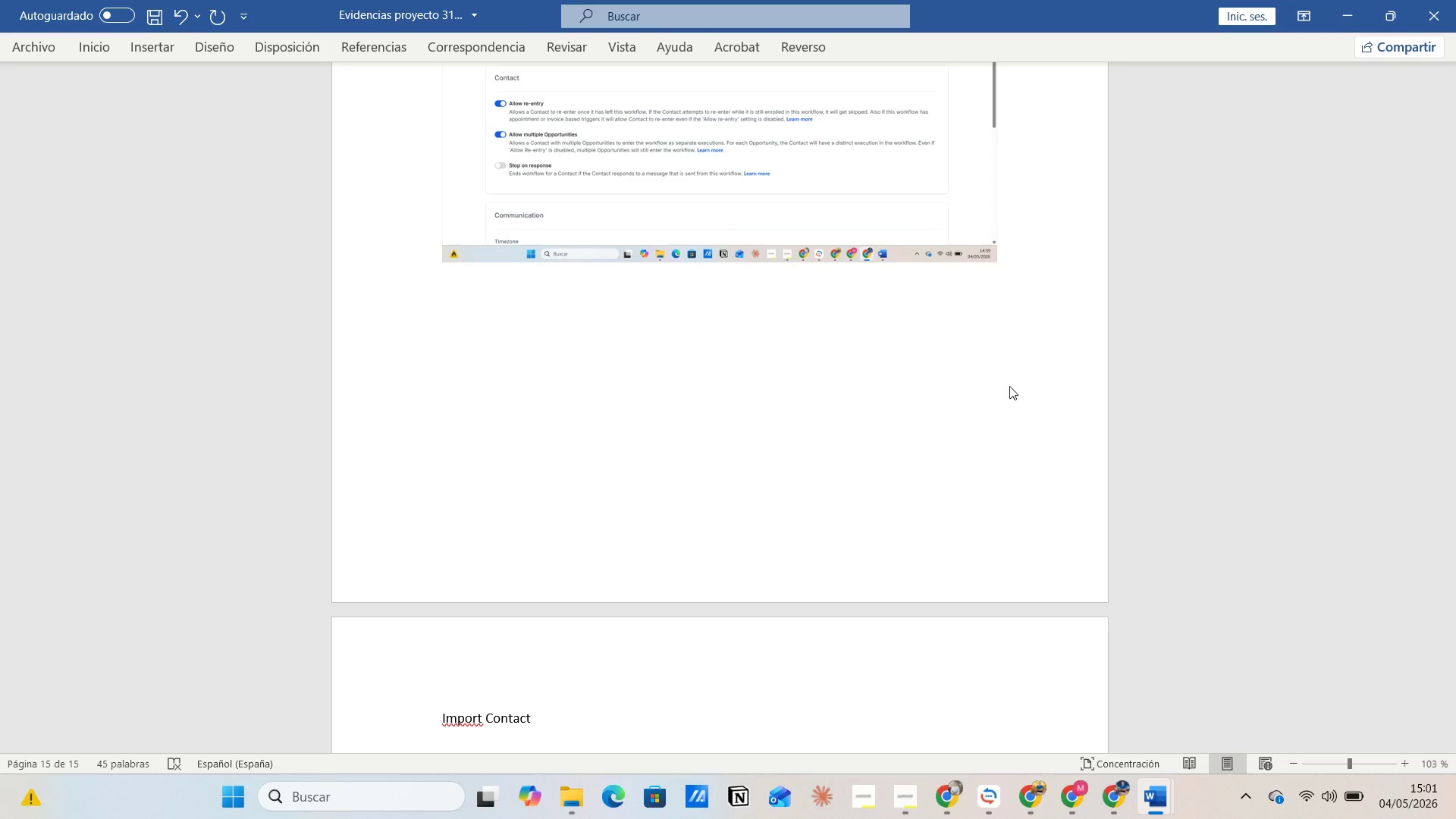 
key(Enter)
 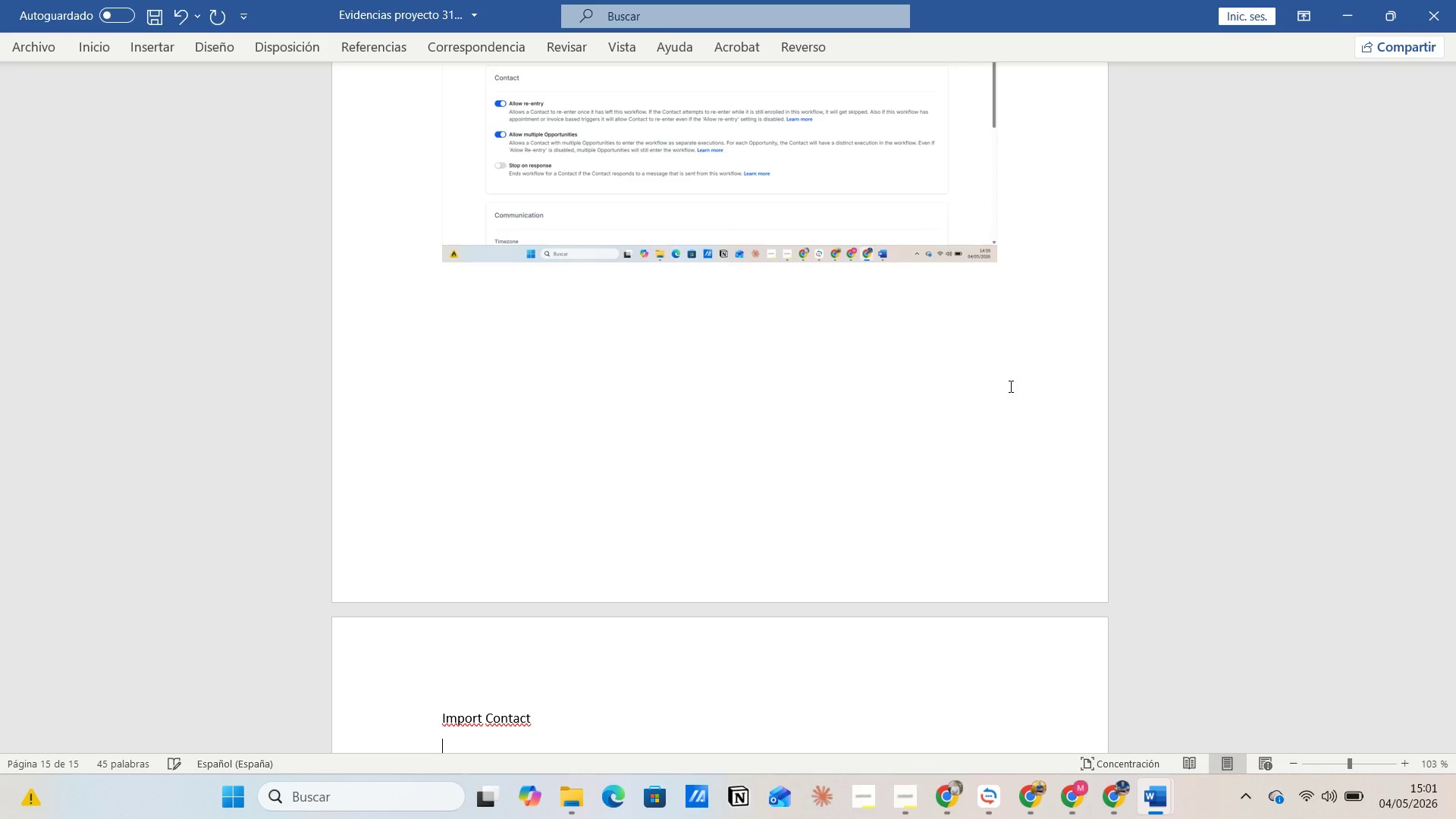 
key(Alt+Tab)
 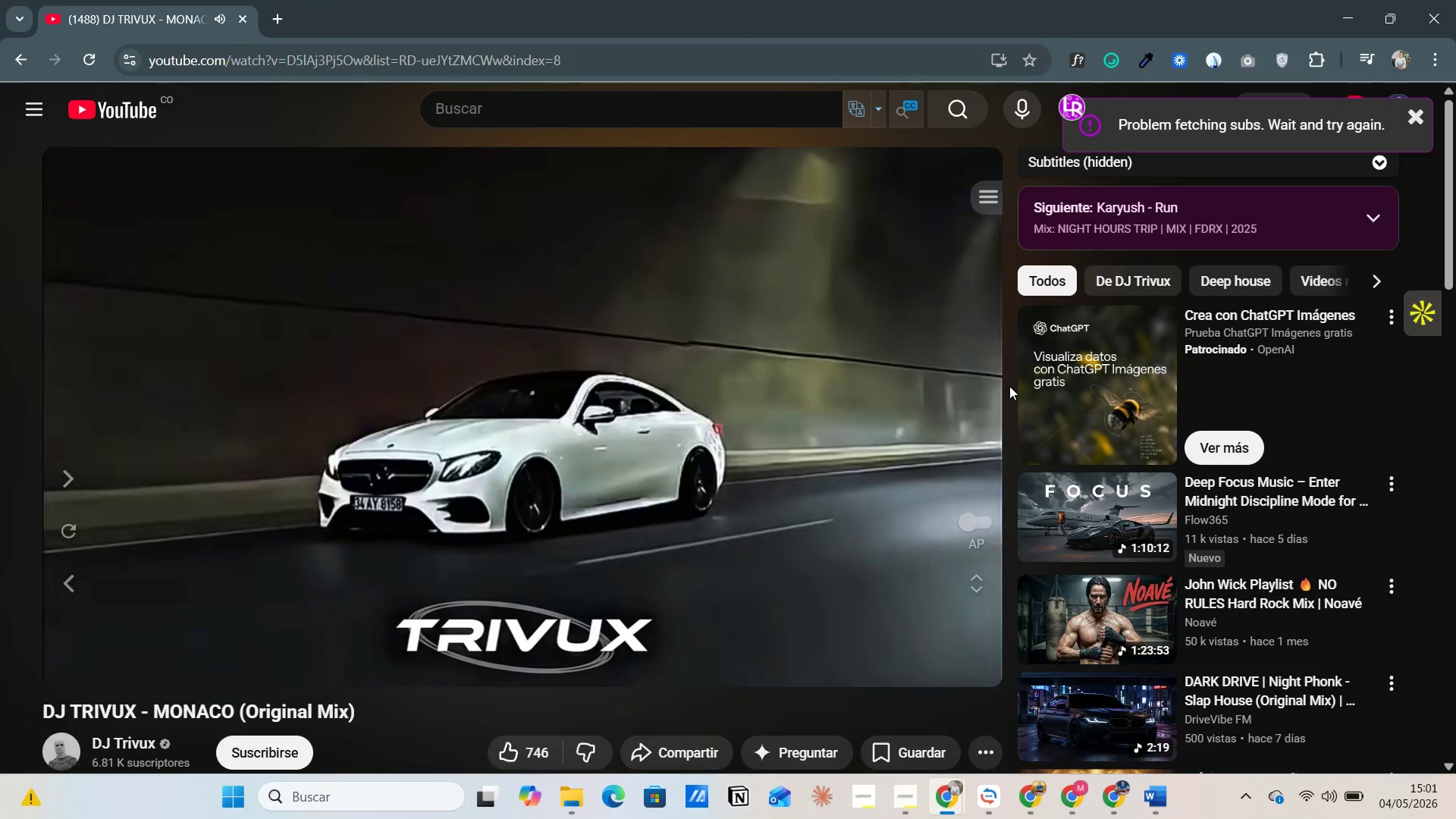 
key(Alt+AltLeft)
 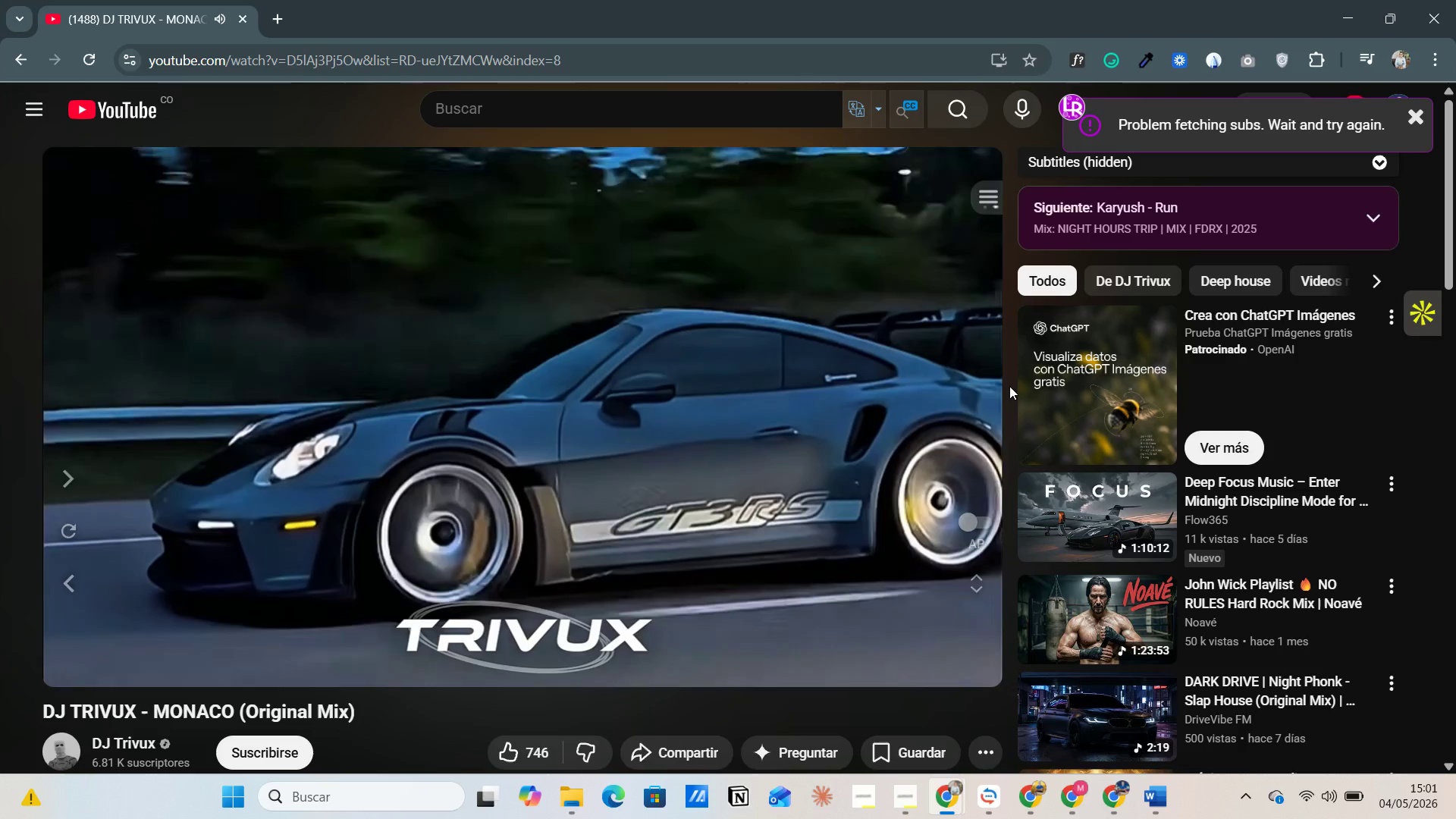 
key(Alt+Tab)
 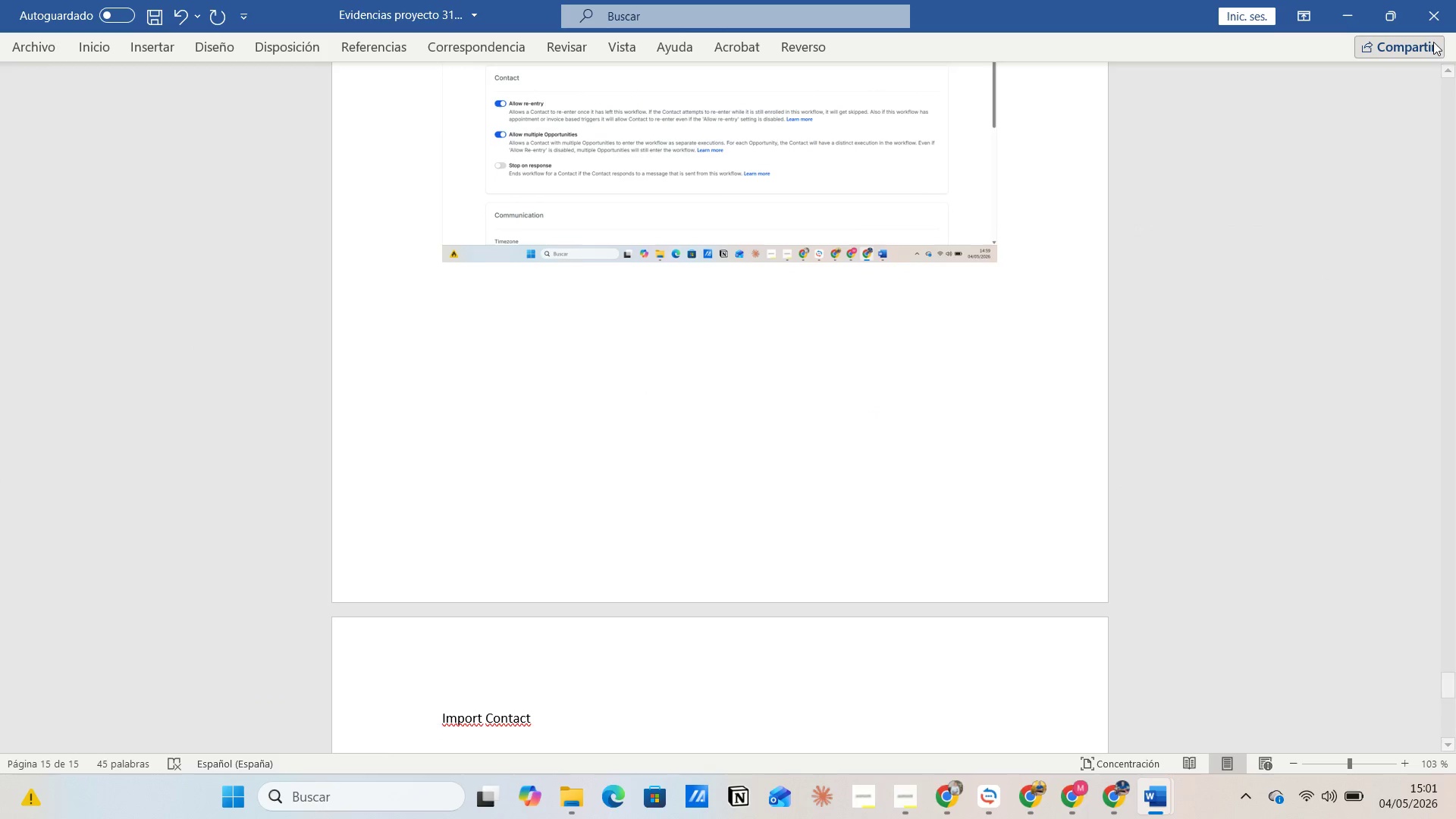 
left_click([1338, 22])
 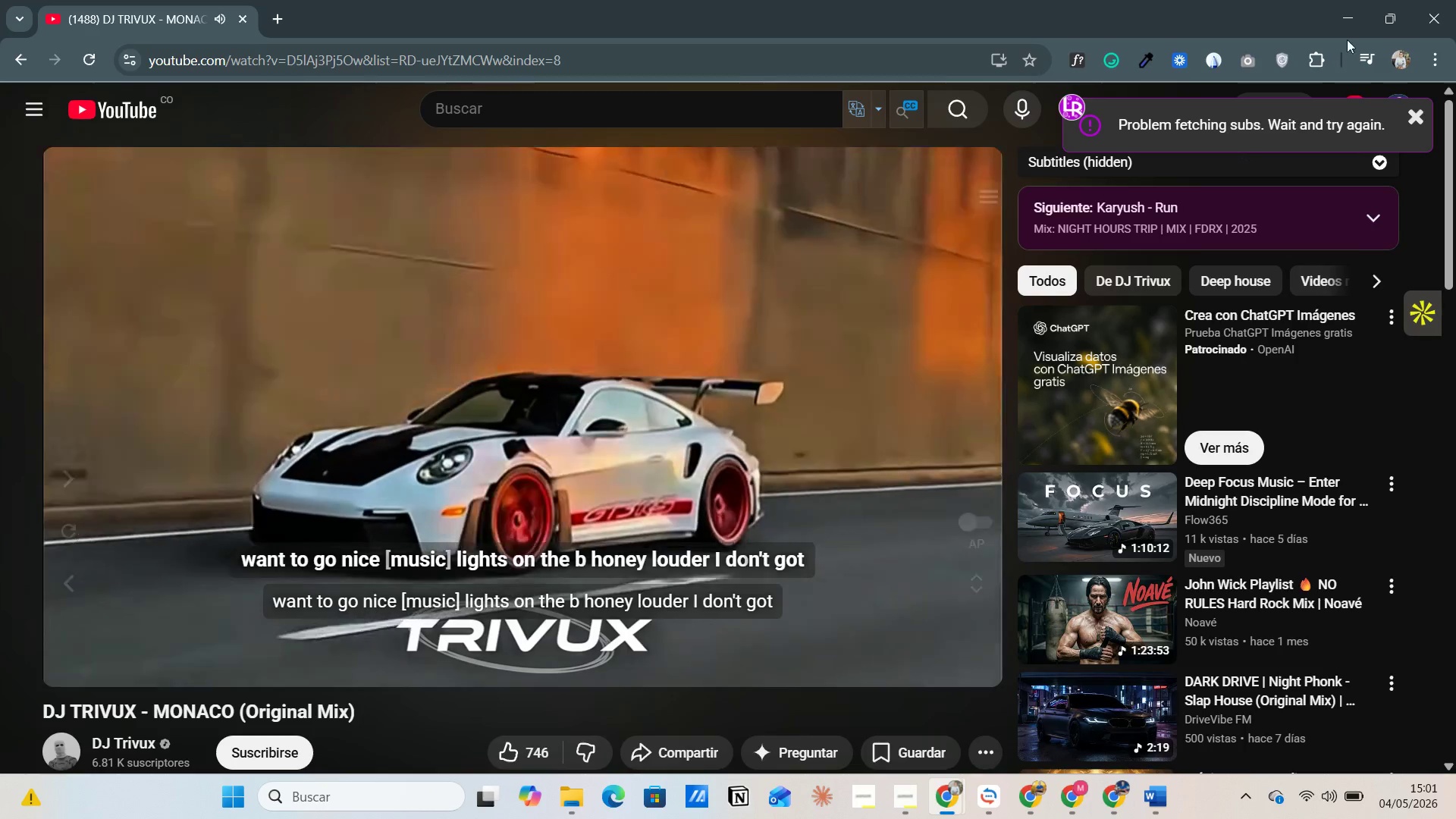 
left_click([1342, 13])
 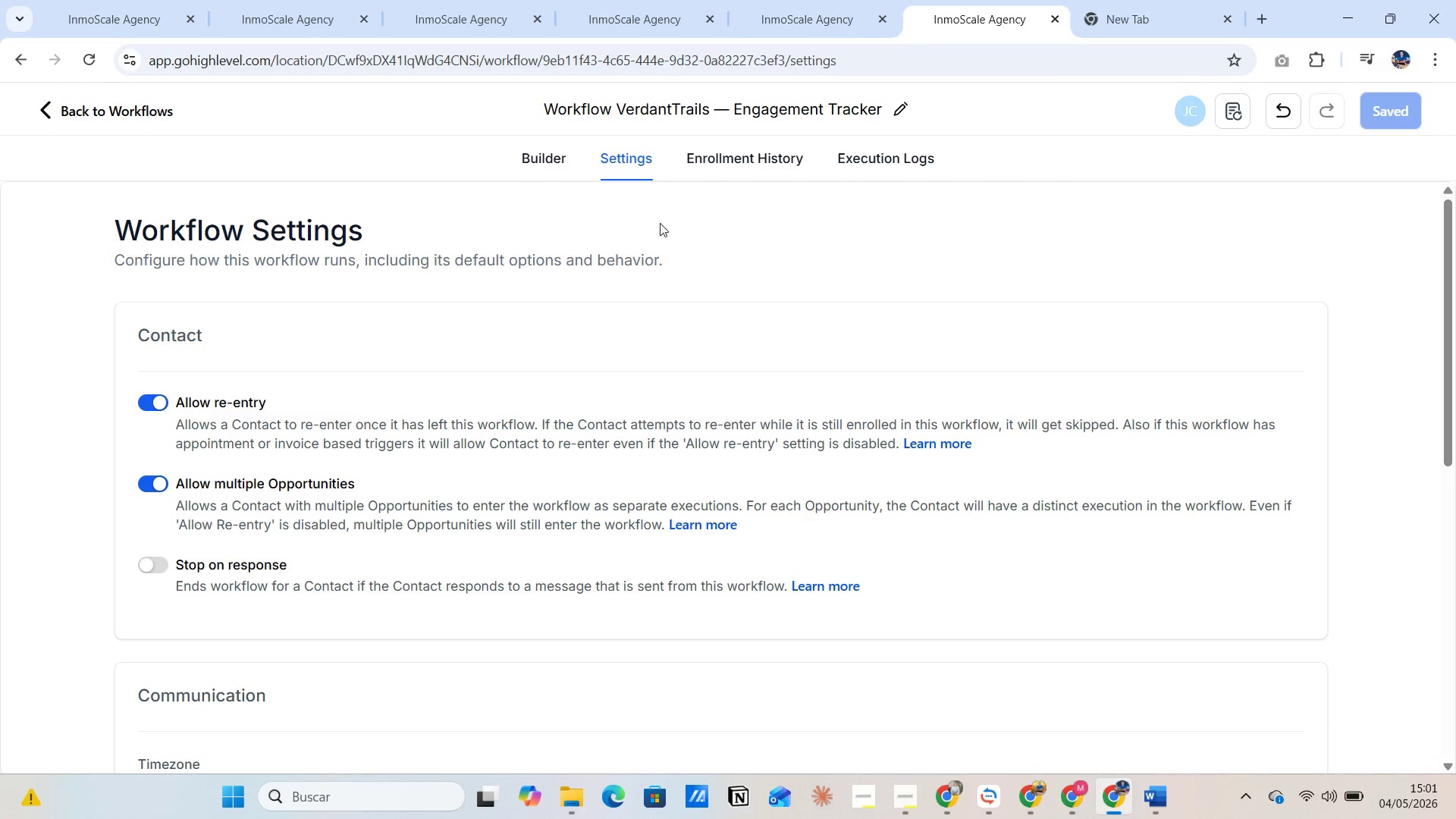 
left_click([548, 156])
 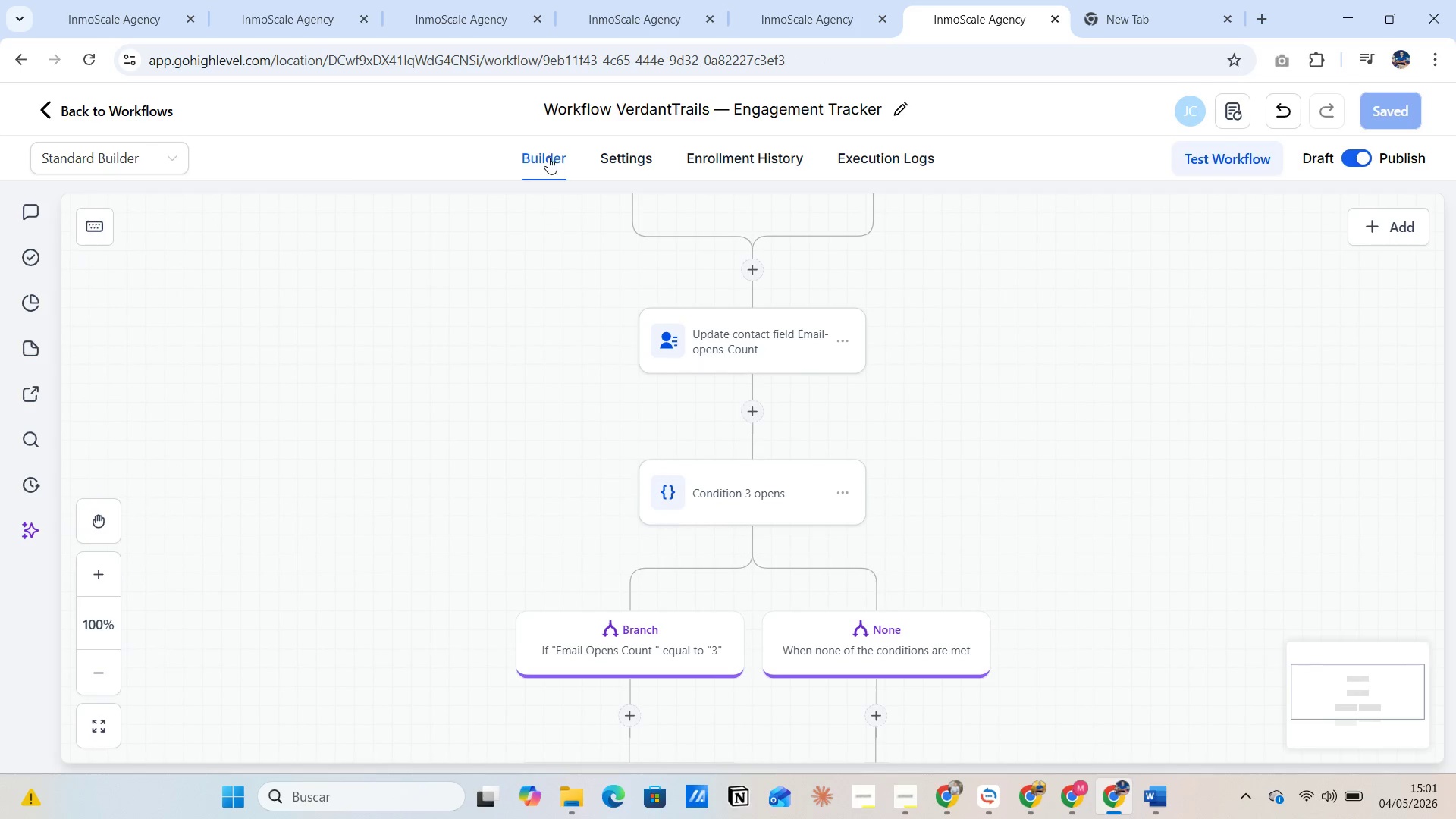 
scroll: coordinate [869, 441], scroll_direction: up, amount: 4.0
 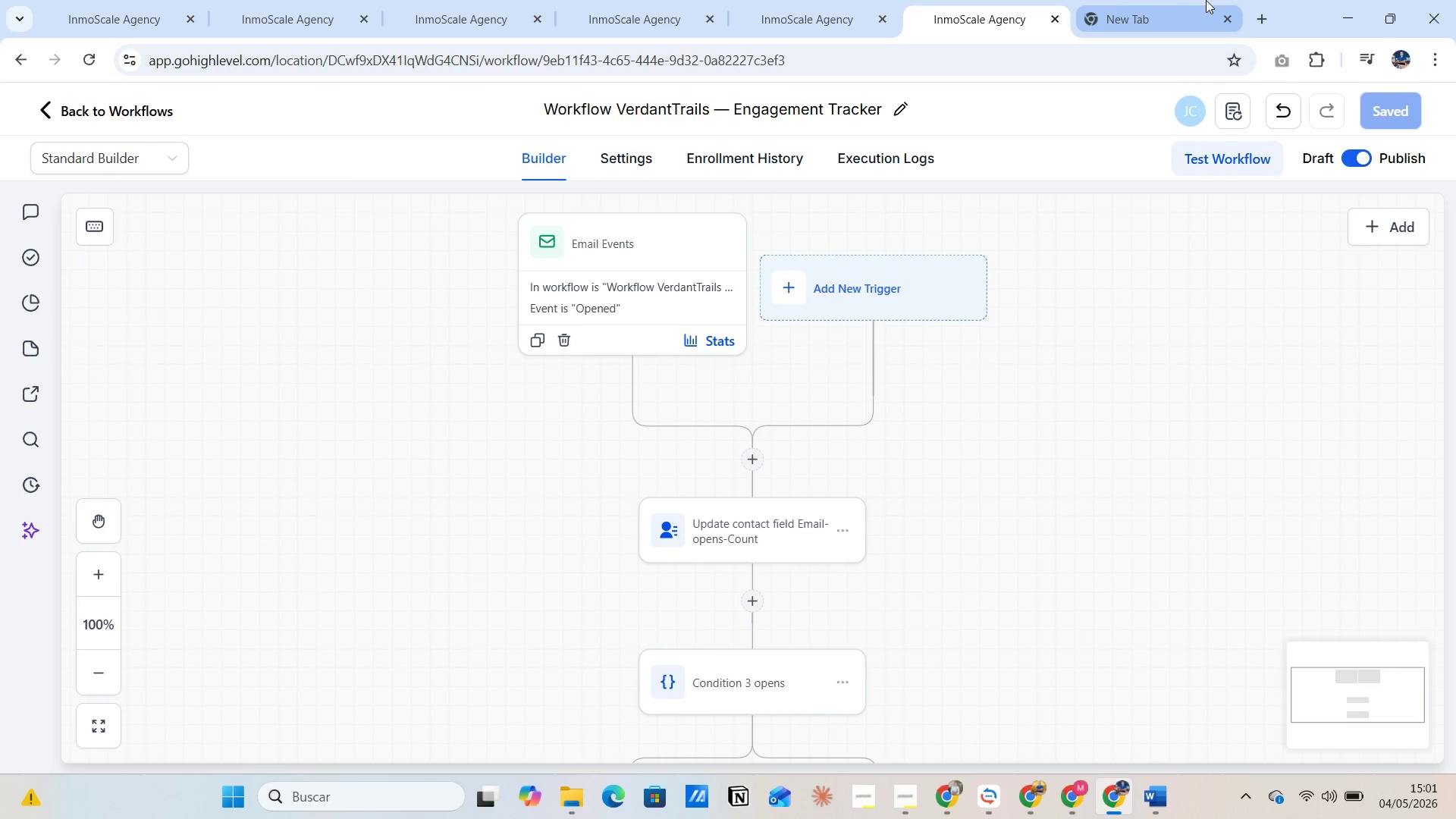 
left_click([1188, 9])
 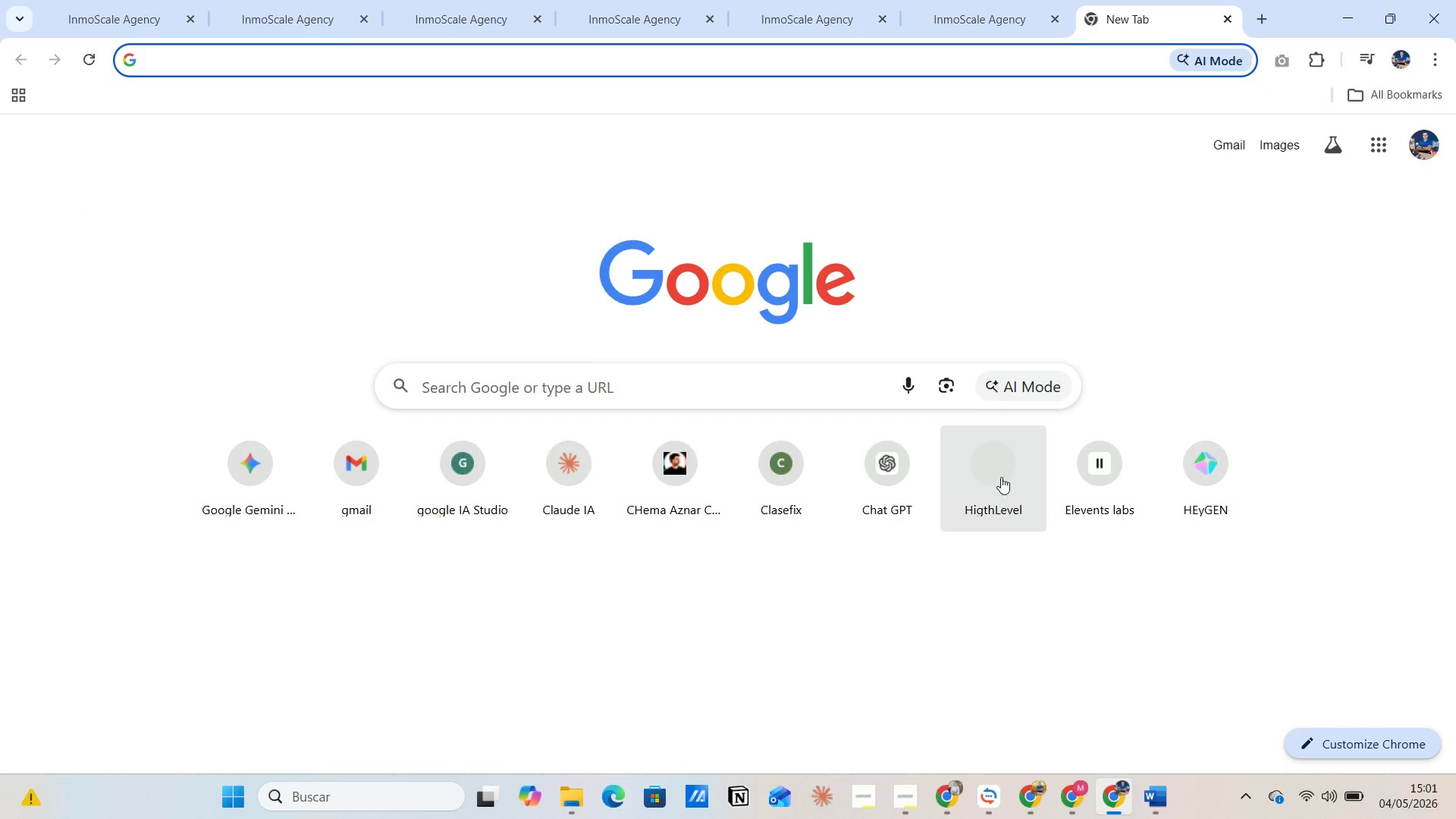 
left_click([1003, 464])
 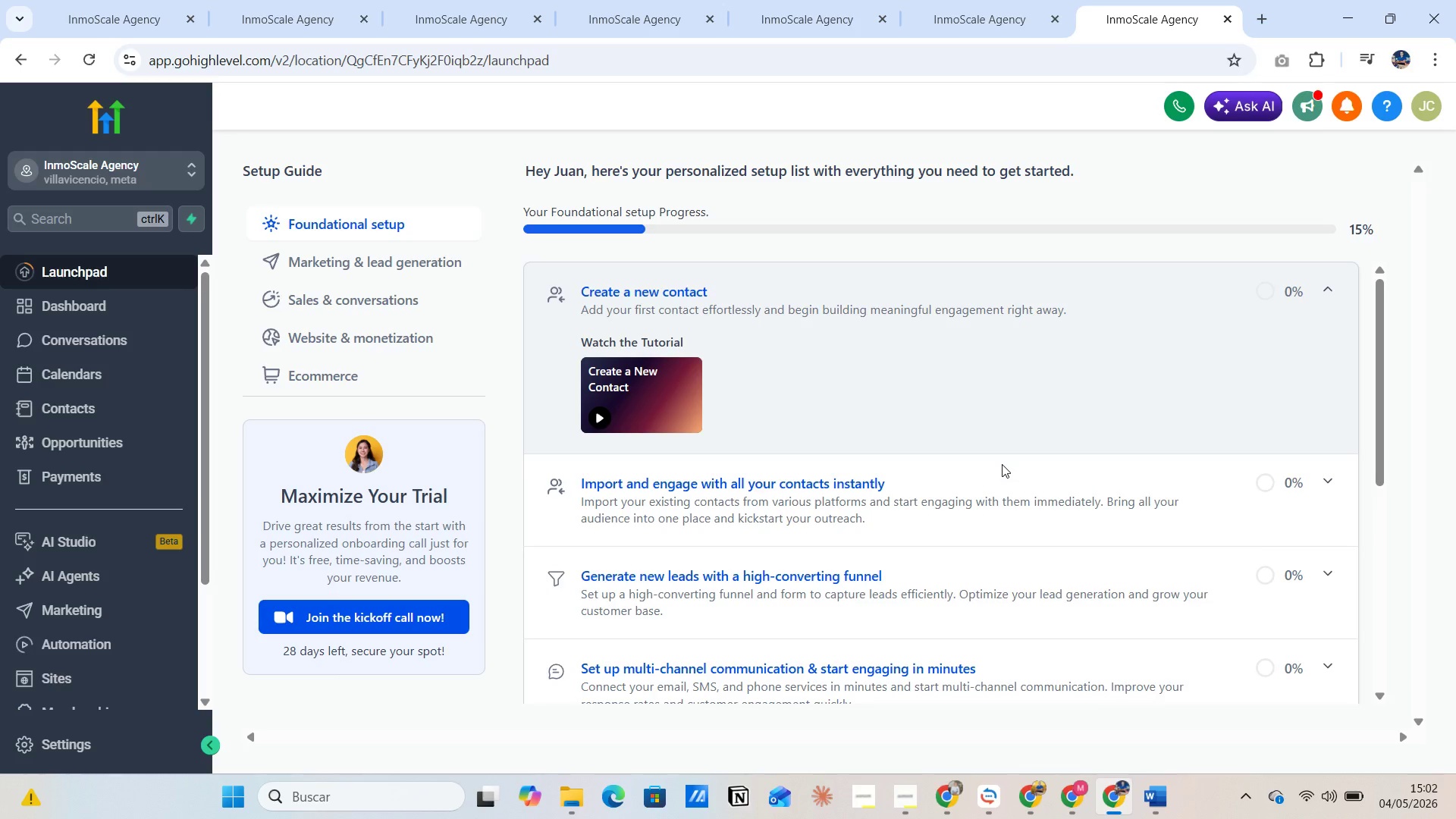 
wait(21.22)
 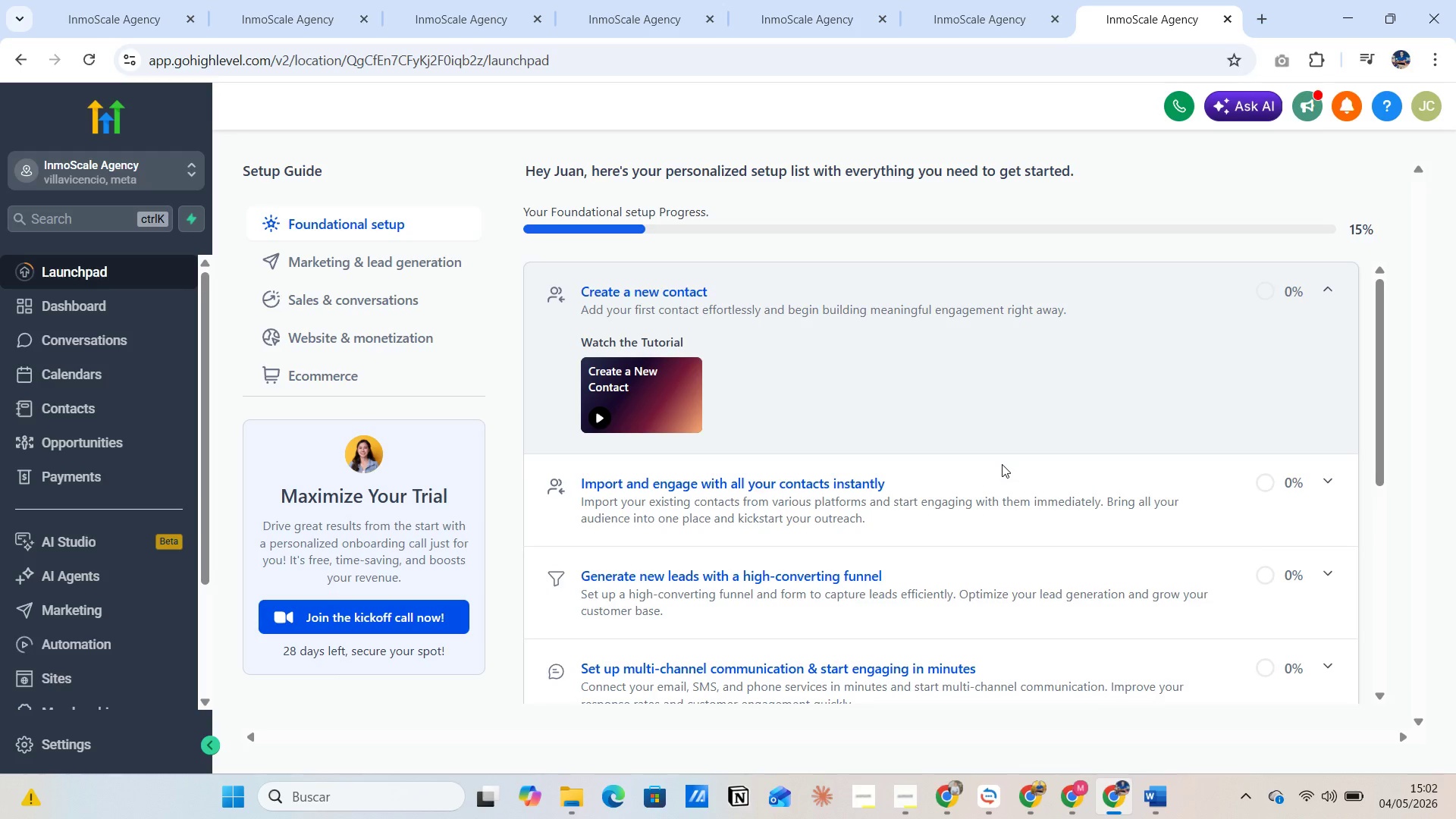 
left_click_drag(start_coordinate=[207, 463], to_coordinate=[203, 622])
 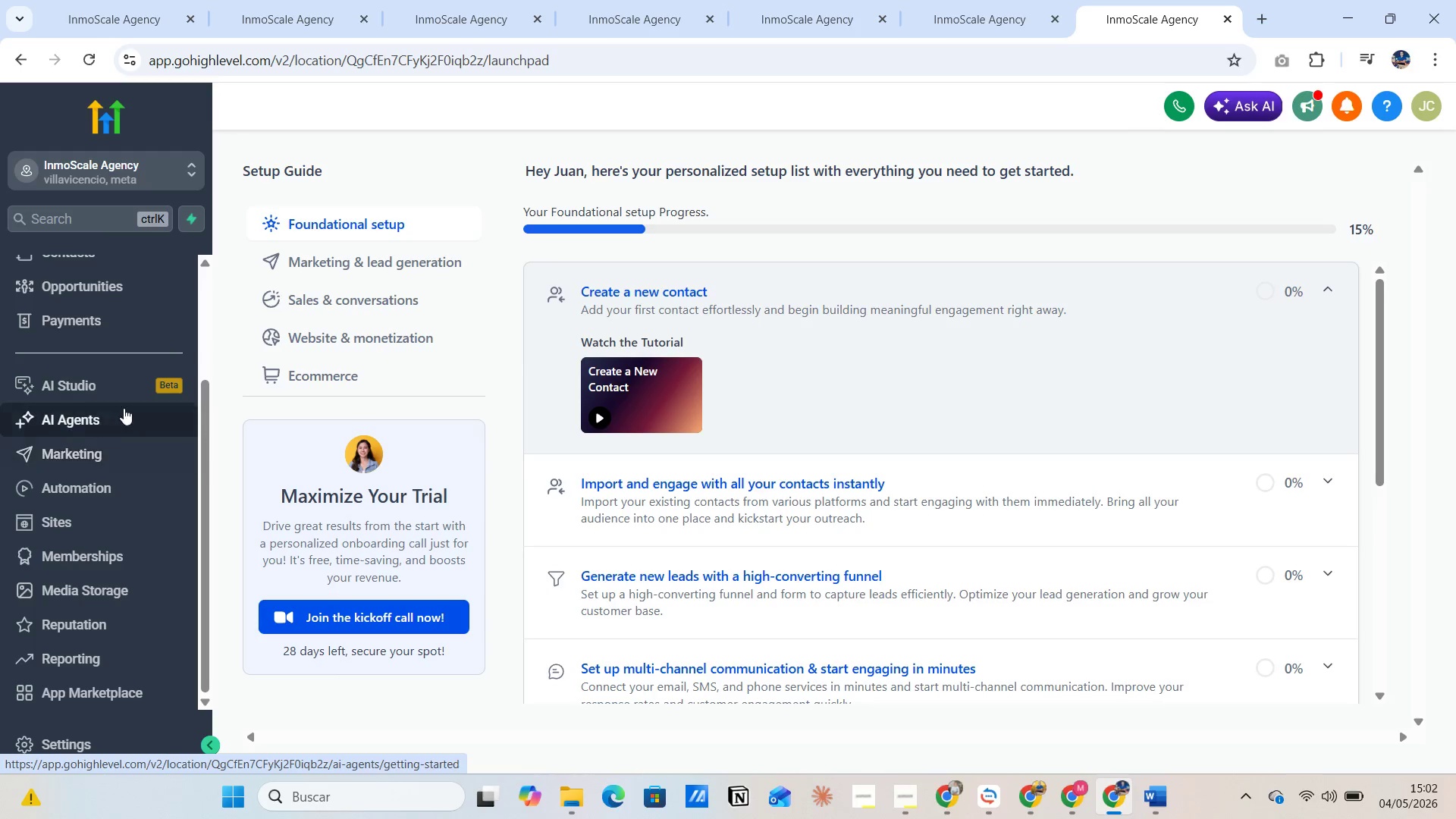 
wait(5.89)
 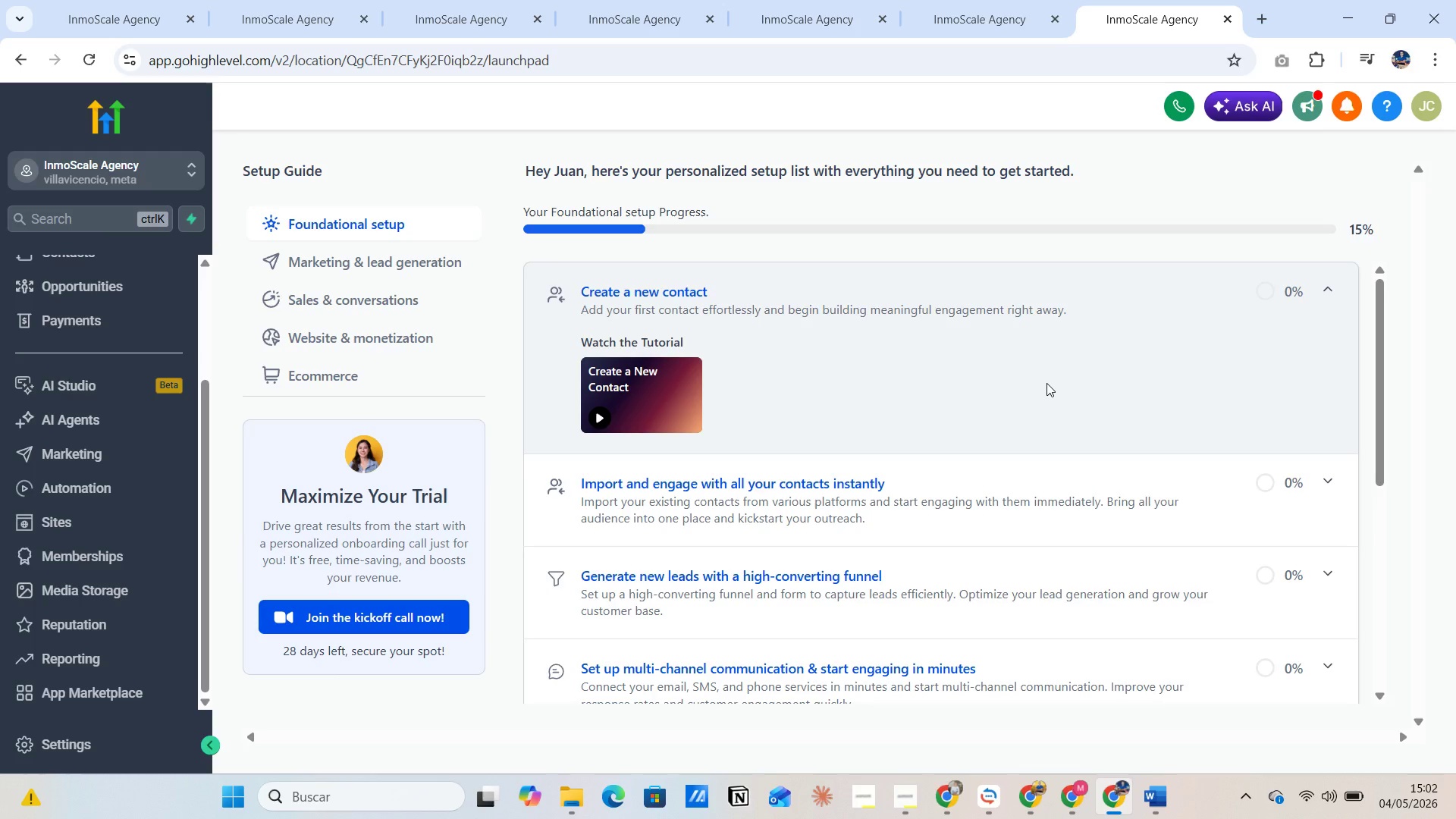 
left_click([195, 164])
 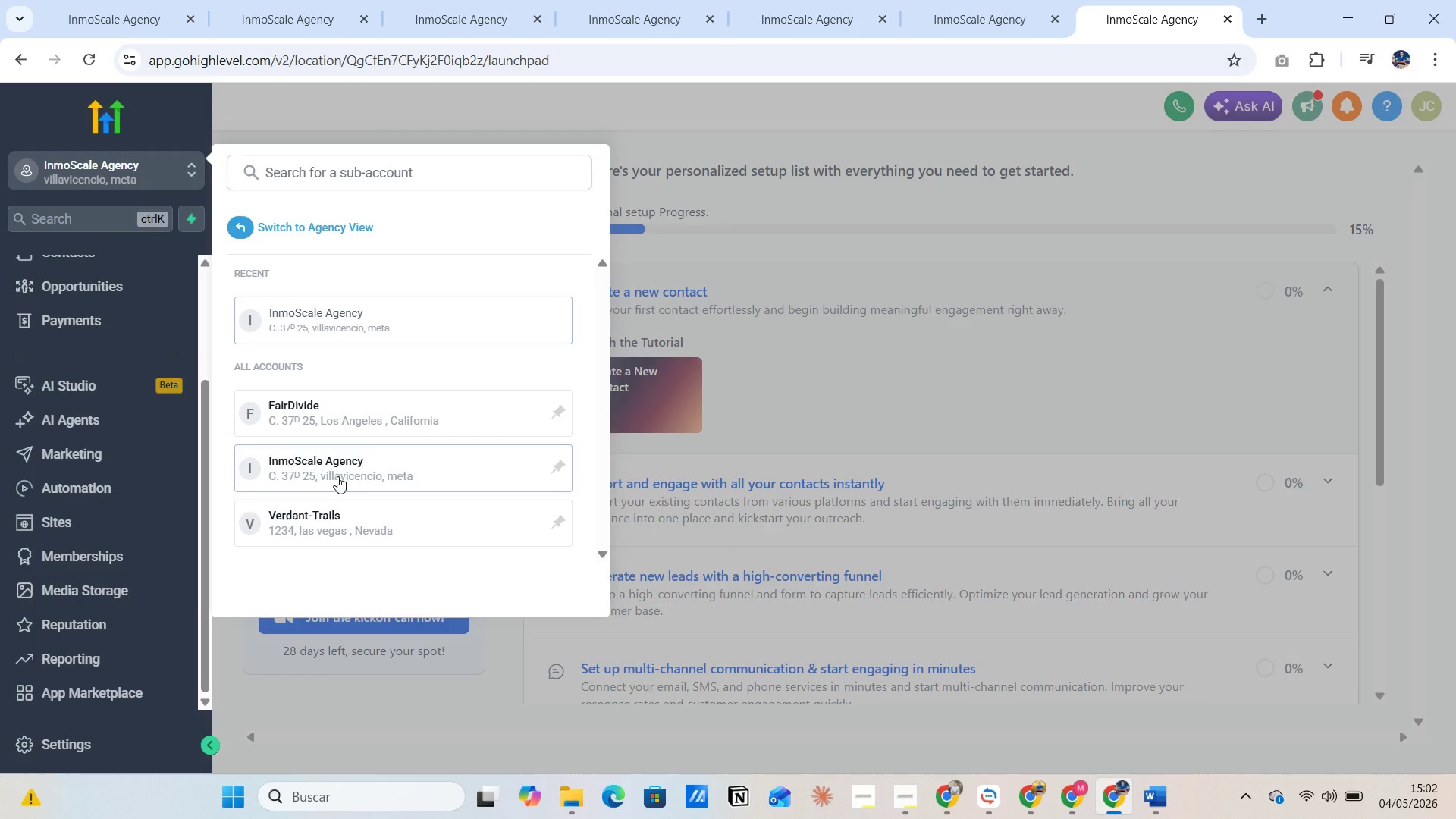 
left_click([328, 519])
 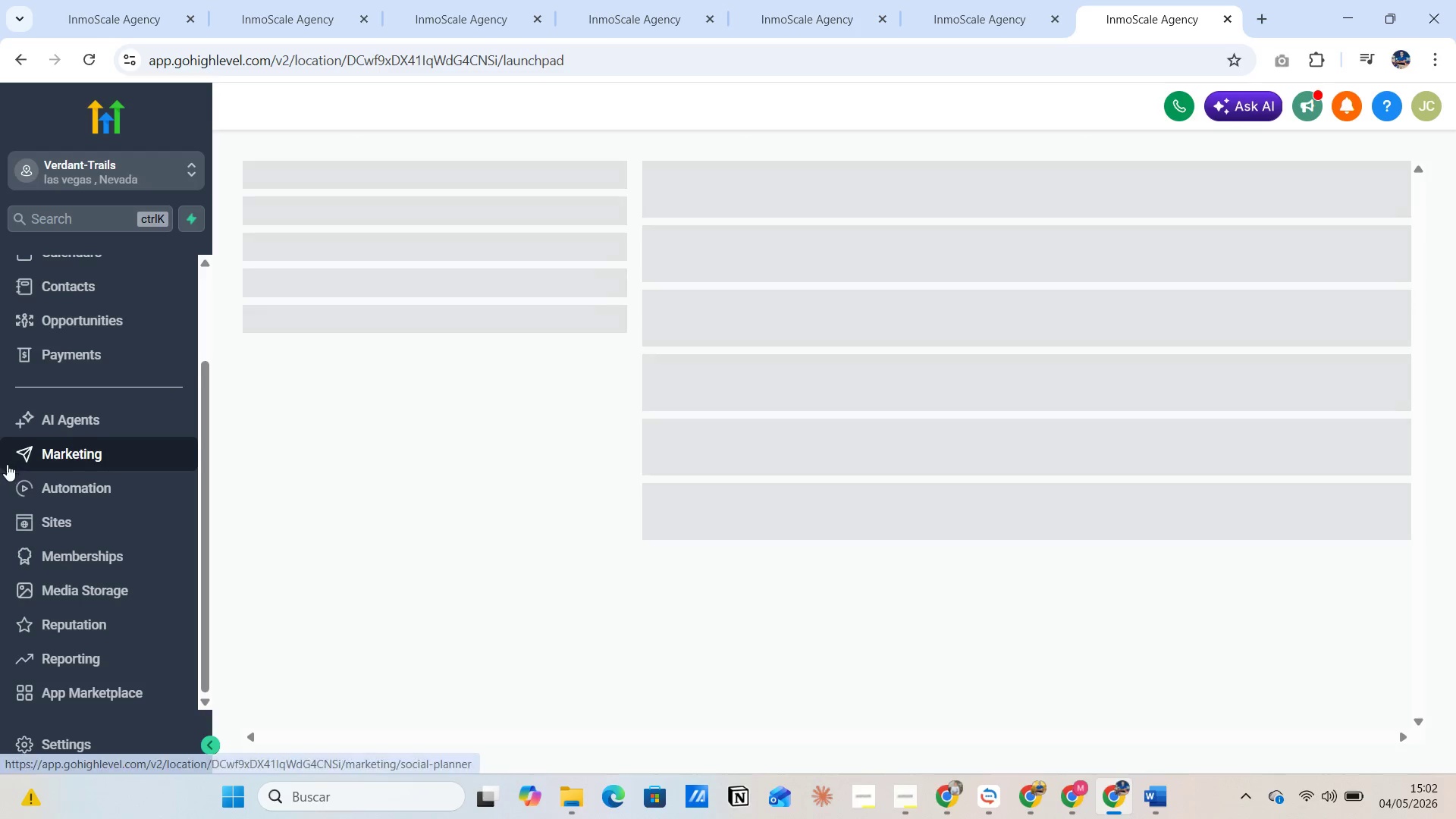 
wait(6.78)
 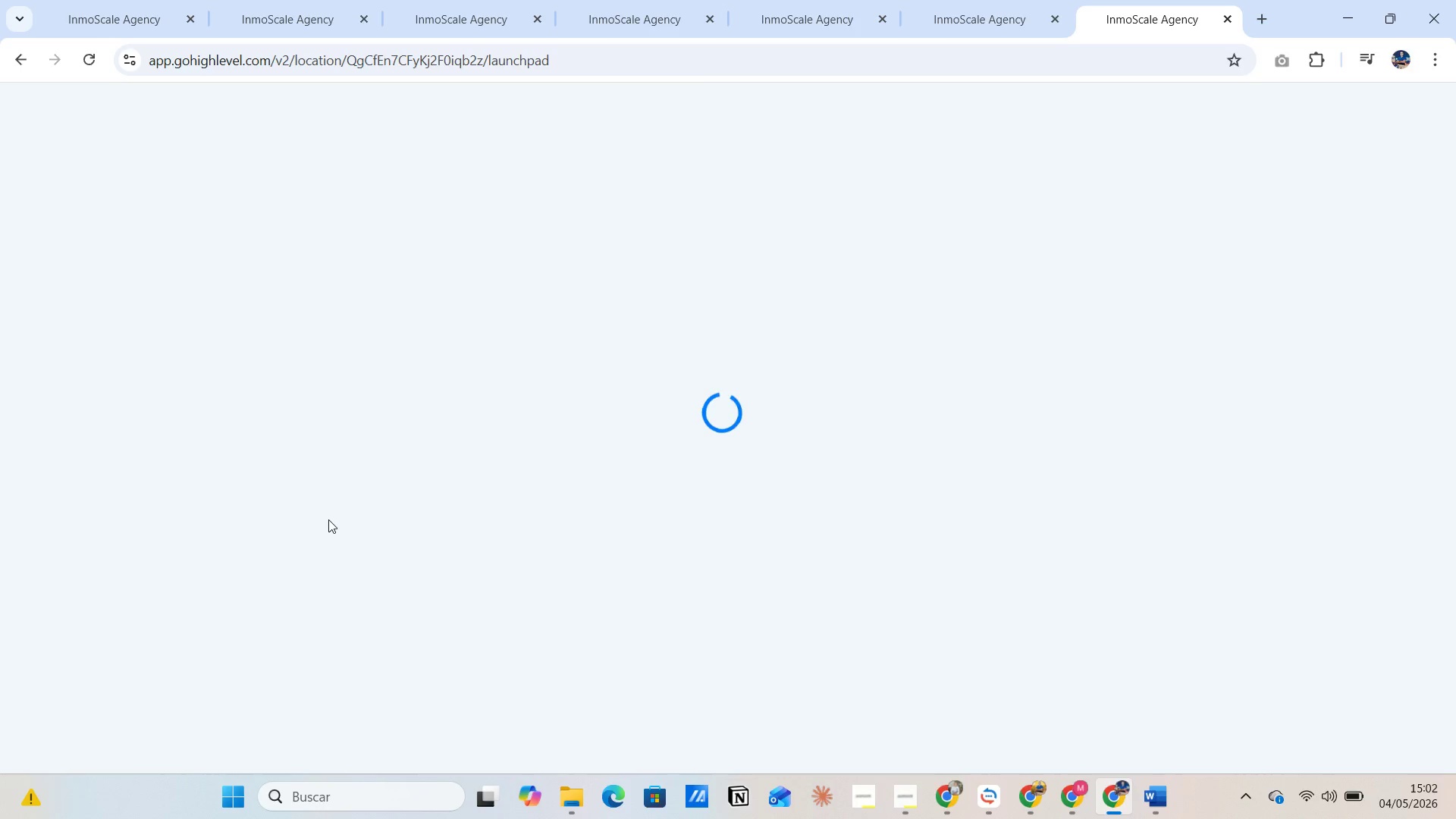 
scroll: coordinate [124, 620], scroll_direction: up, amount: 4.0
 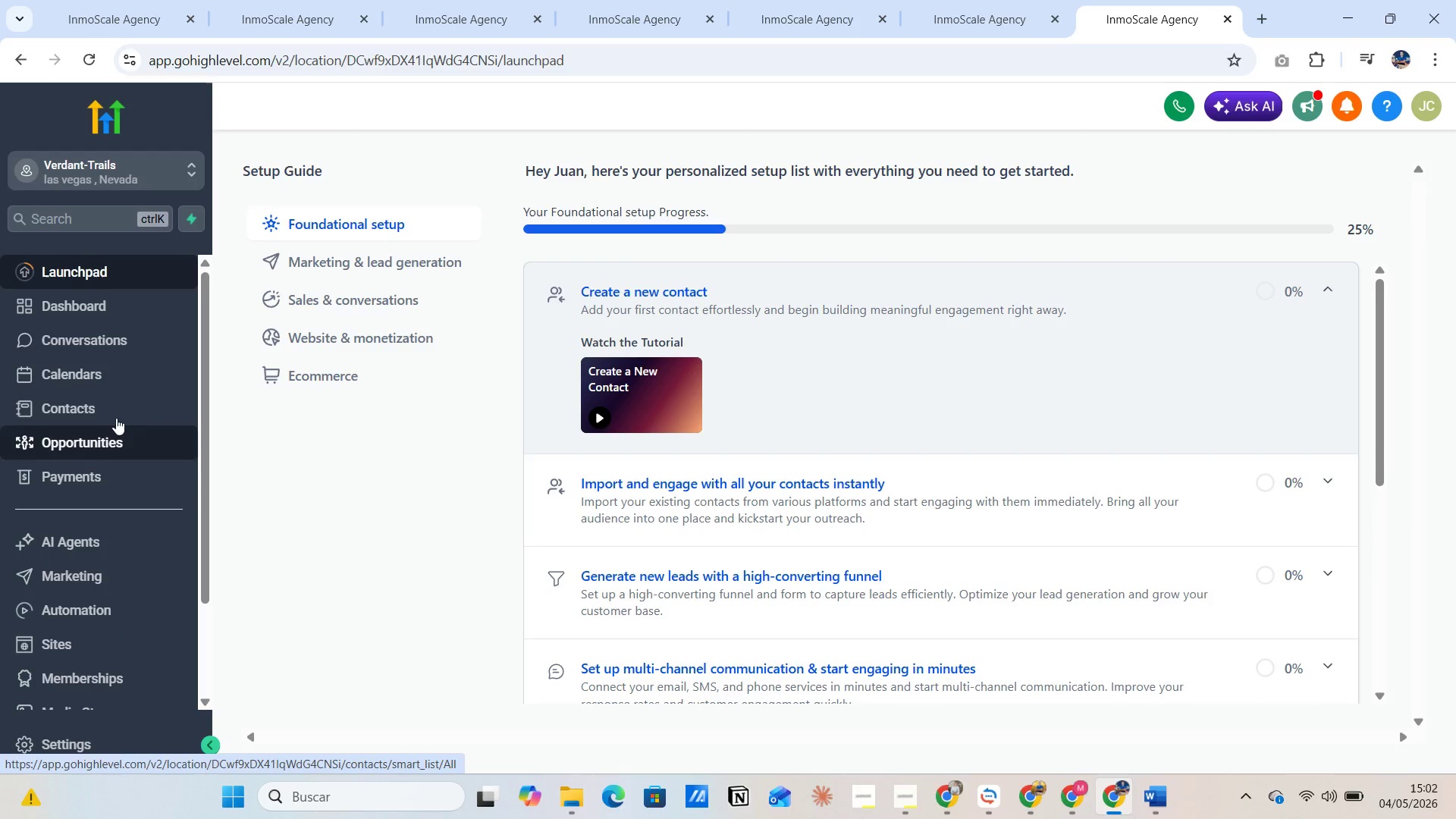 
left_click([116, 414])
 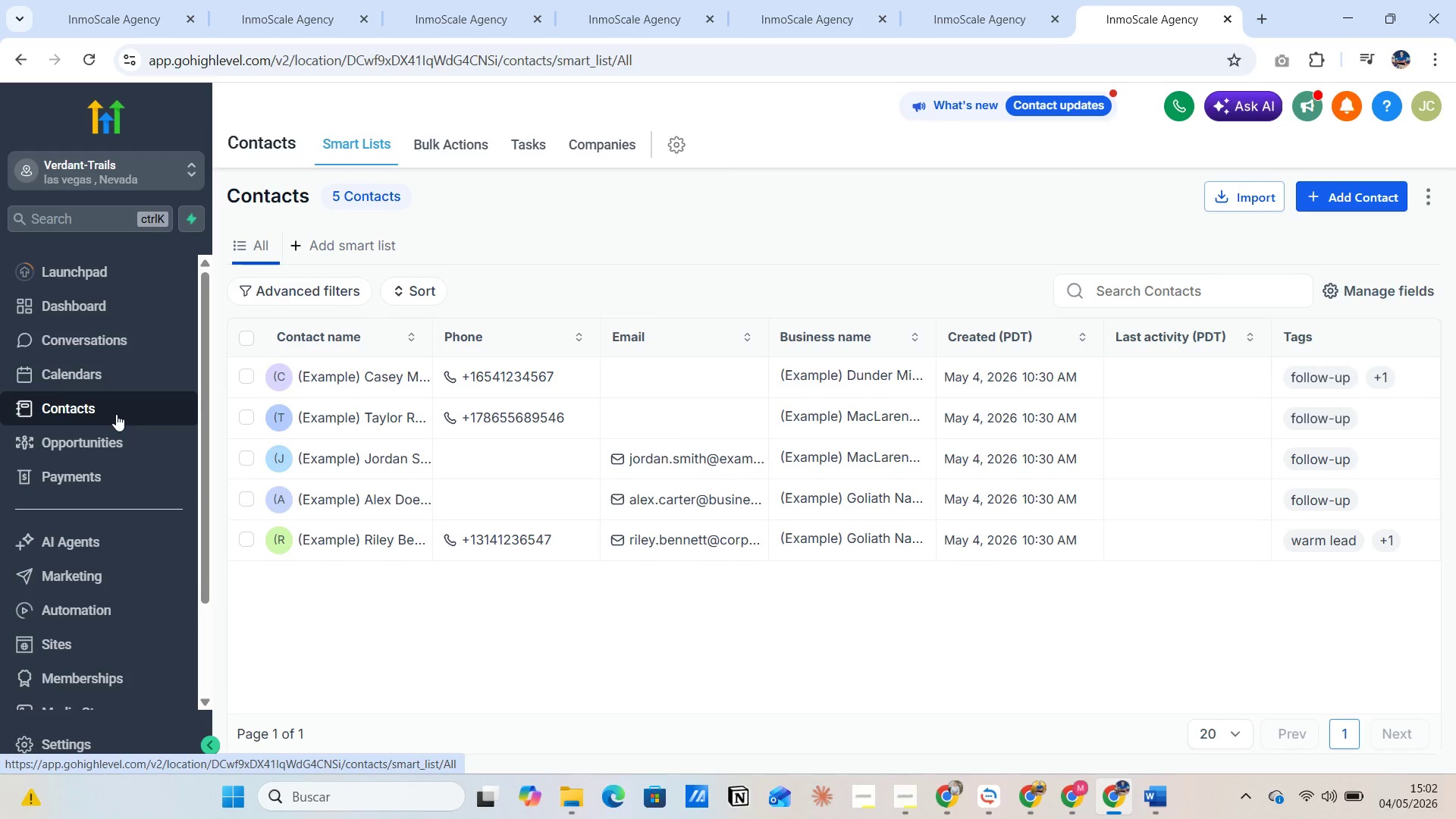 
wait(15.84)
 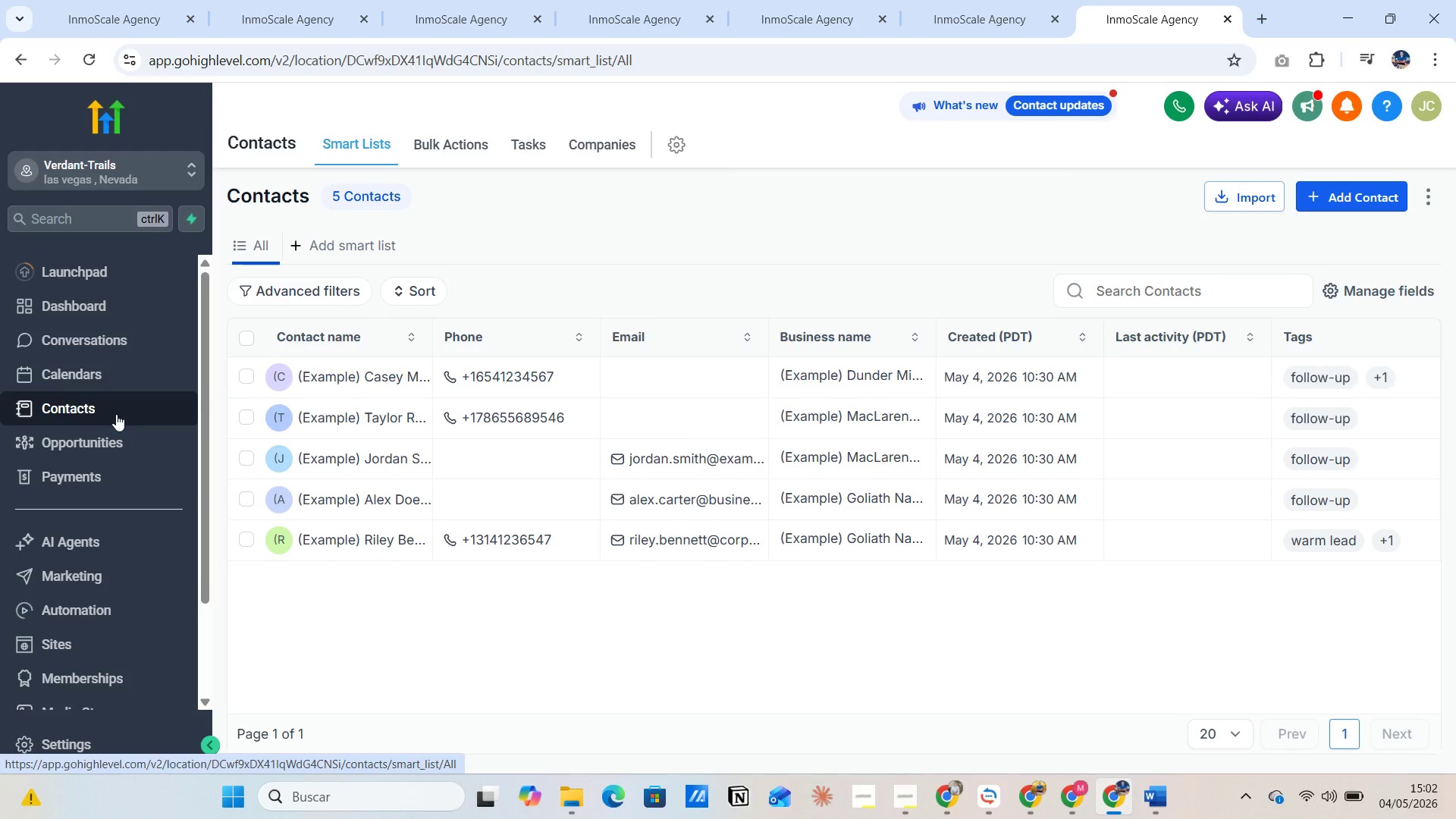 
left_click([1239, 192])
 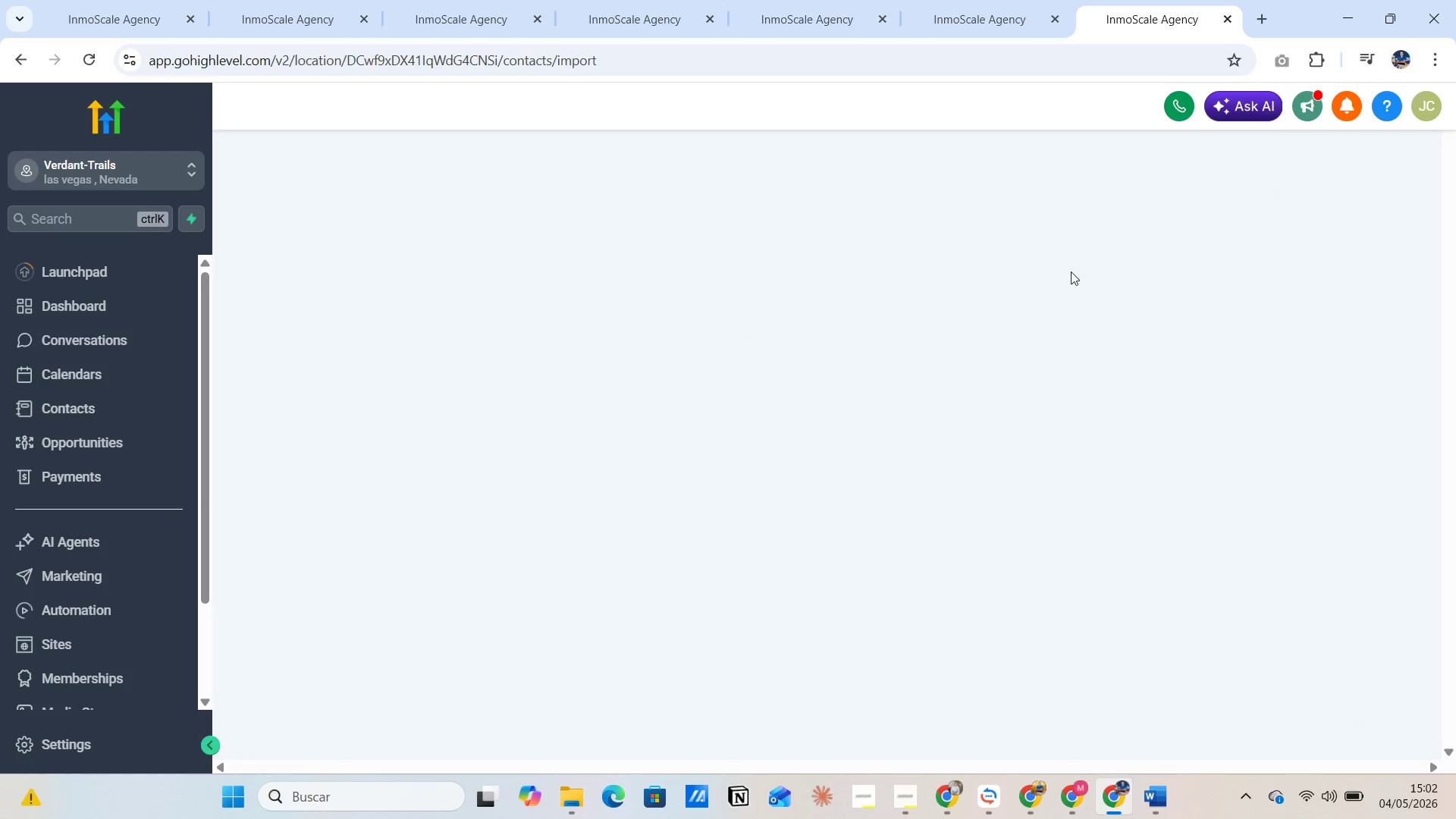 
mouse_move([812, 386])
 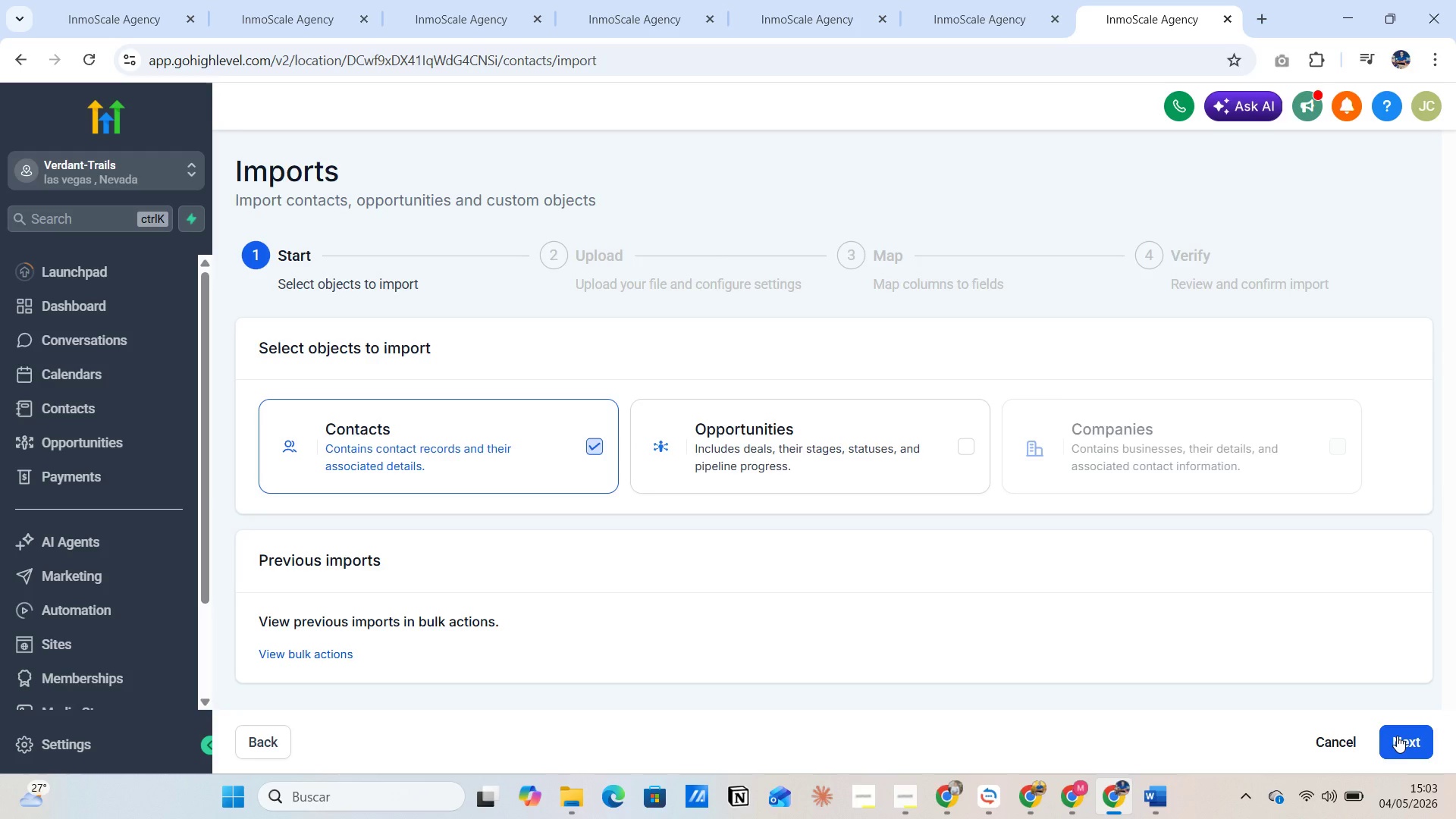 
wait(54.6)
 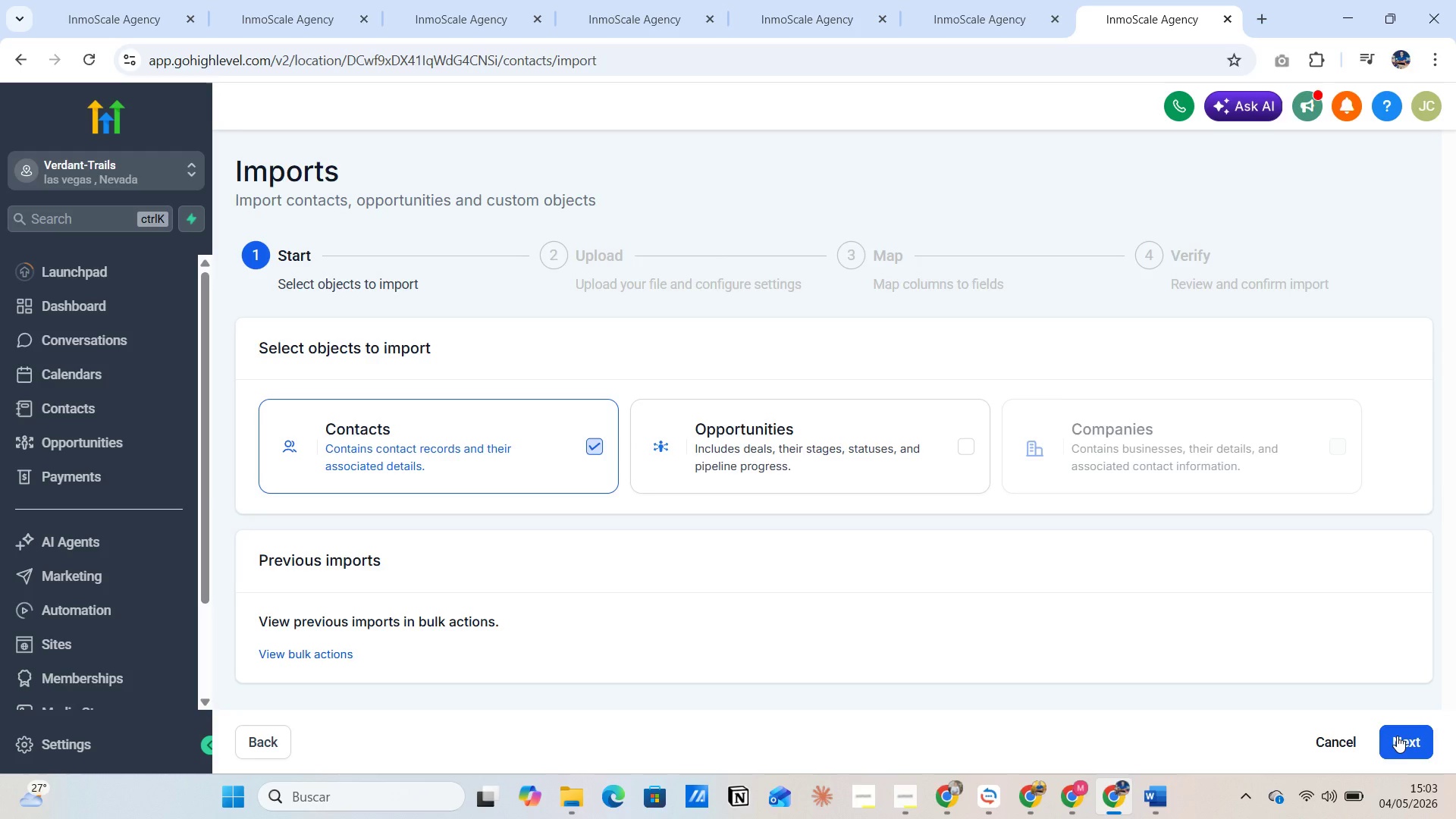 
key(PrintScreen)
 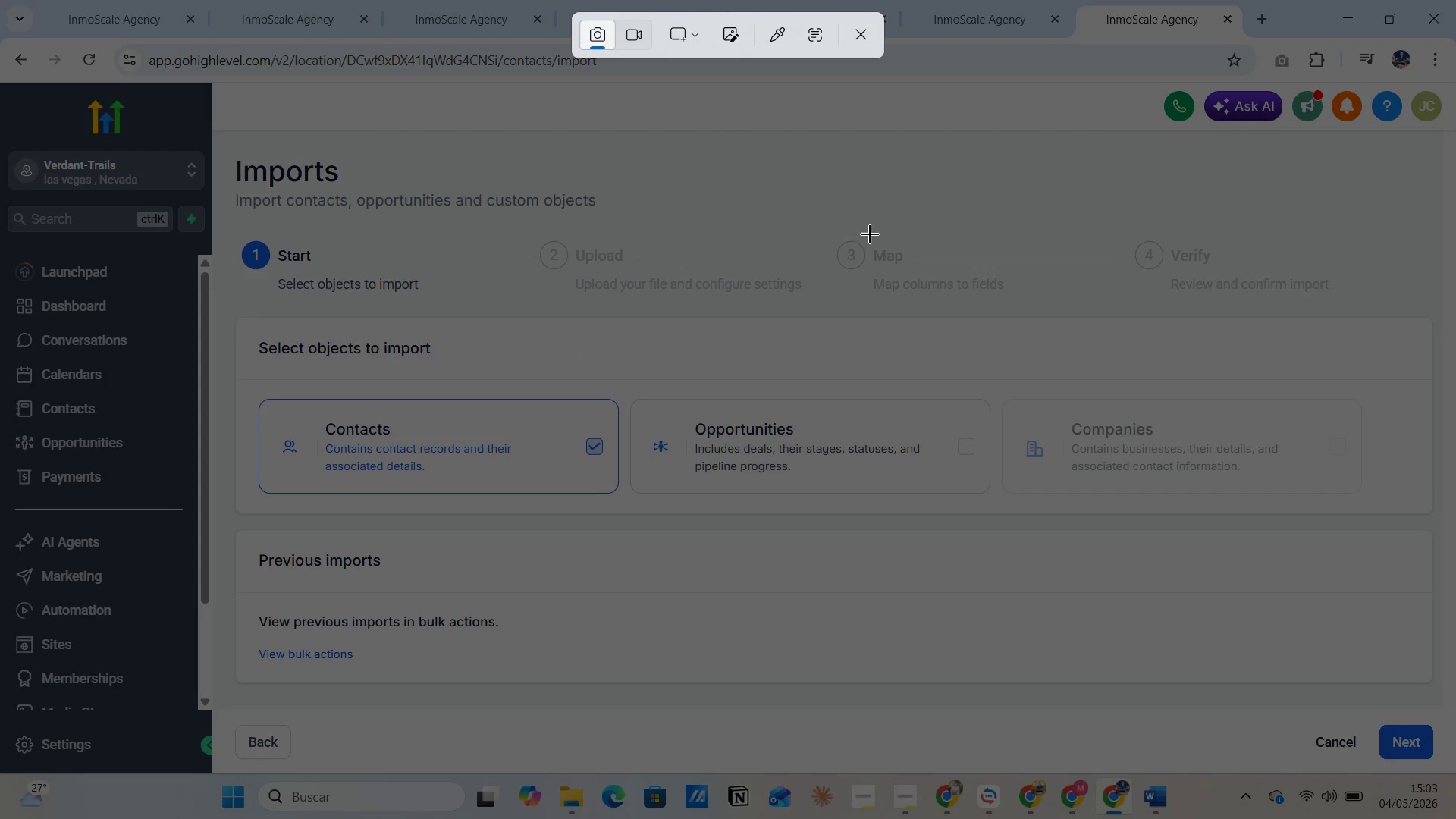 
left_click([701, 28])
 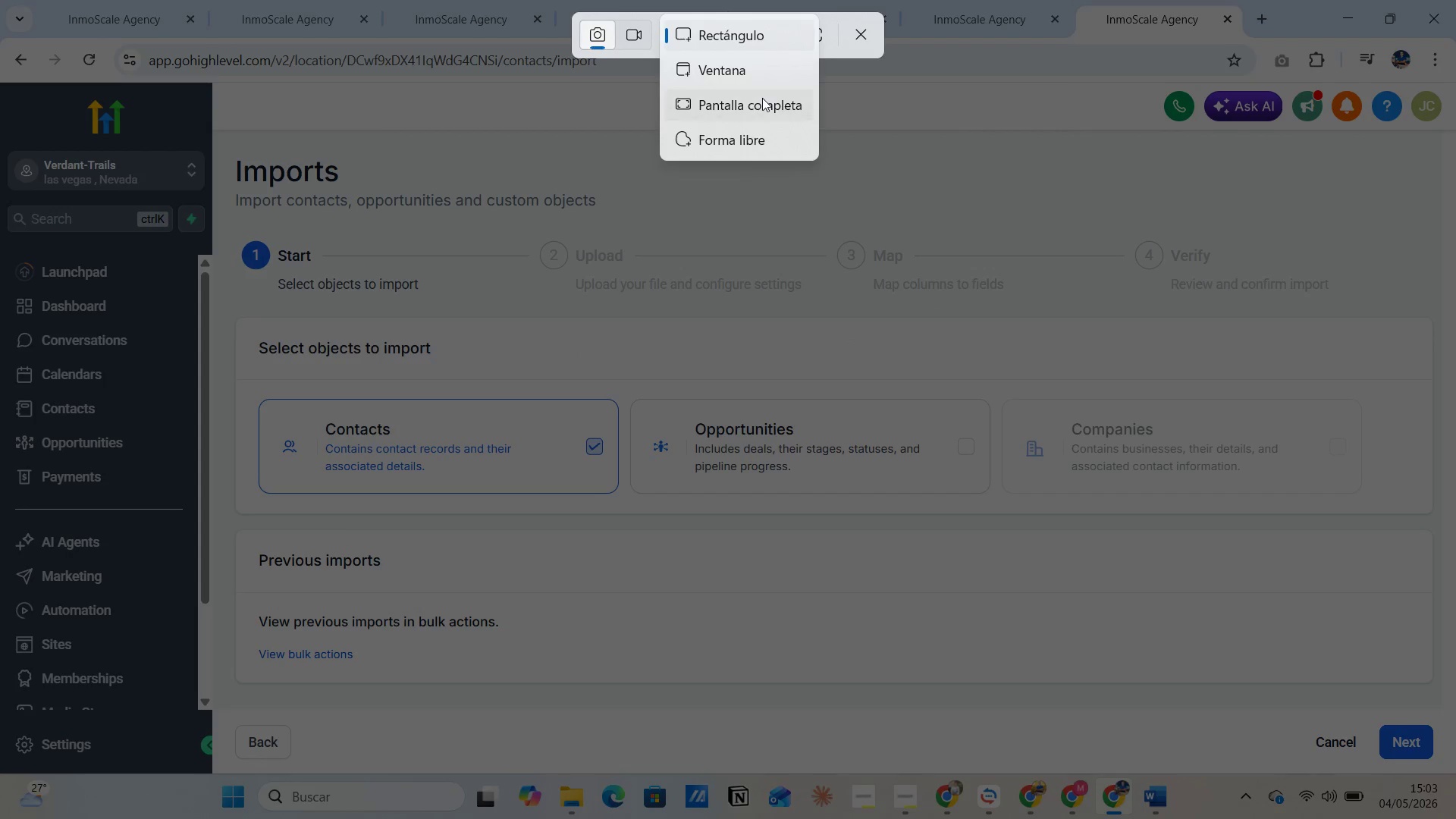 
left_click([765, 102])
 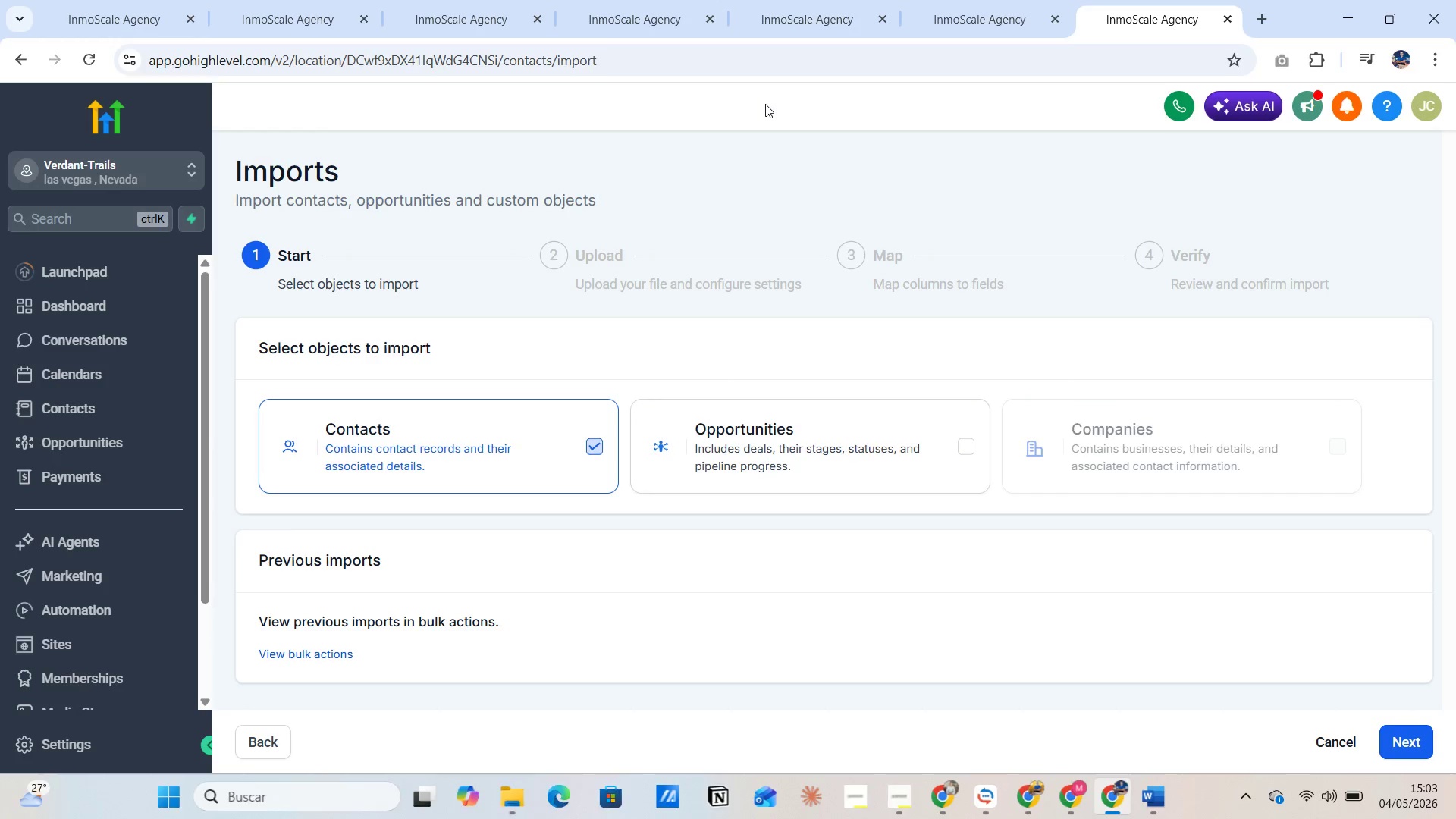 
key(Alt+AltLeft)
 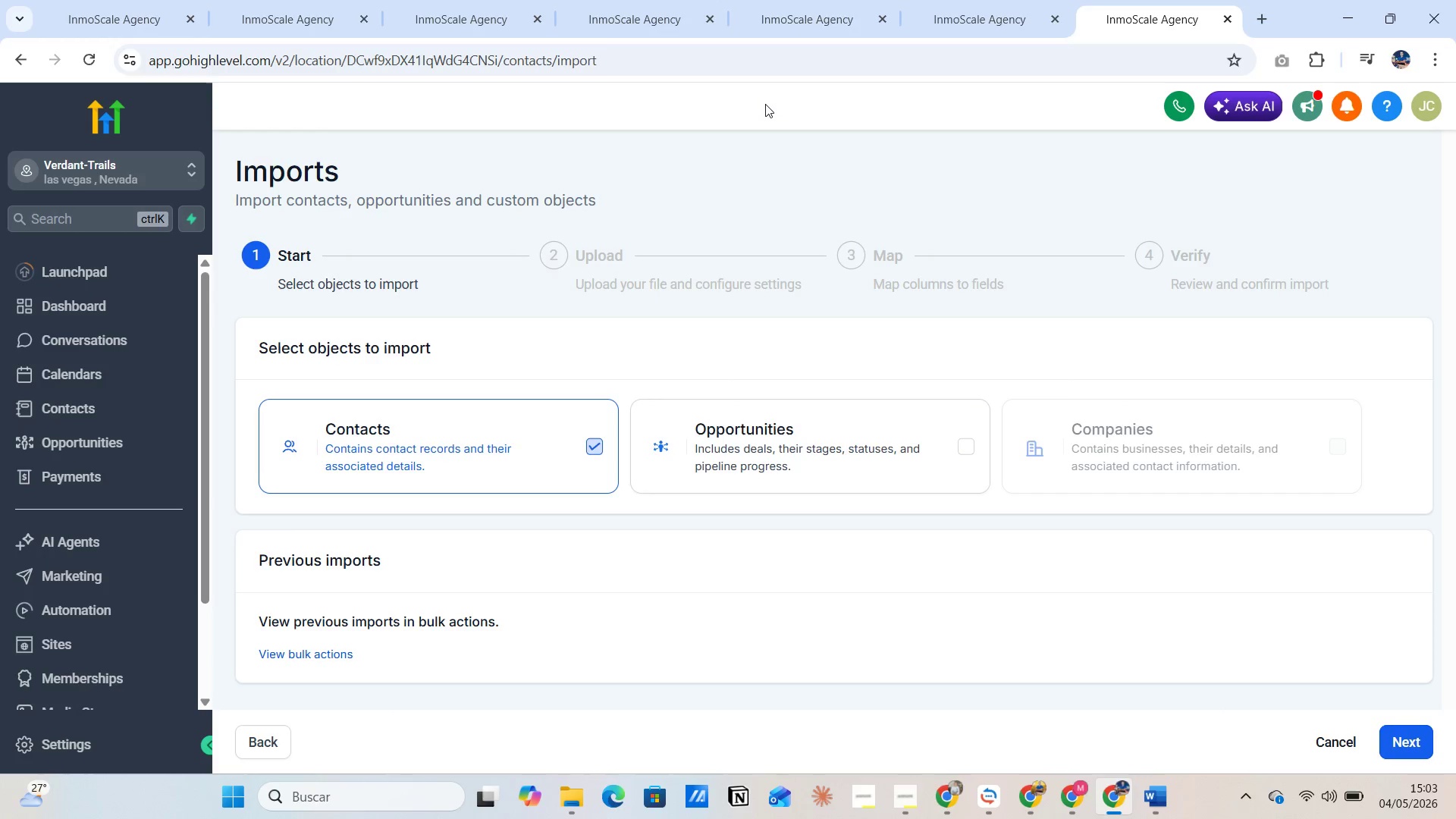 
key(Alt+Tab)
 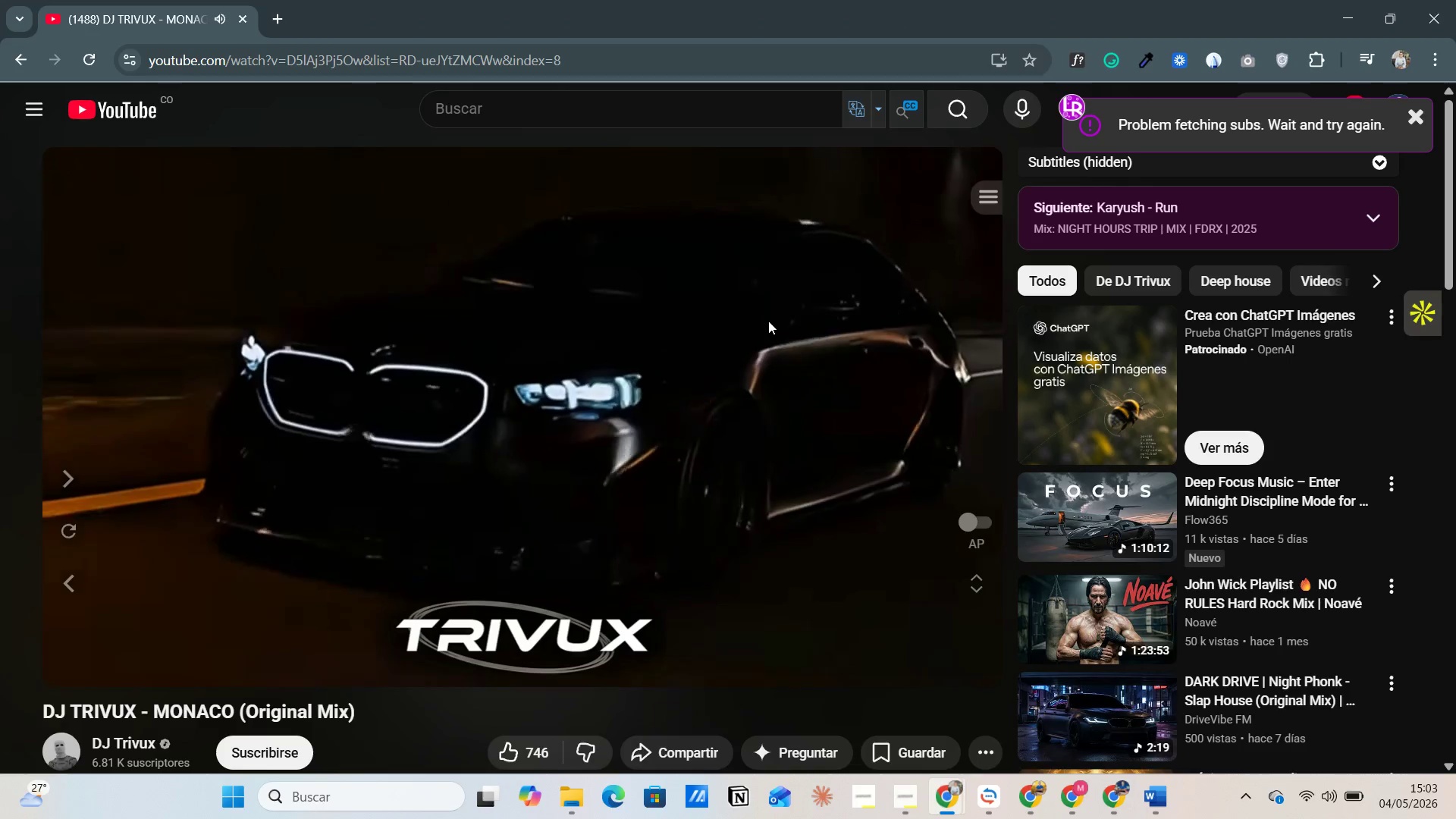 
key(Alt+AltLeft)
 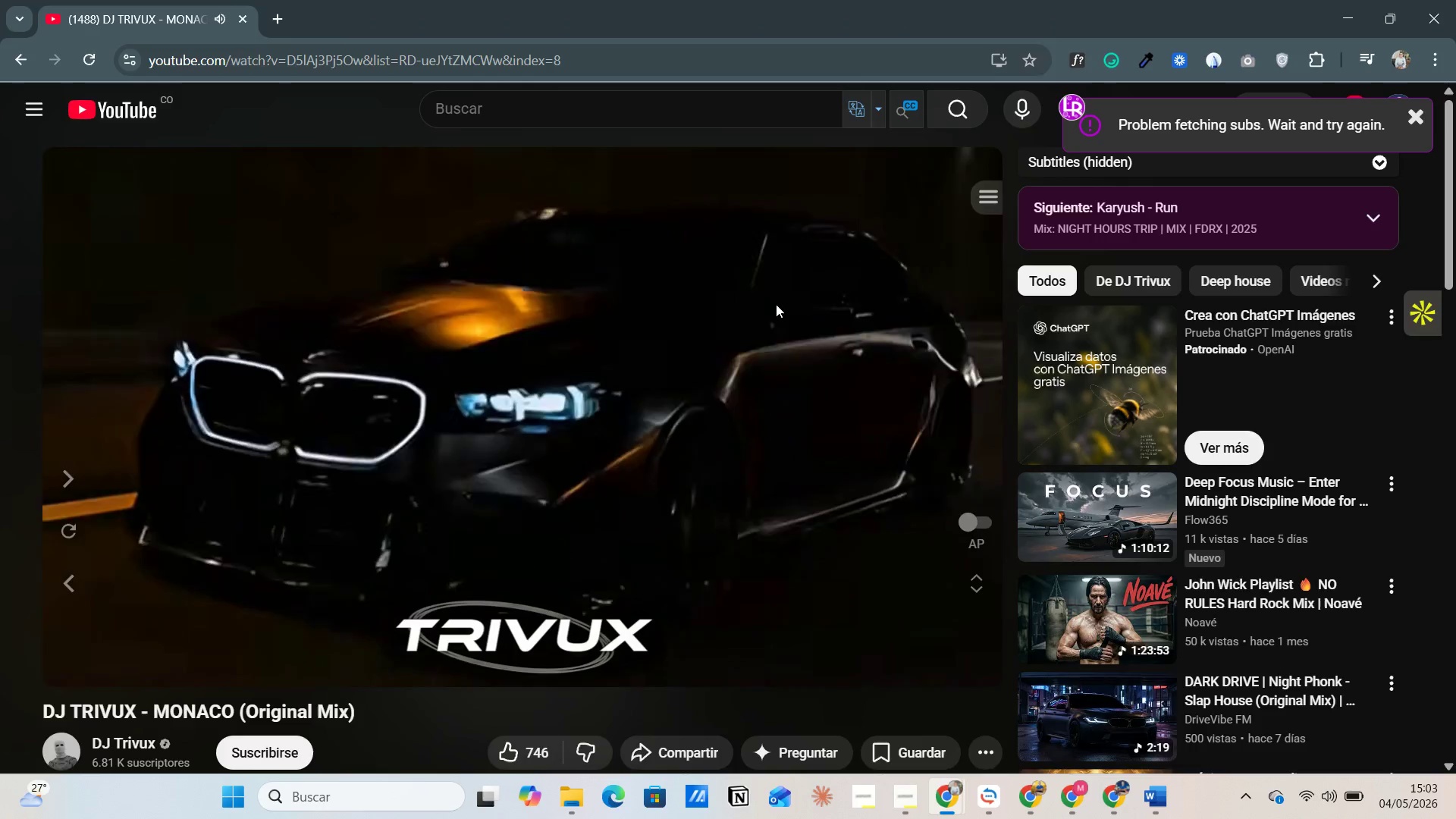 
key(Alt+Tab)
 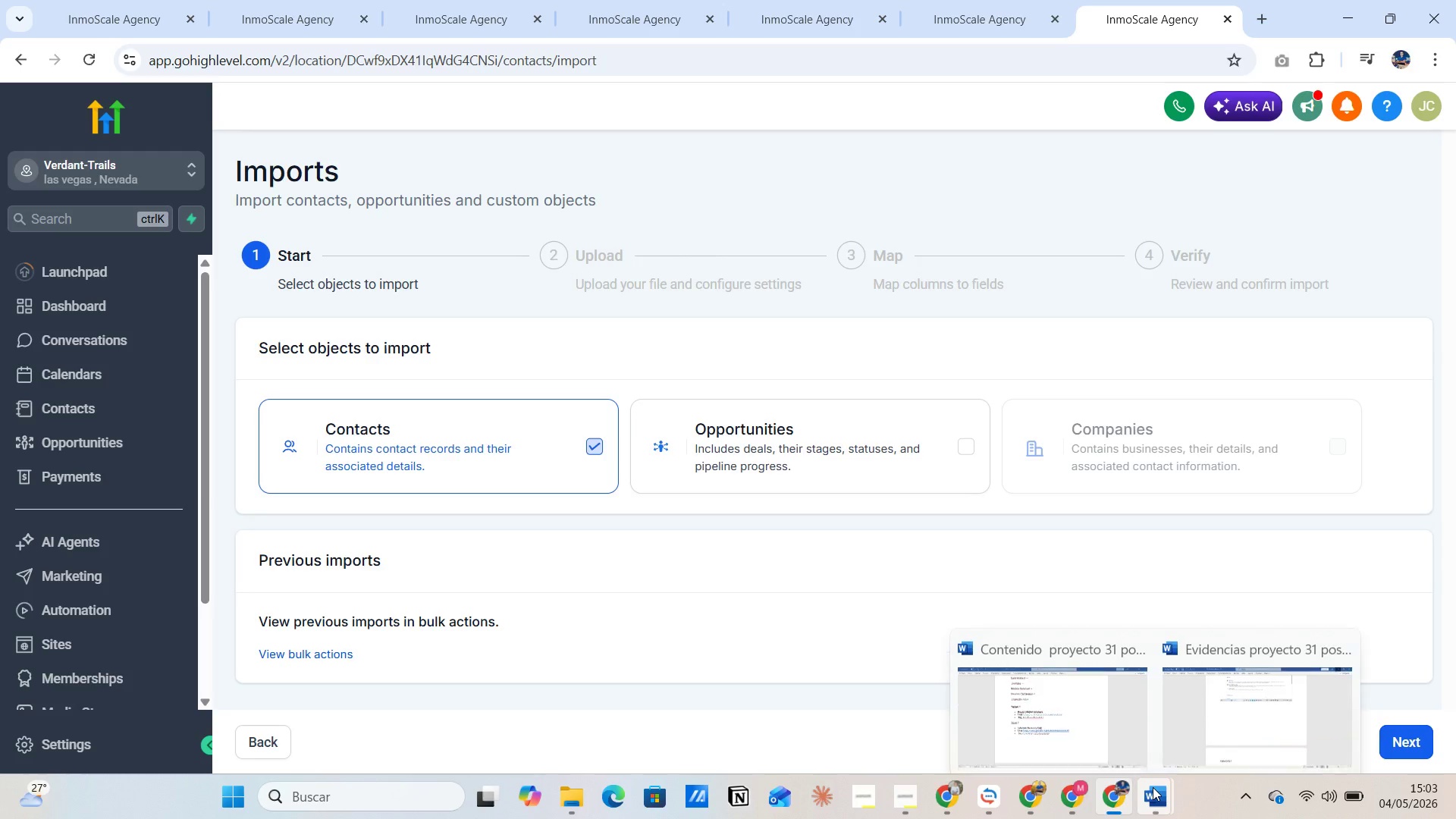 
left_click([1185, 708])
 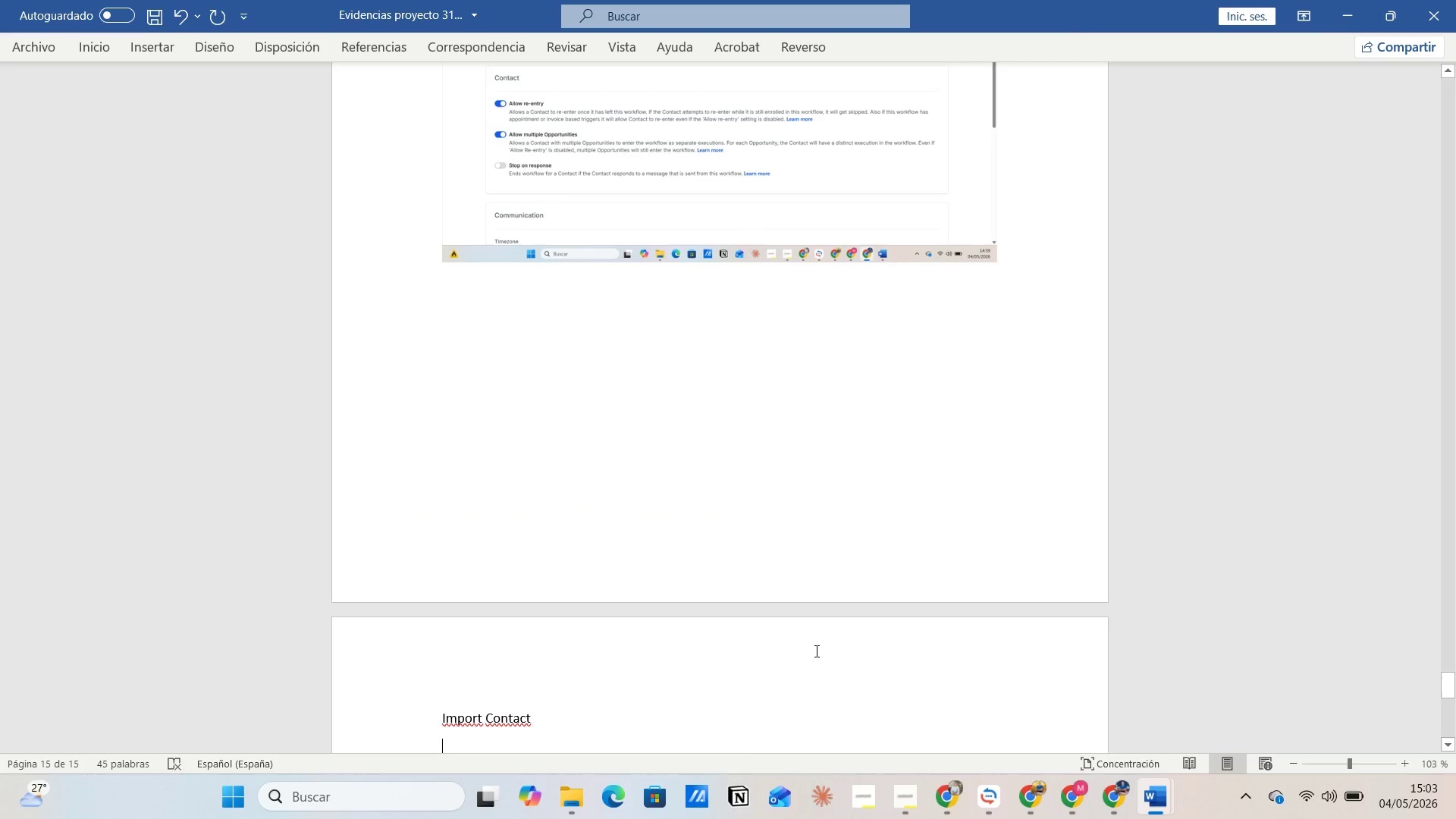 
key(Alt+AltLeft)
 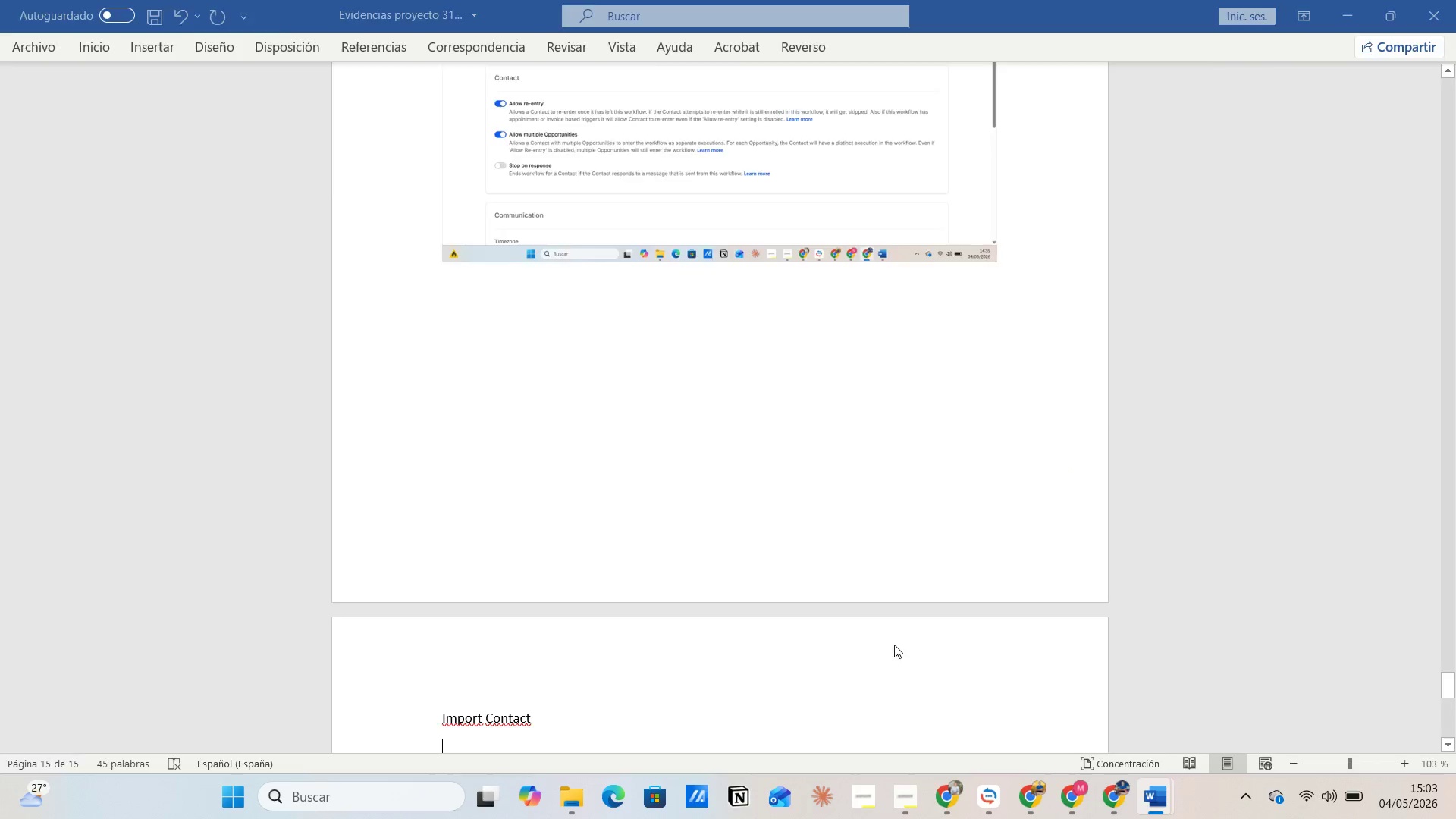 
key(Alt+Tab)
 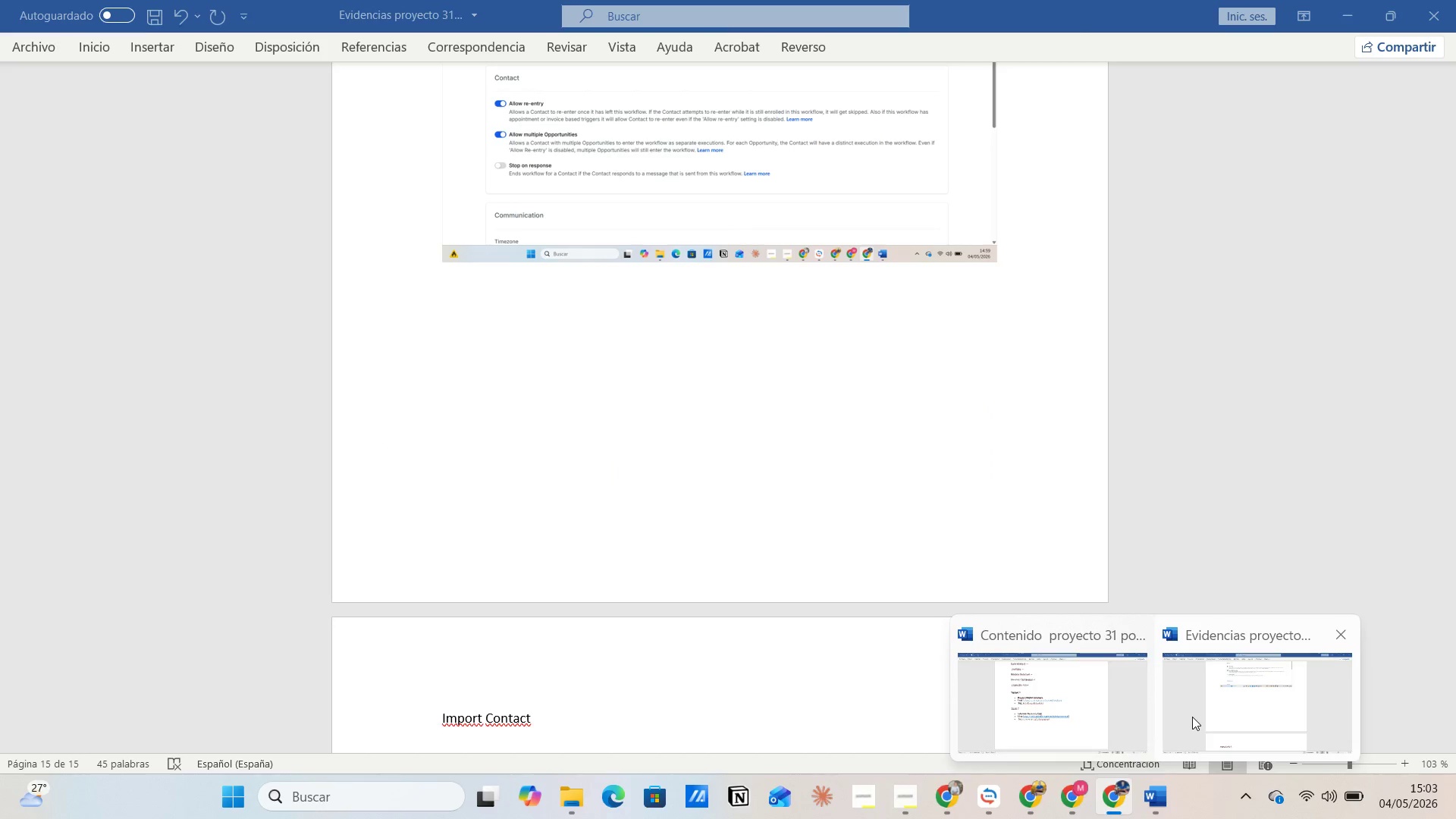 
wait(5.78)
 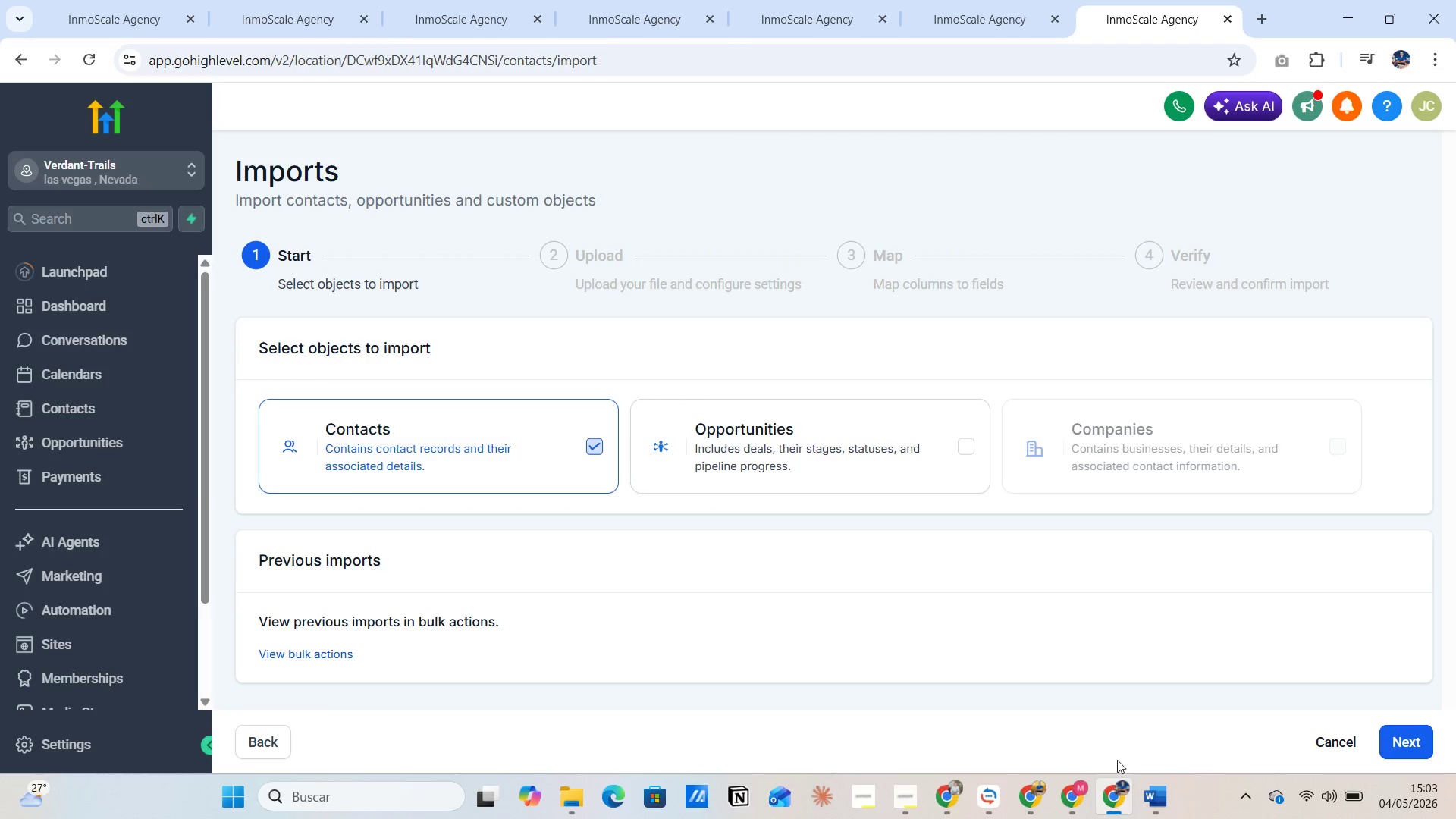 
left_click([1228, 711])
 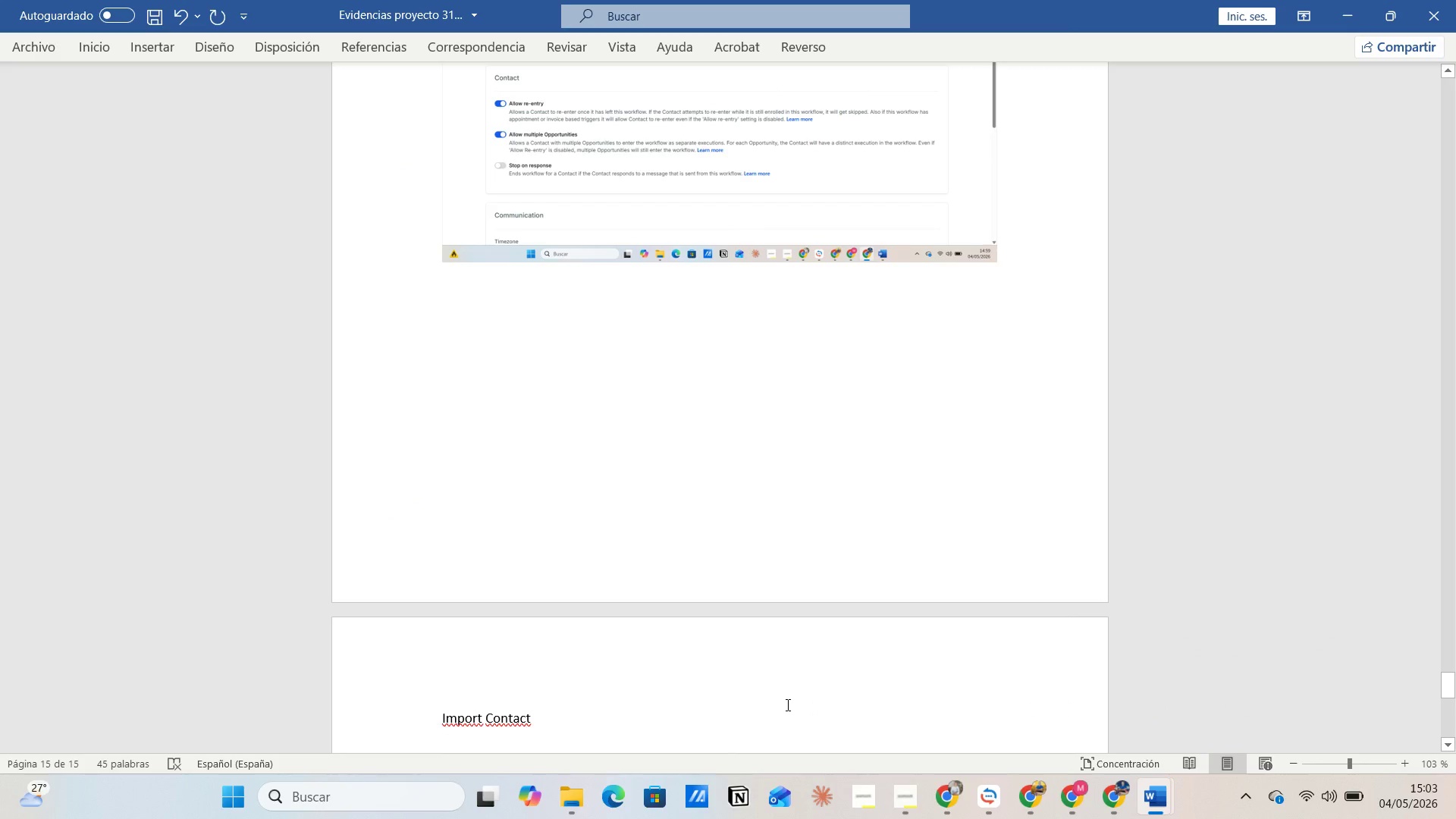 
key(Control+V)
 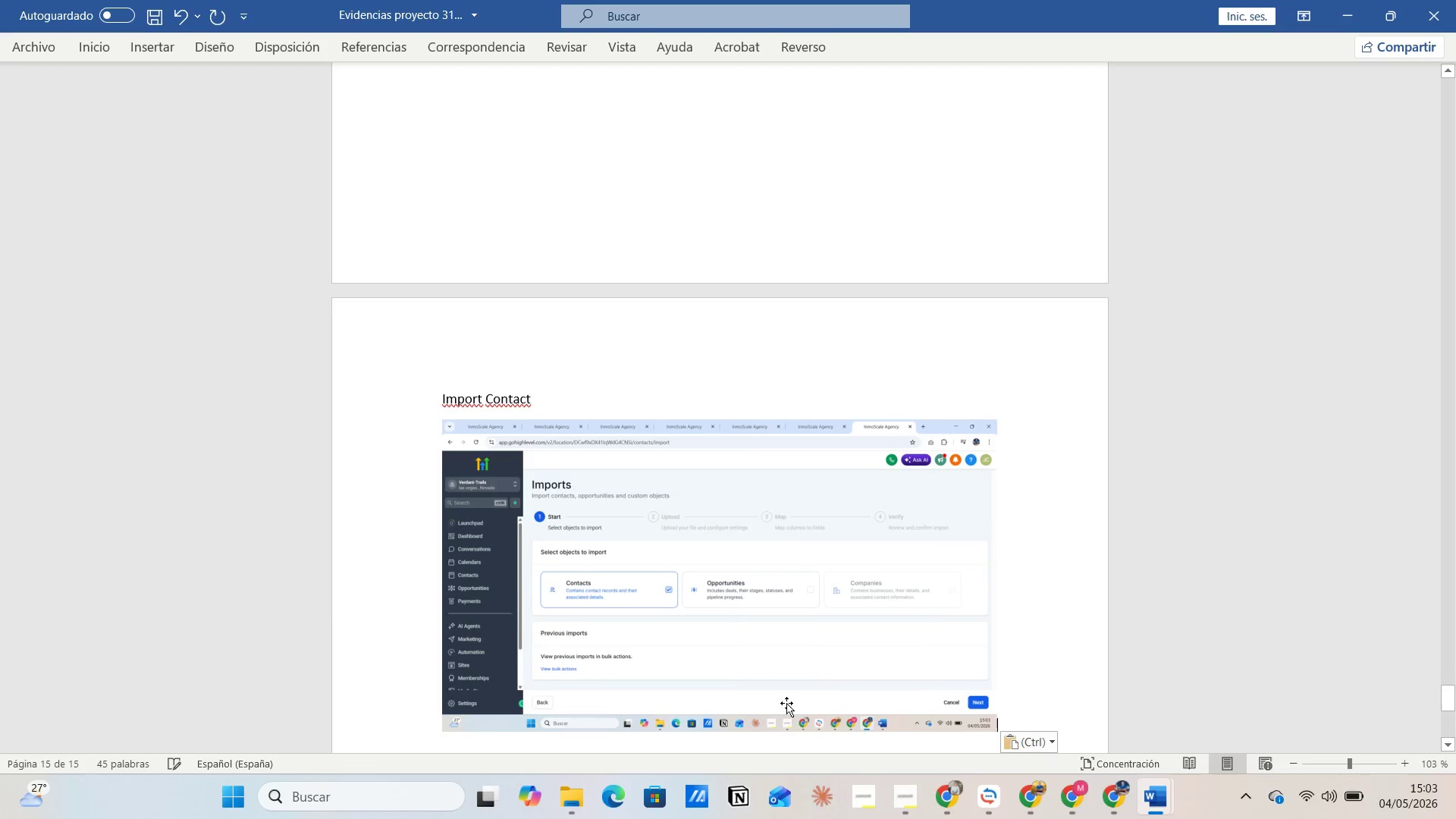 
key(Alt+AltLeft)
 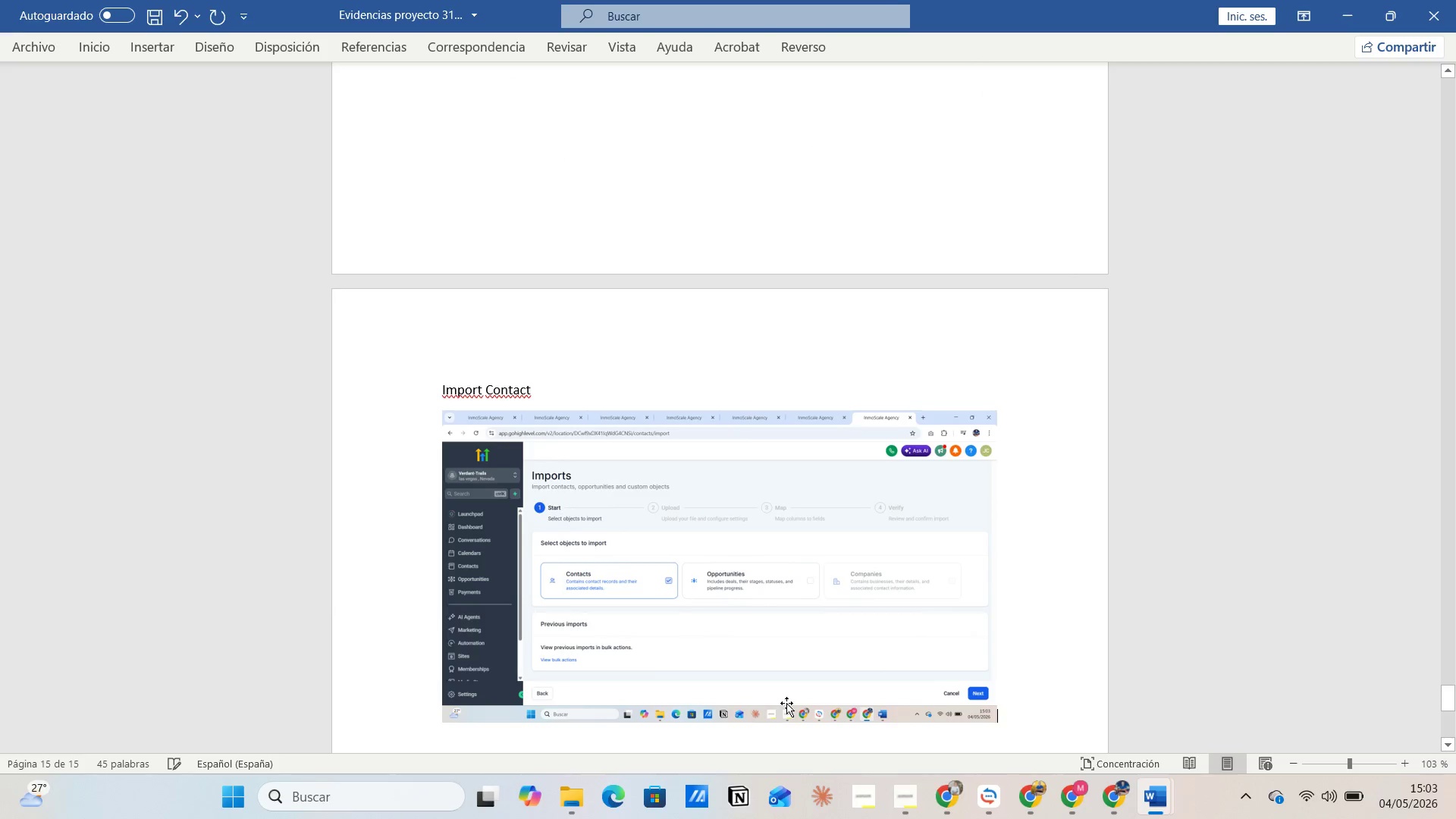 
key(Alt+Tab)
 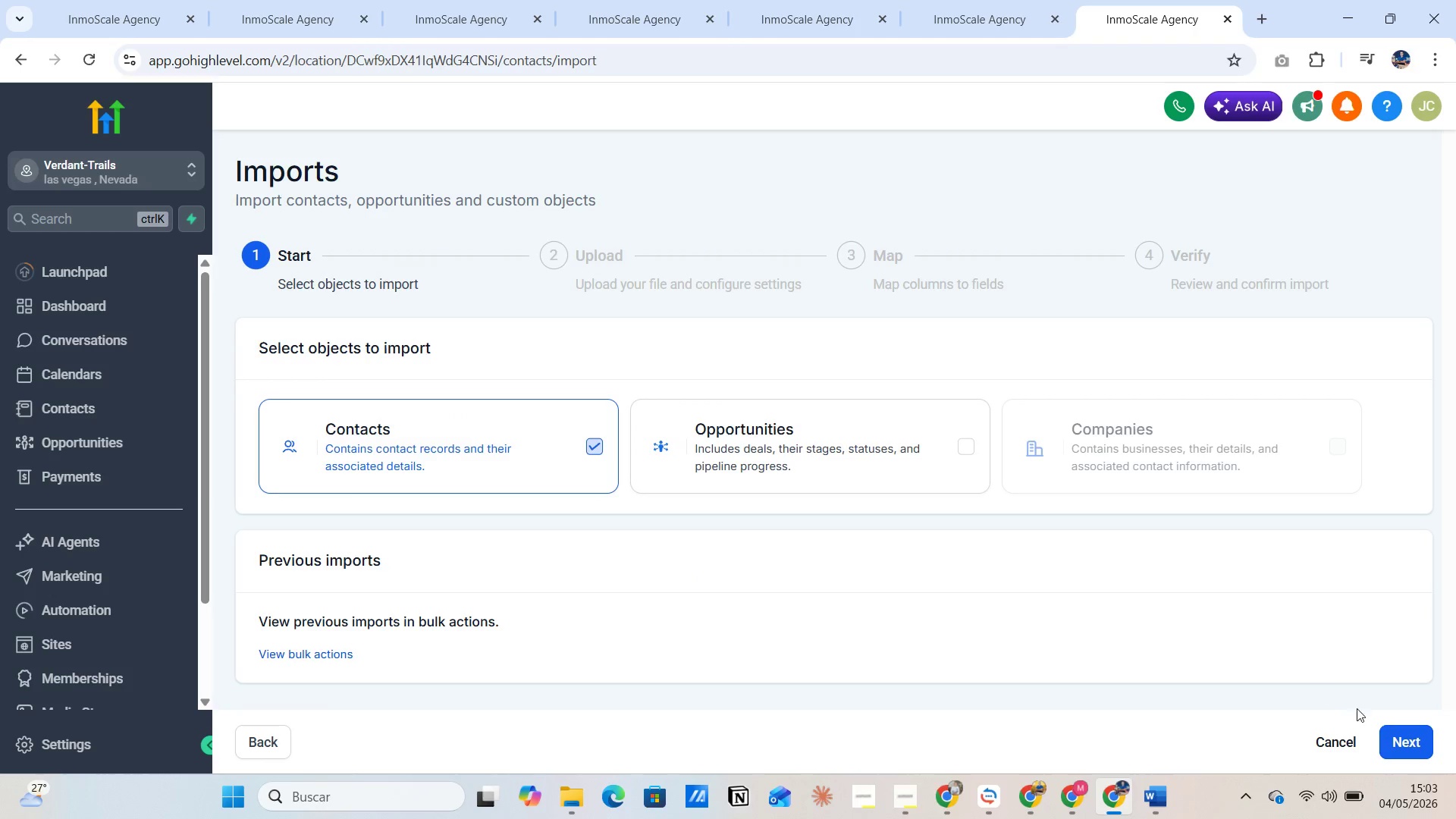 
left_click([1420, 734])
 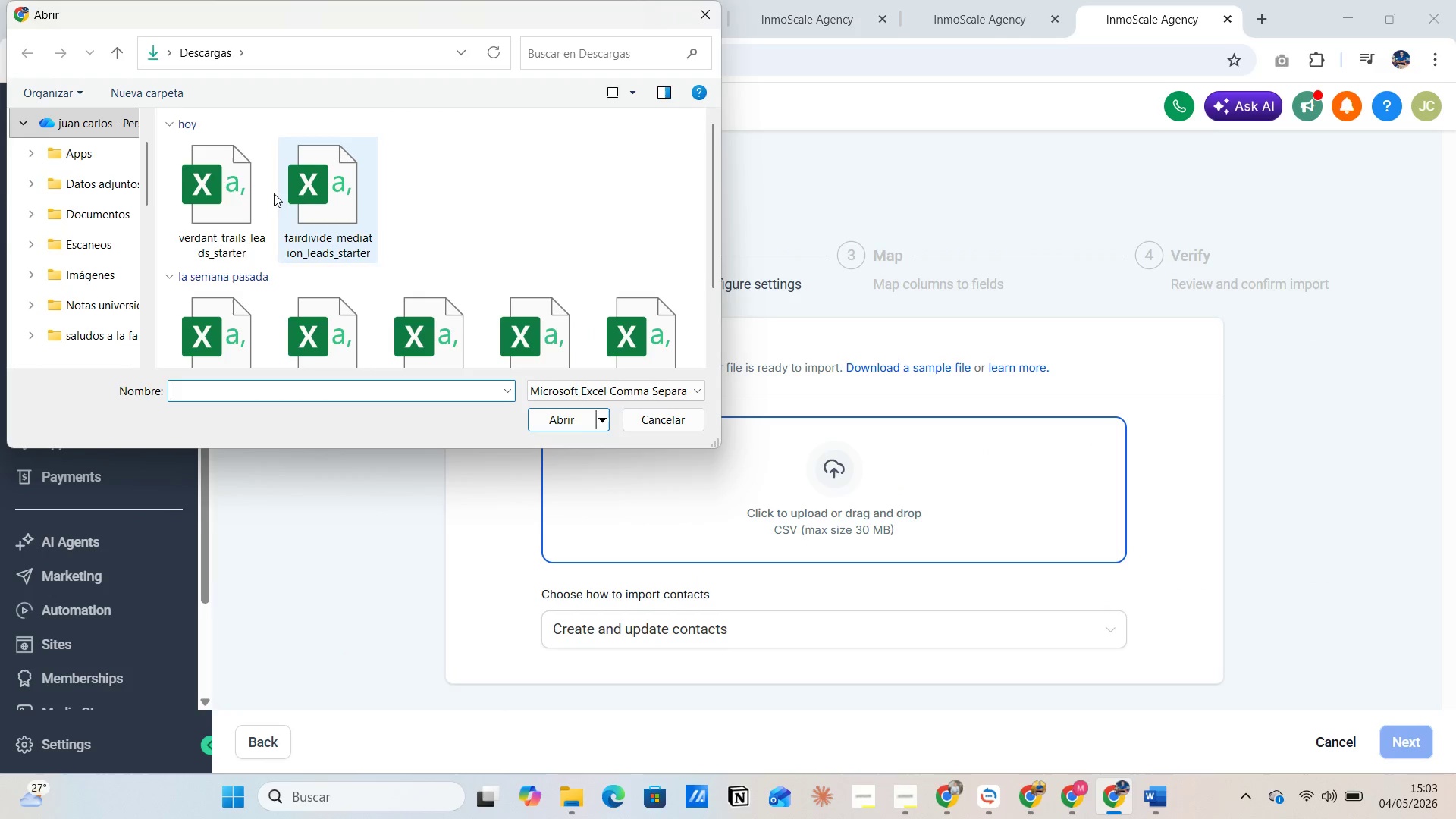 
wait(5.86)
 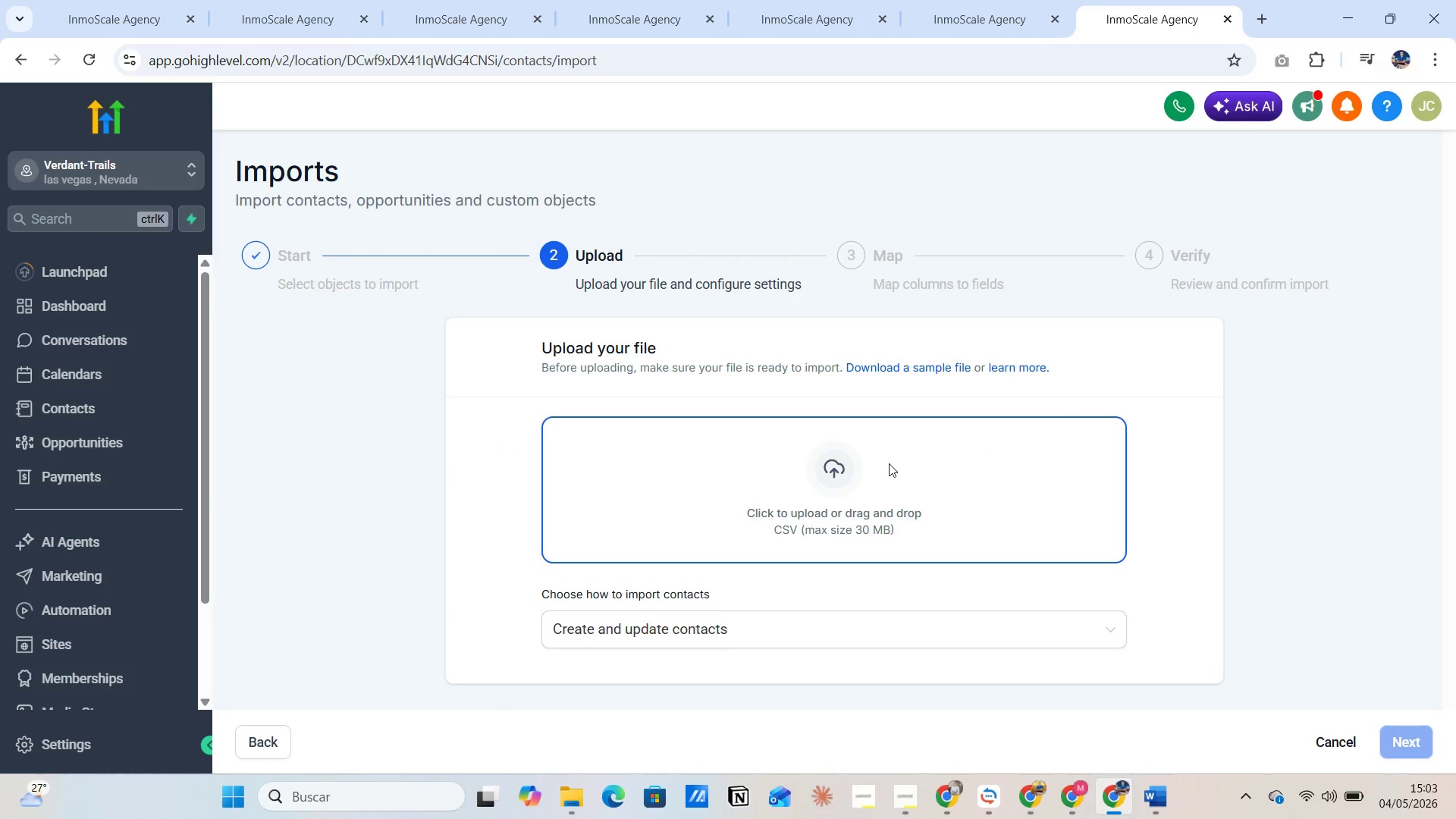 
left_click_drag(start_coordinate=[143, 157], to_coordinate=[139, 312])
 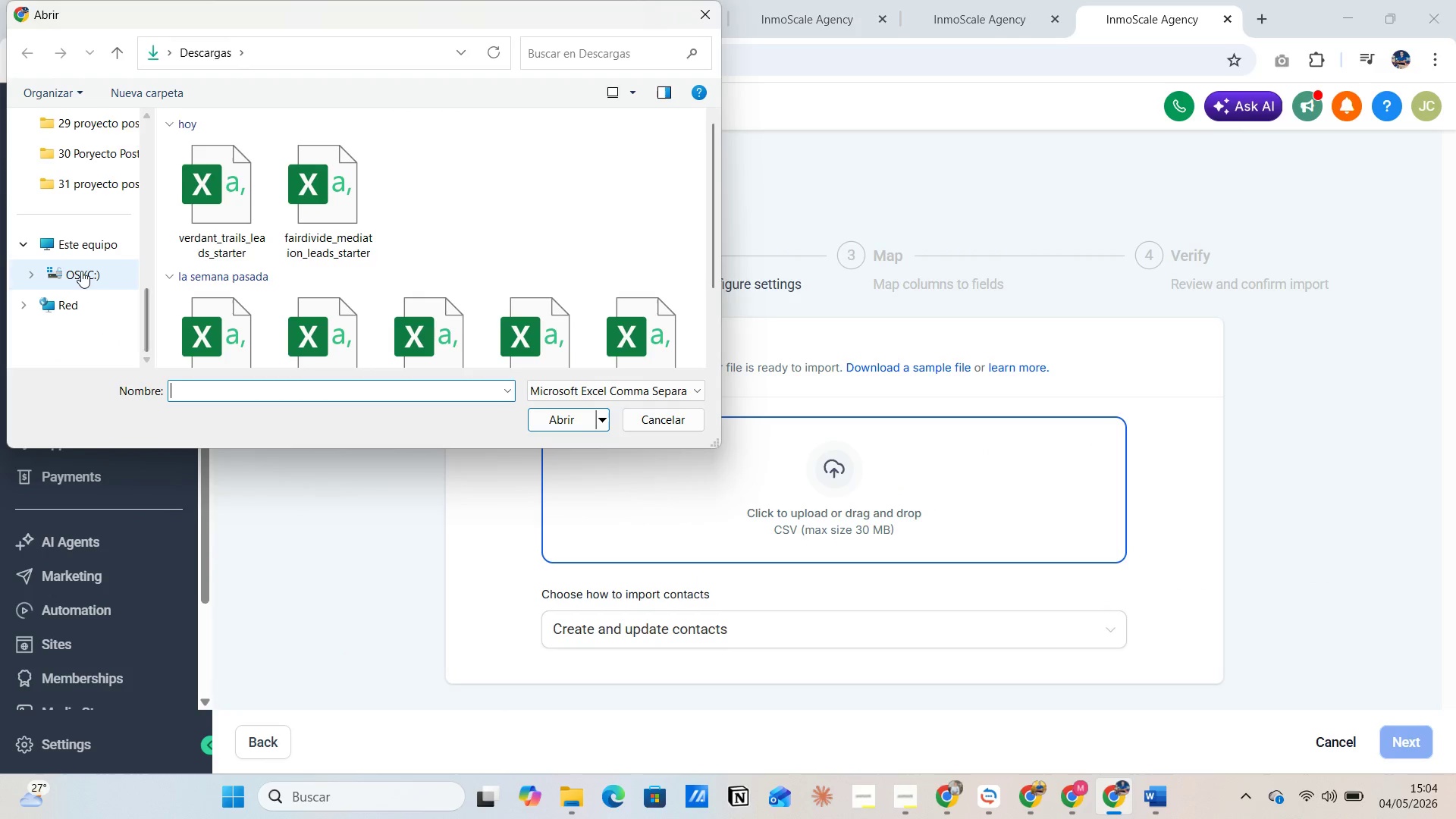 
left_click([81, 268])
 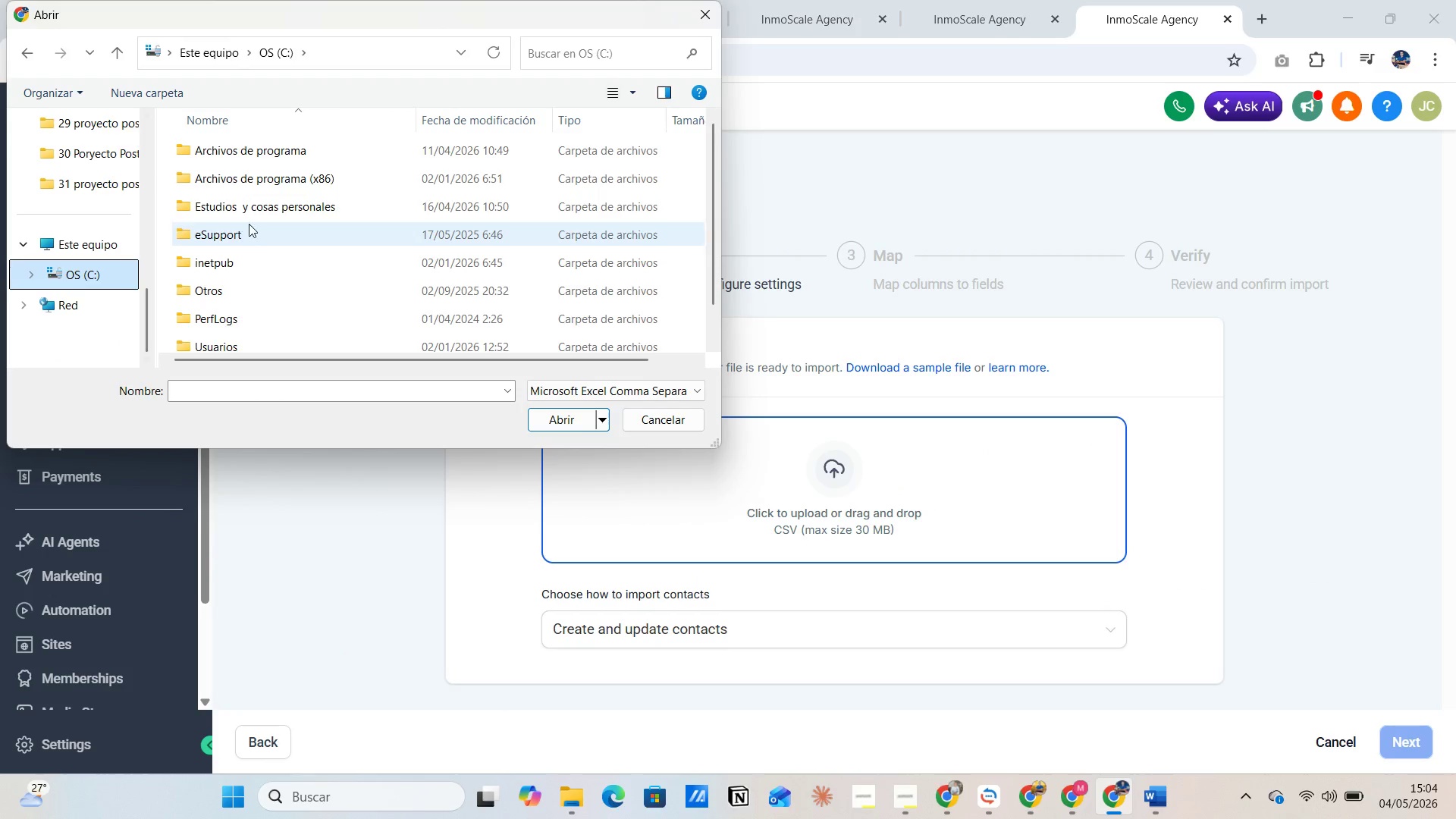 
scroll: coordinate [356, 276], scroll_direction: down, amount: 2.0
 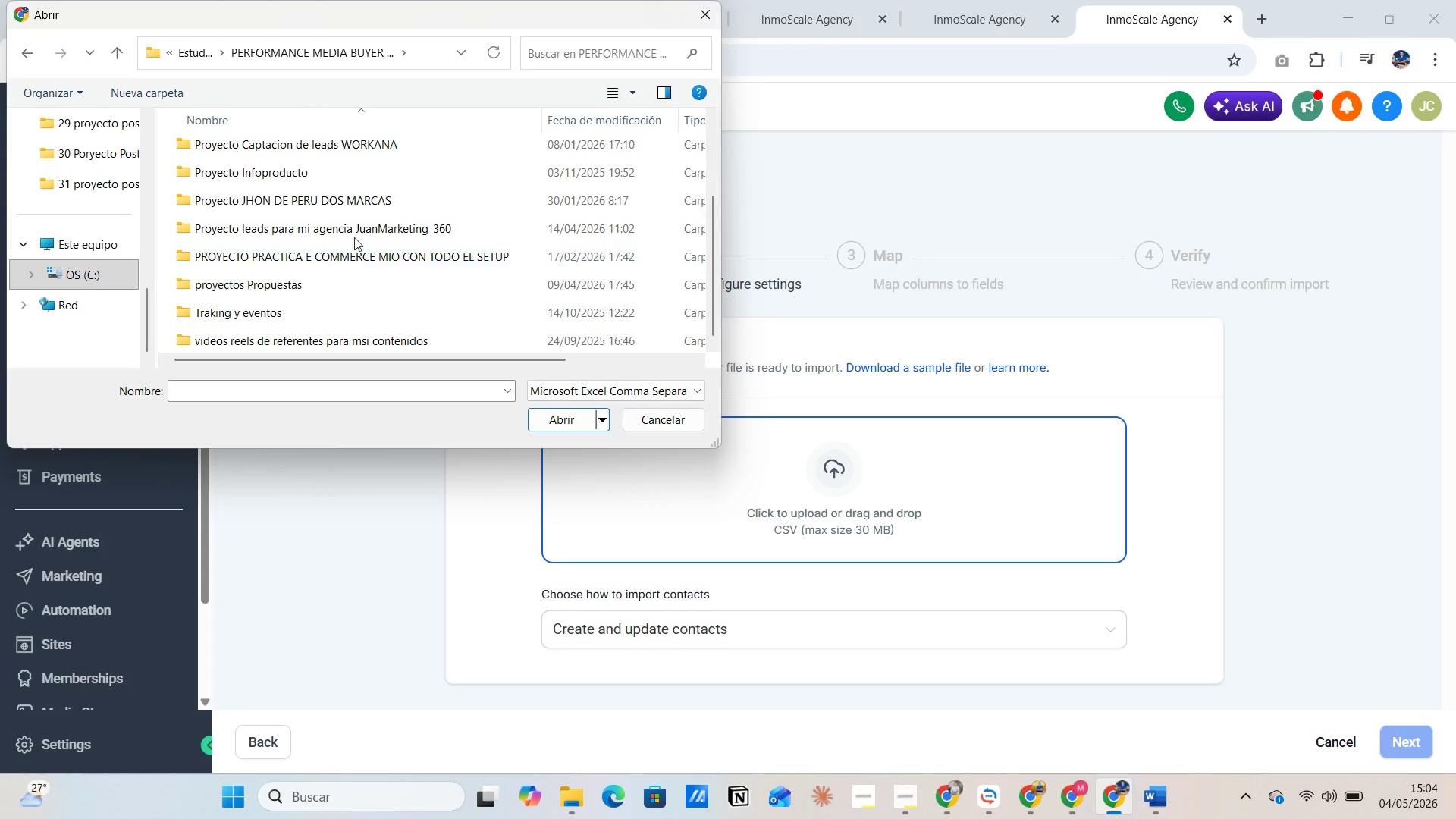 
double_click([262, 207])
 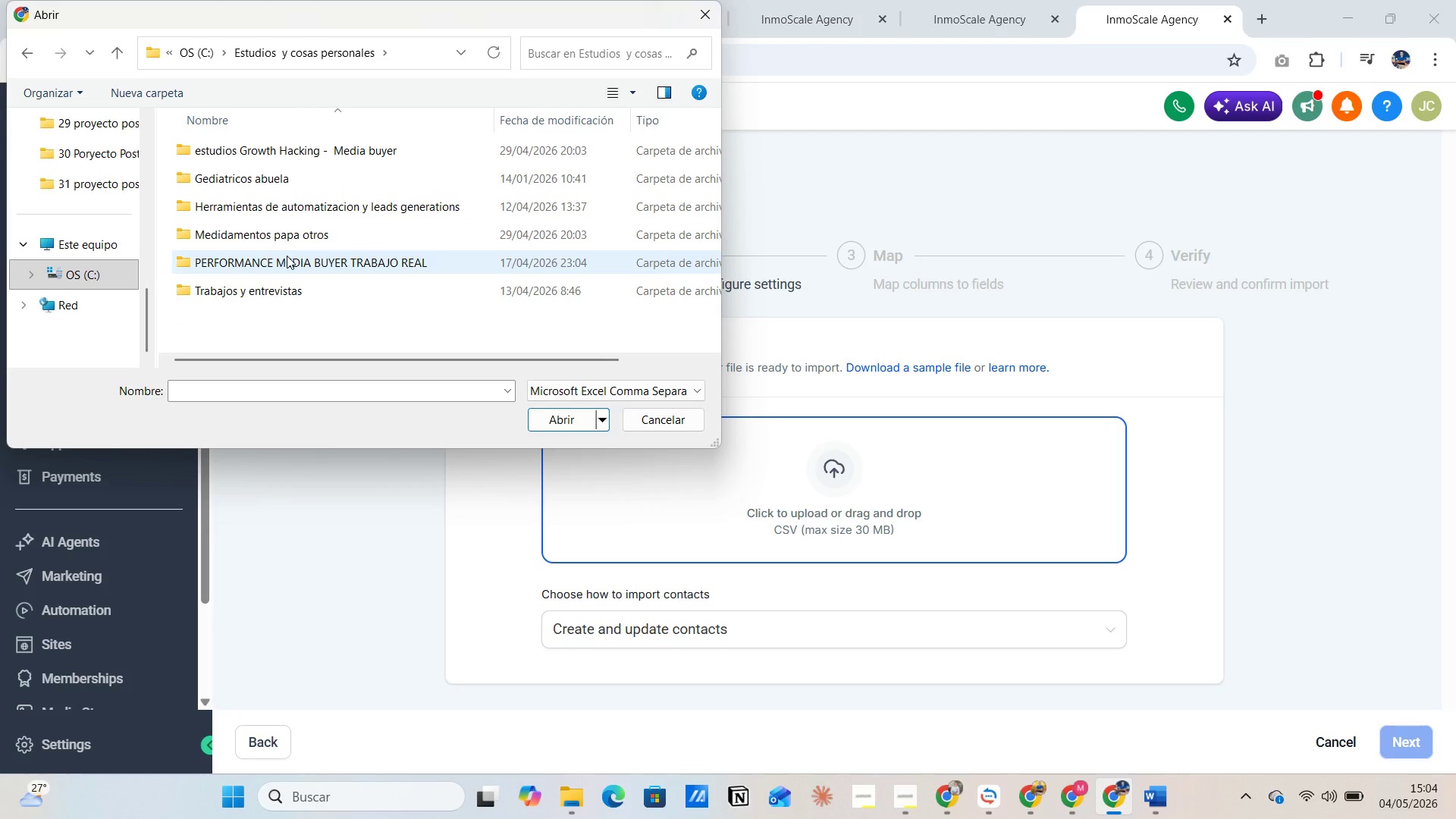 
double_click([287, 256])
 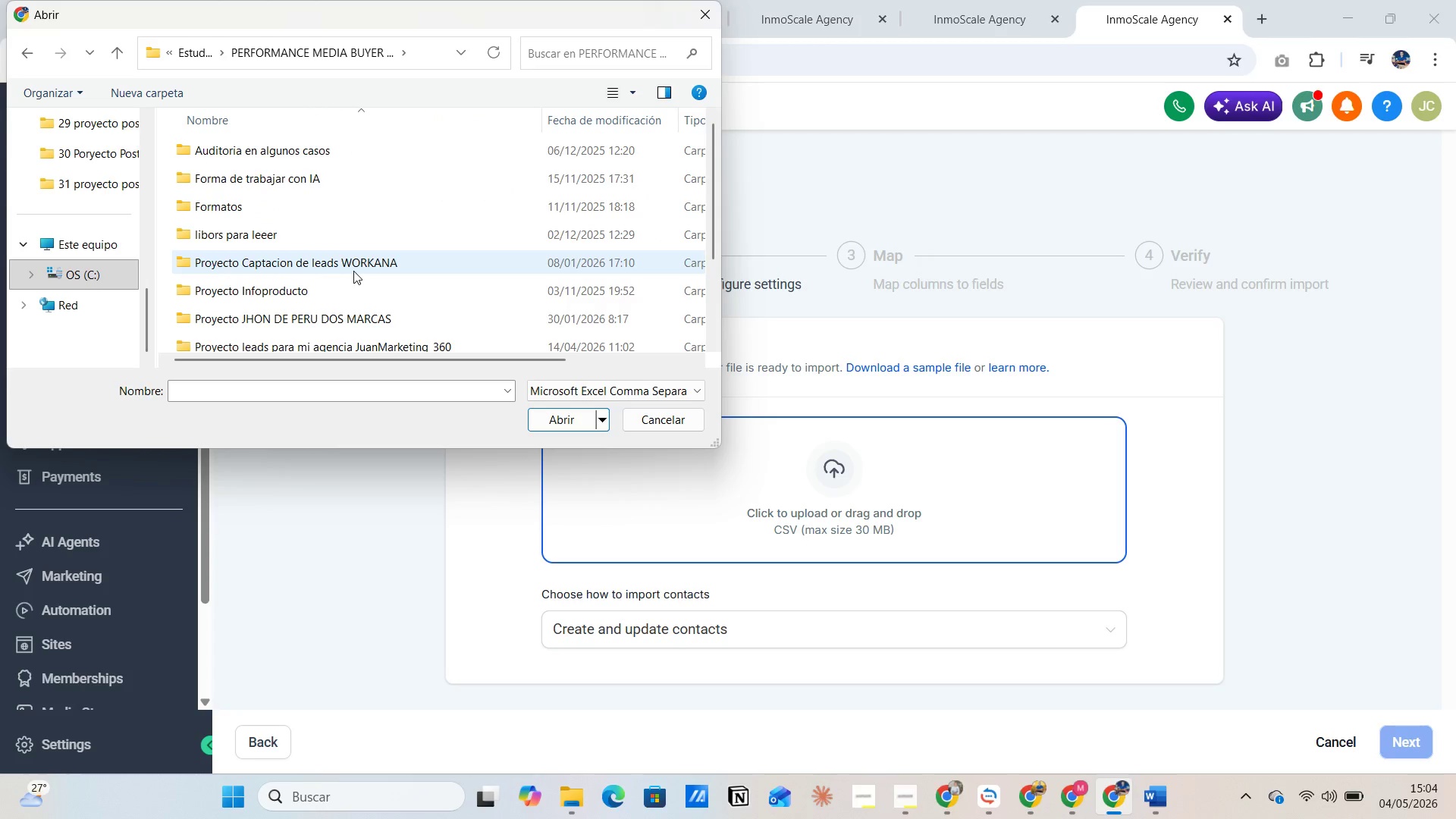 
double_click([357, 226])
 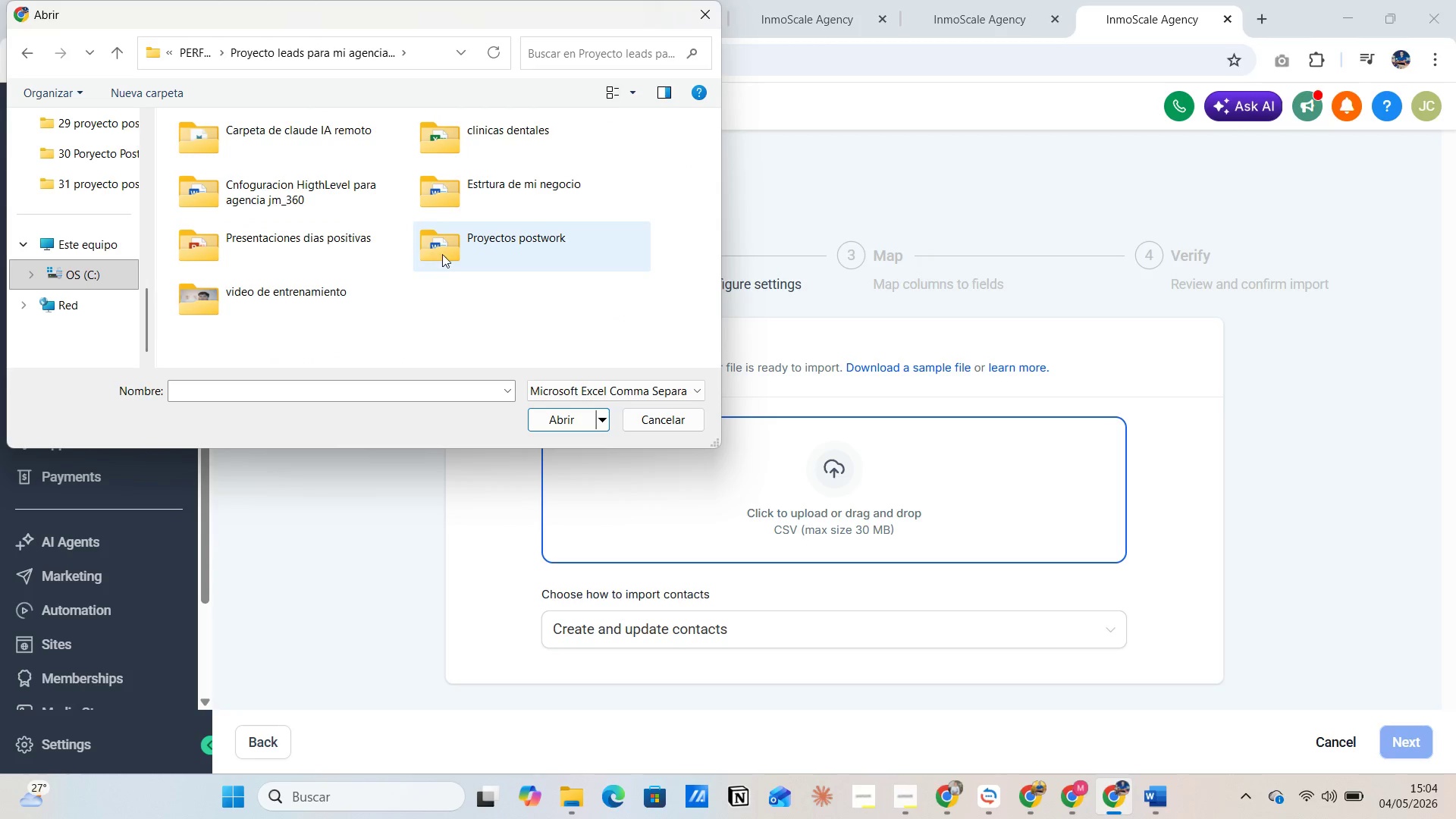 
scroll: coordinate [313, 296], scroll_direction: down, amount: 10.0
 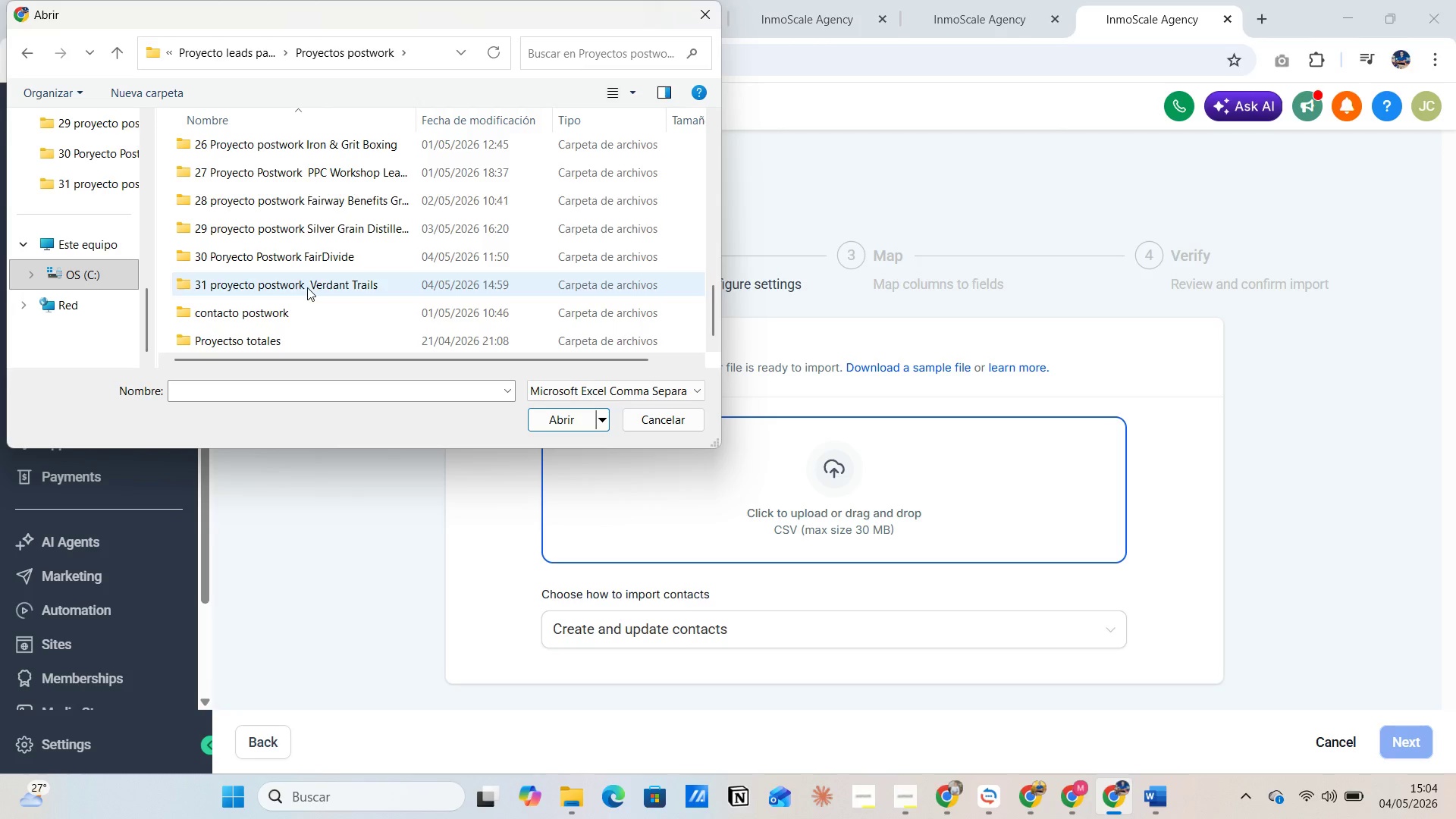 
double_click([448, 249])
 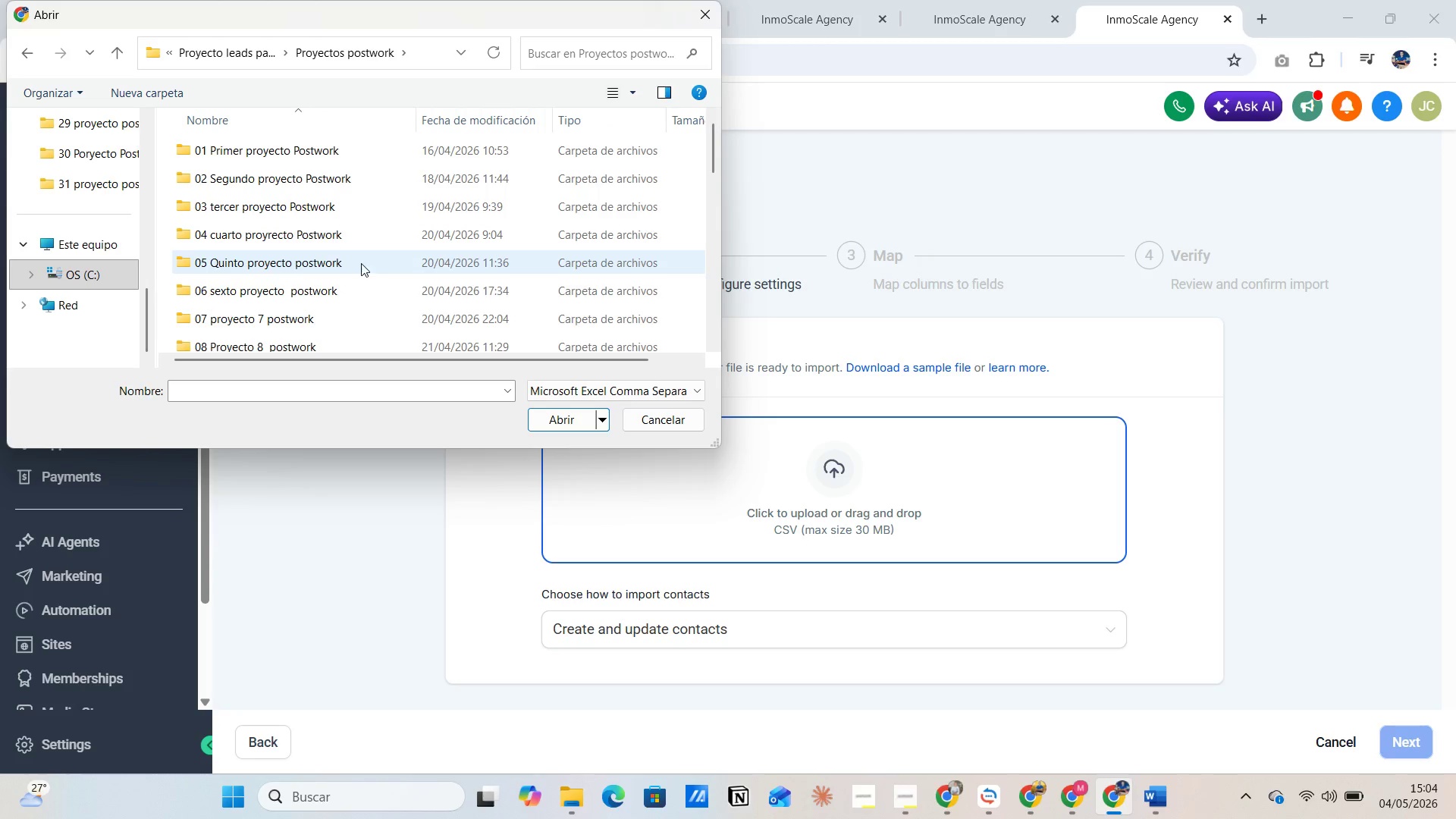 
double_click([307, 287])
 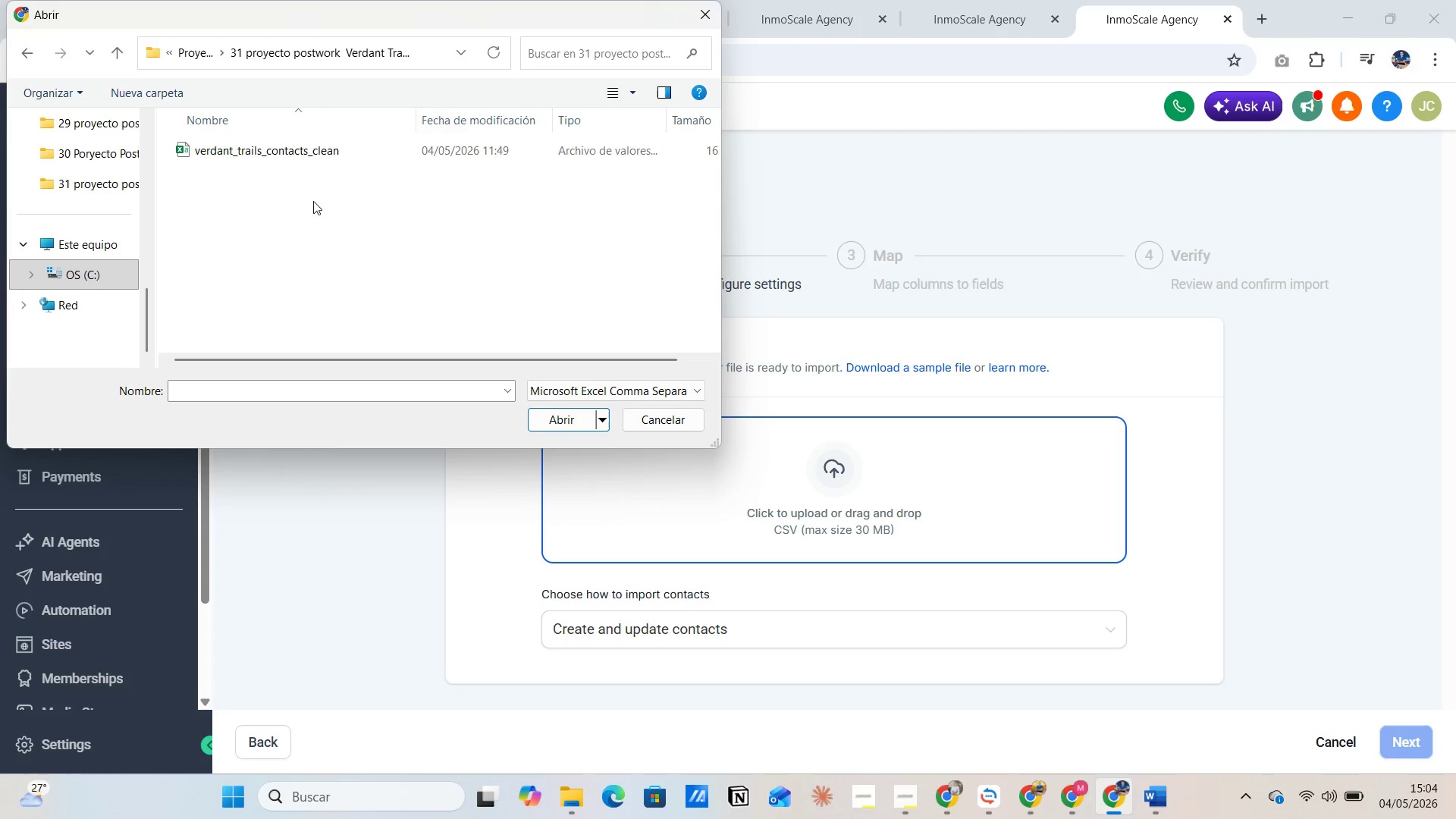 
left_click([314, 151])
 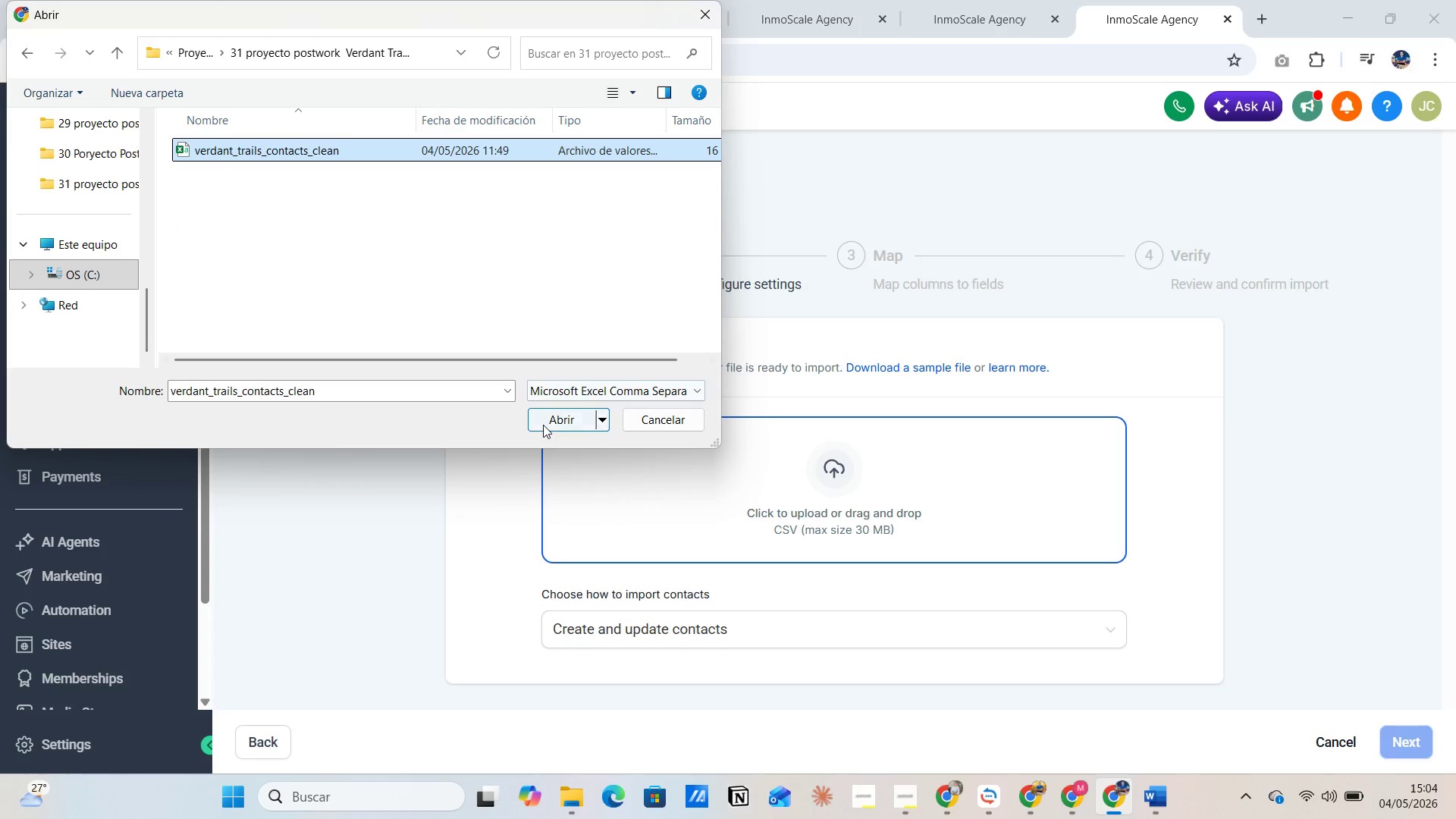 
left_click([551, 416])
 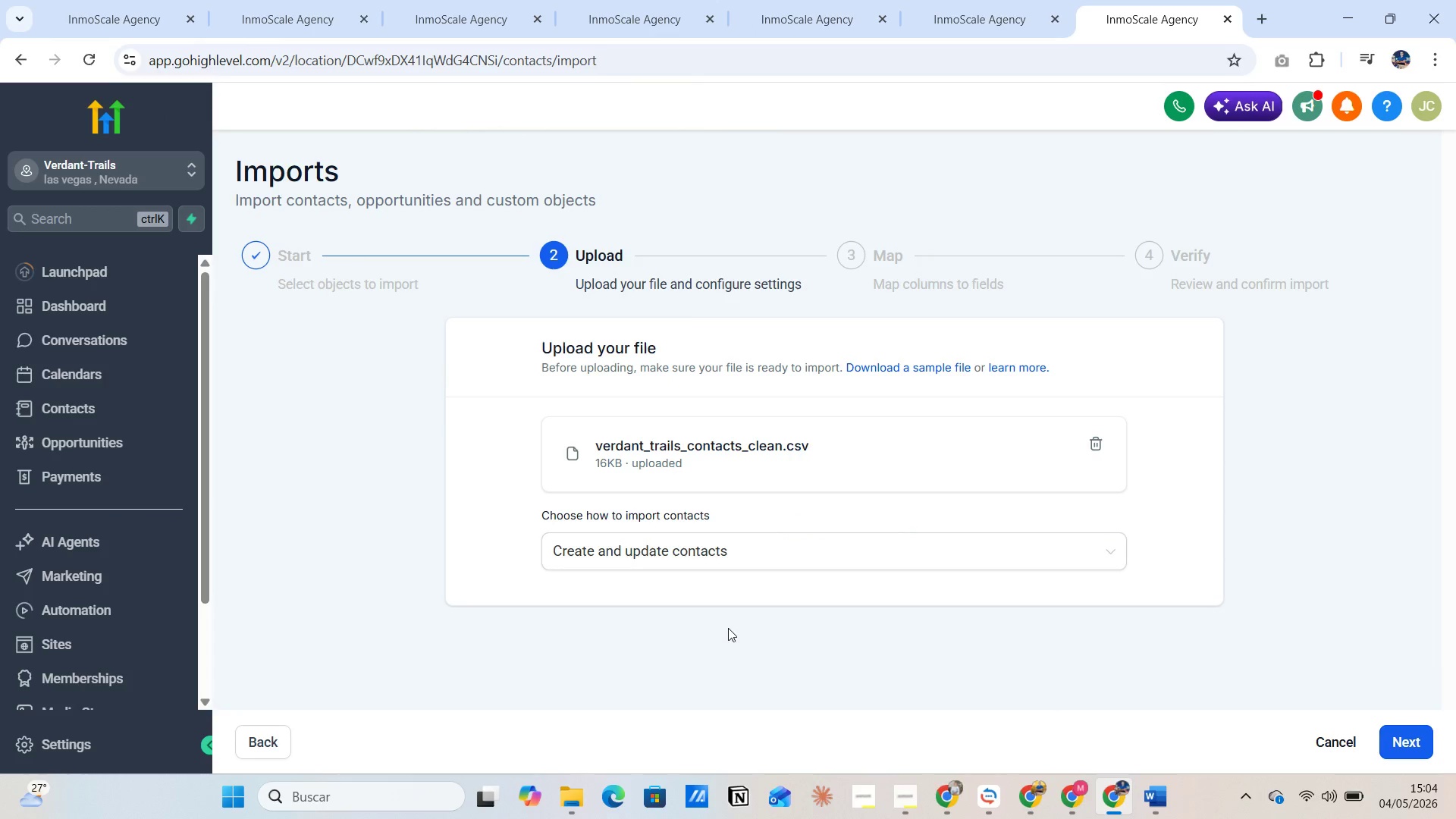 
wait(6.72)
 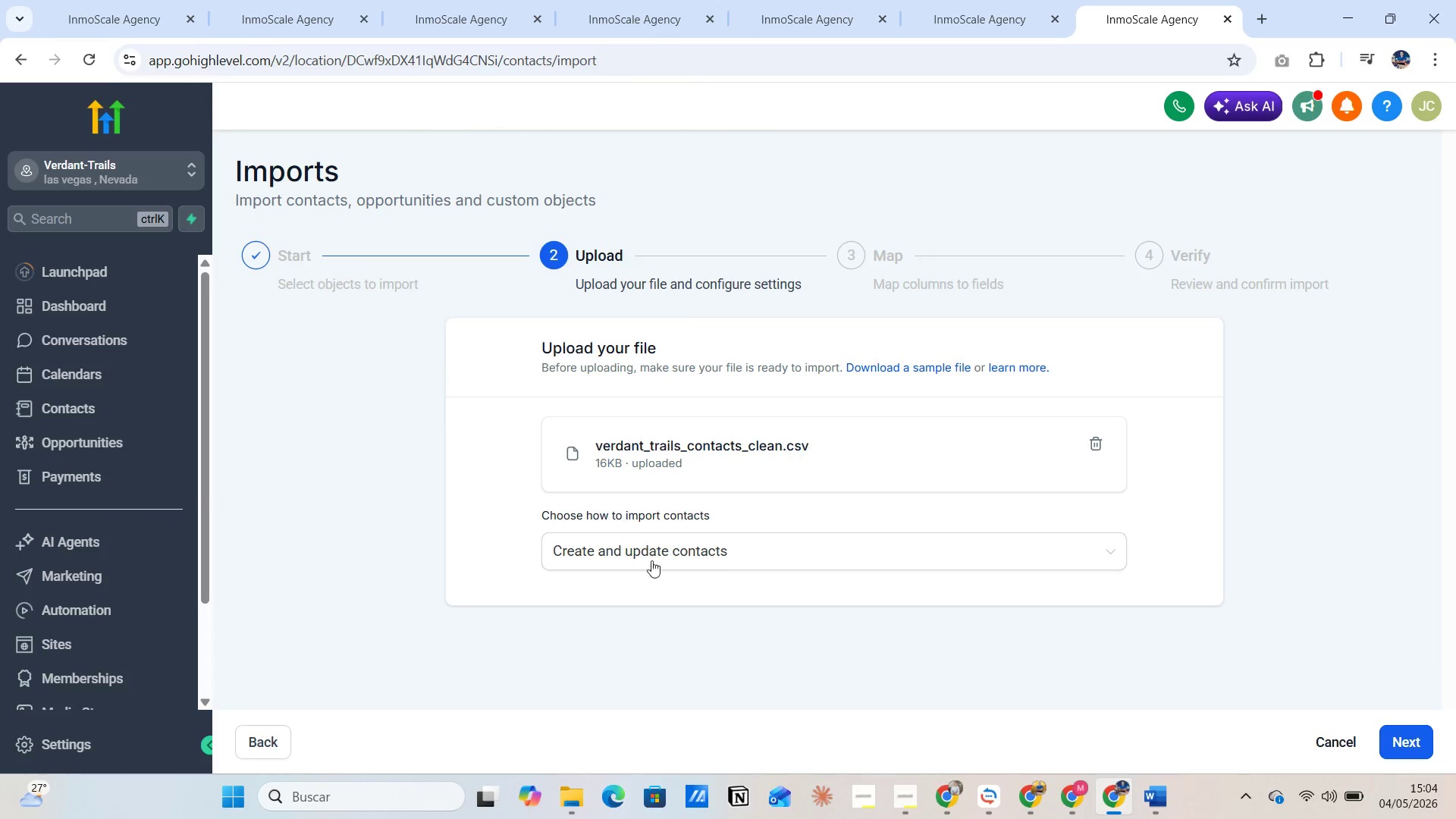 
key(PrintScreen)
 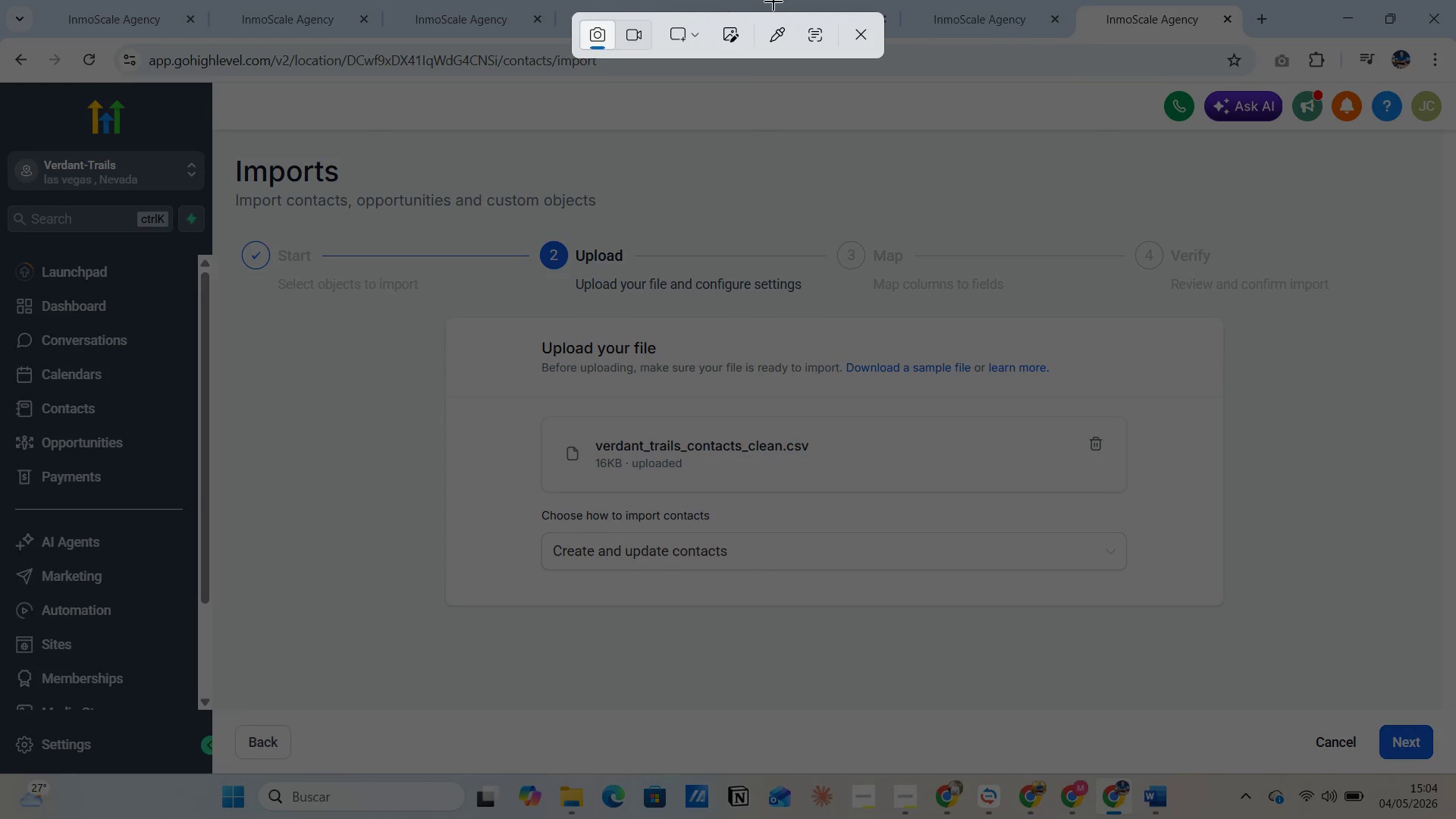 
left_click([701, 37])
 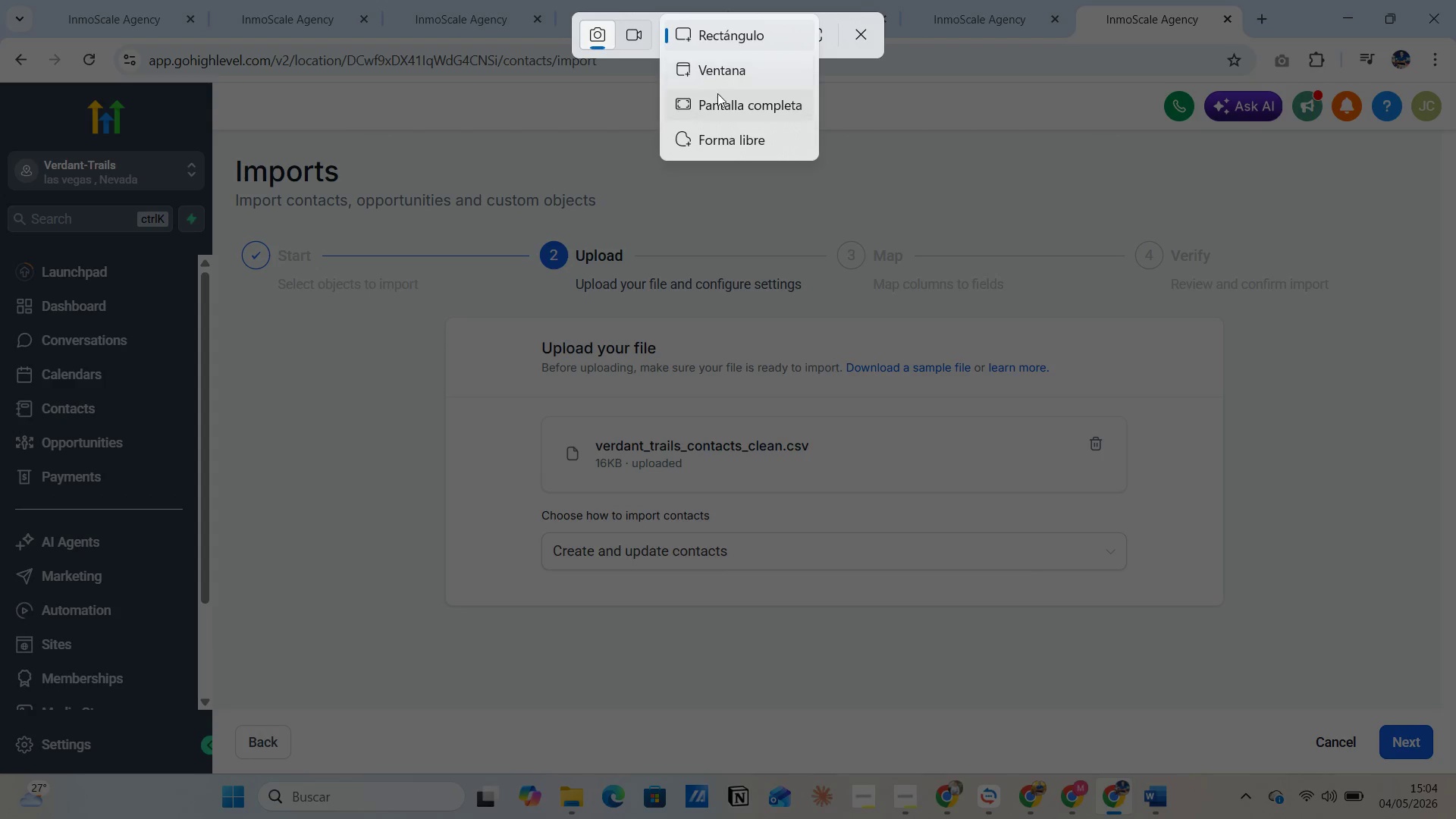 
left_click([721, 104])
 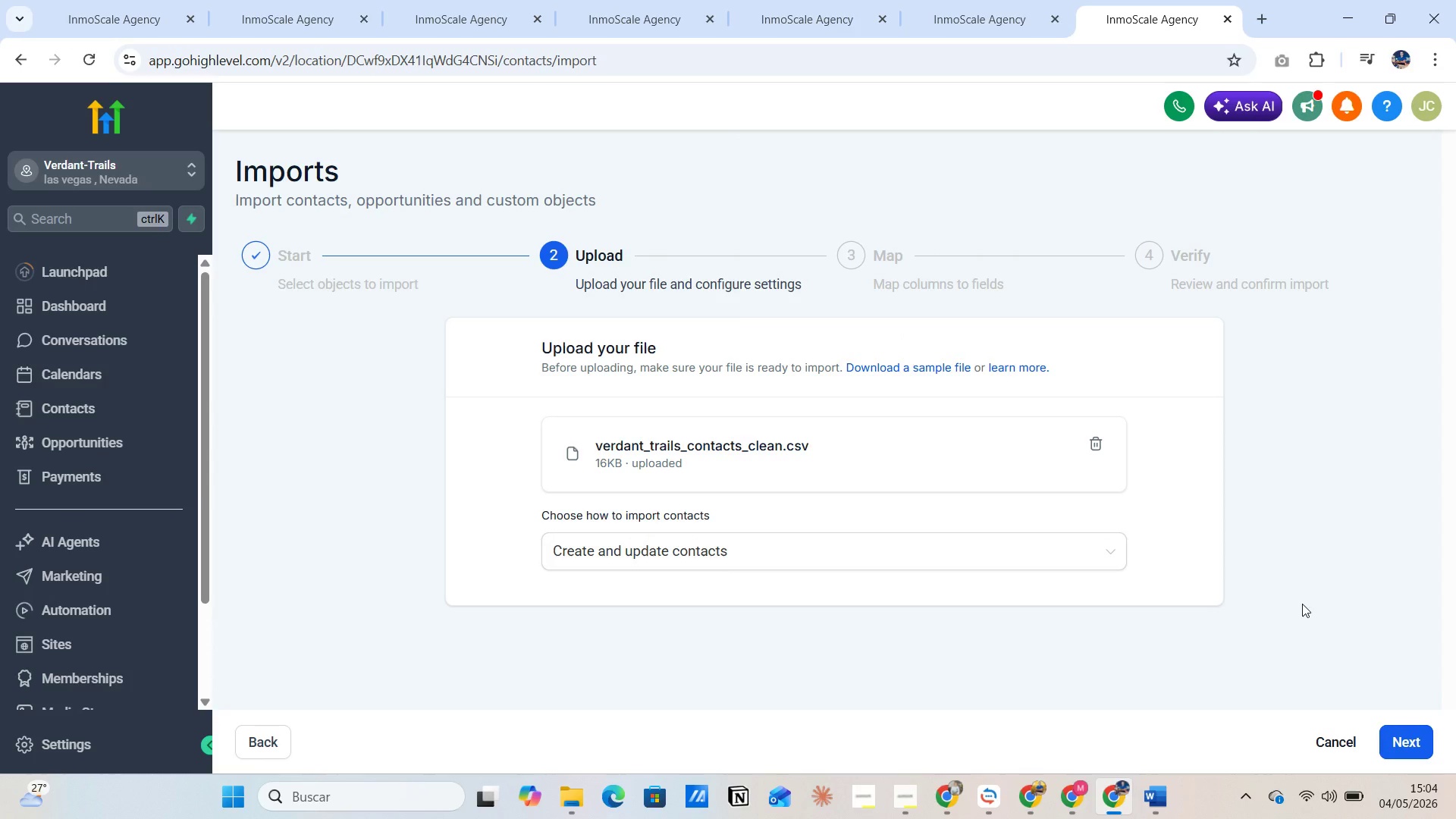 
key(Alt+AltLeft)
 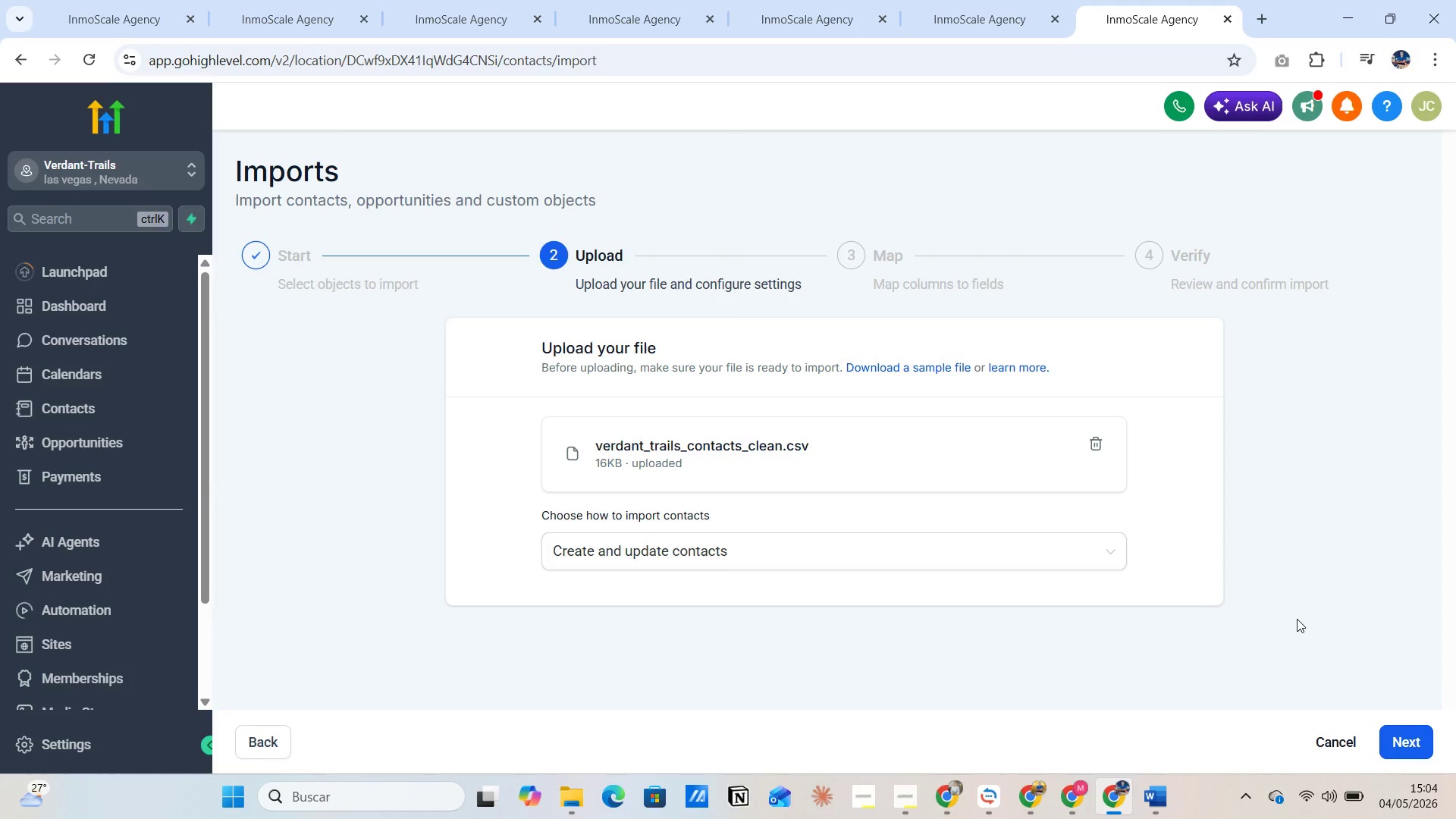 
key(Alt+Tab)
 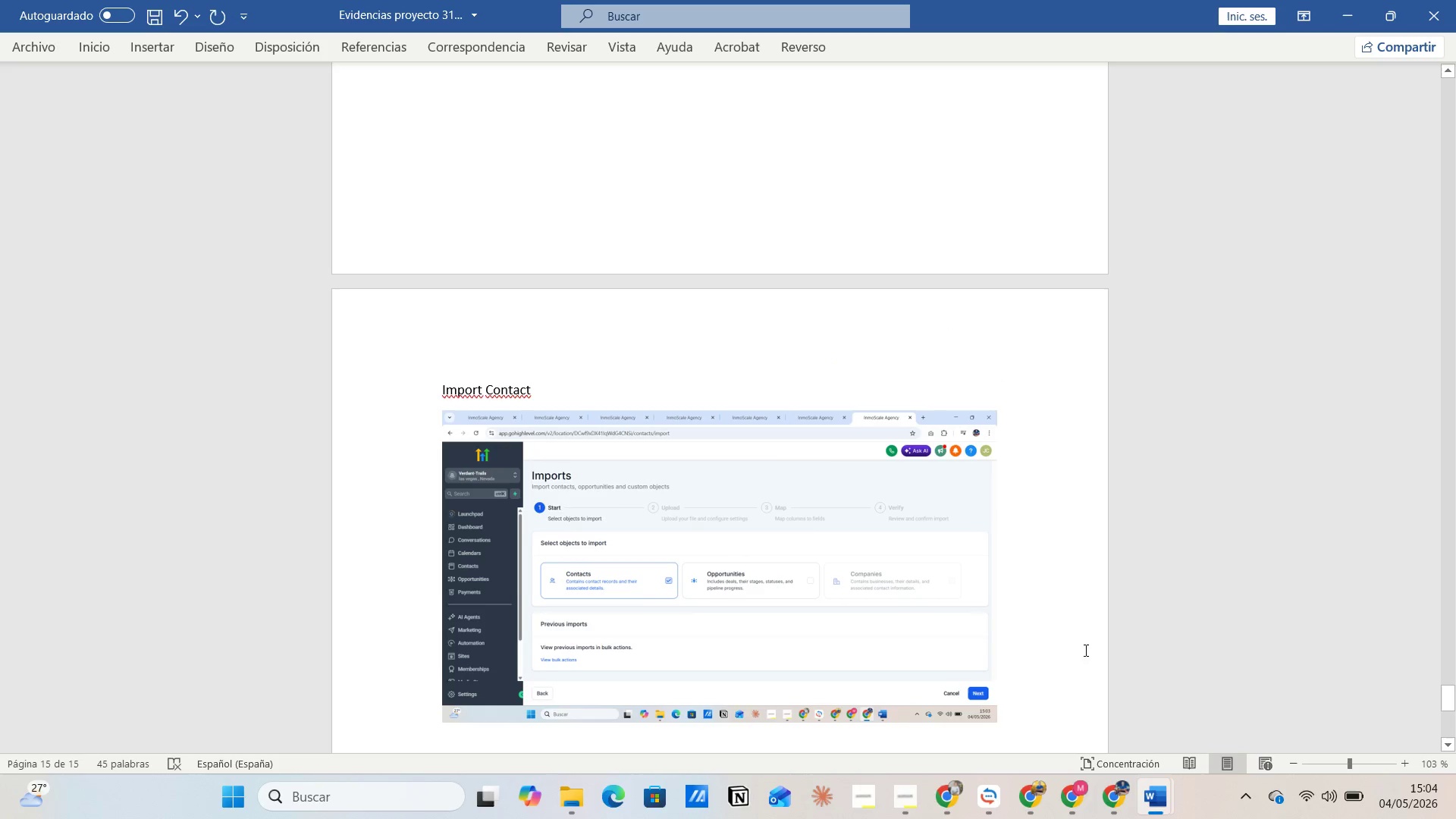 
left_click([1056, 654])
 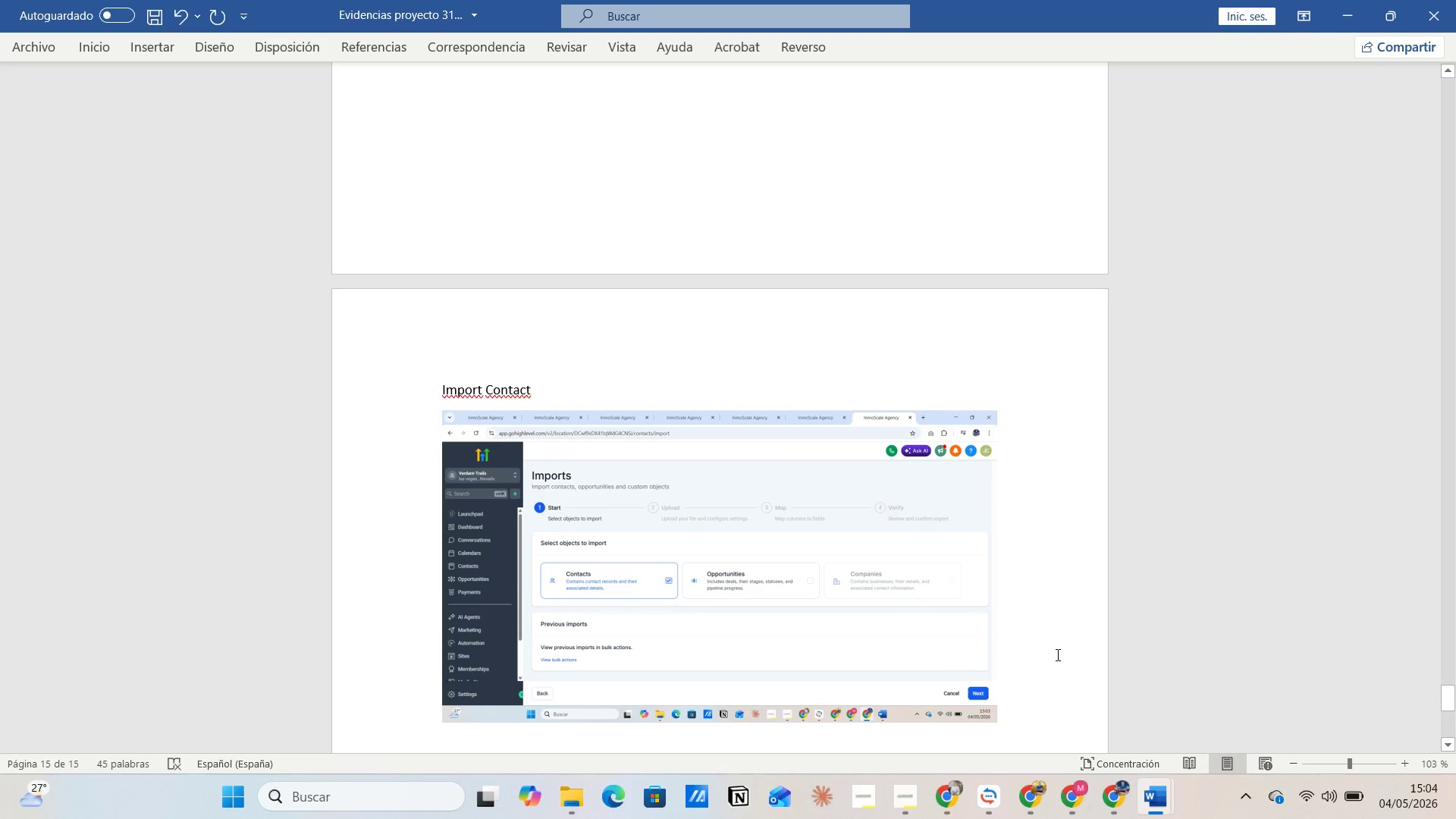 
key(Enter)
 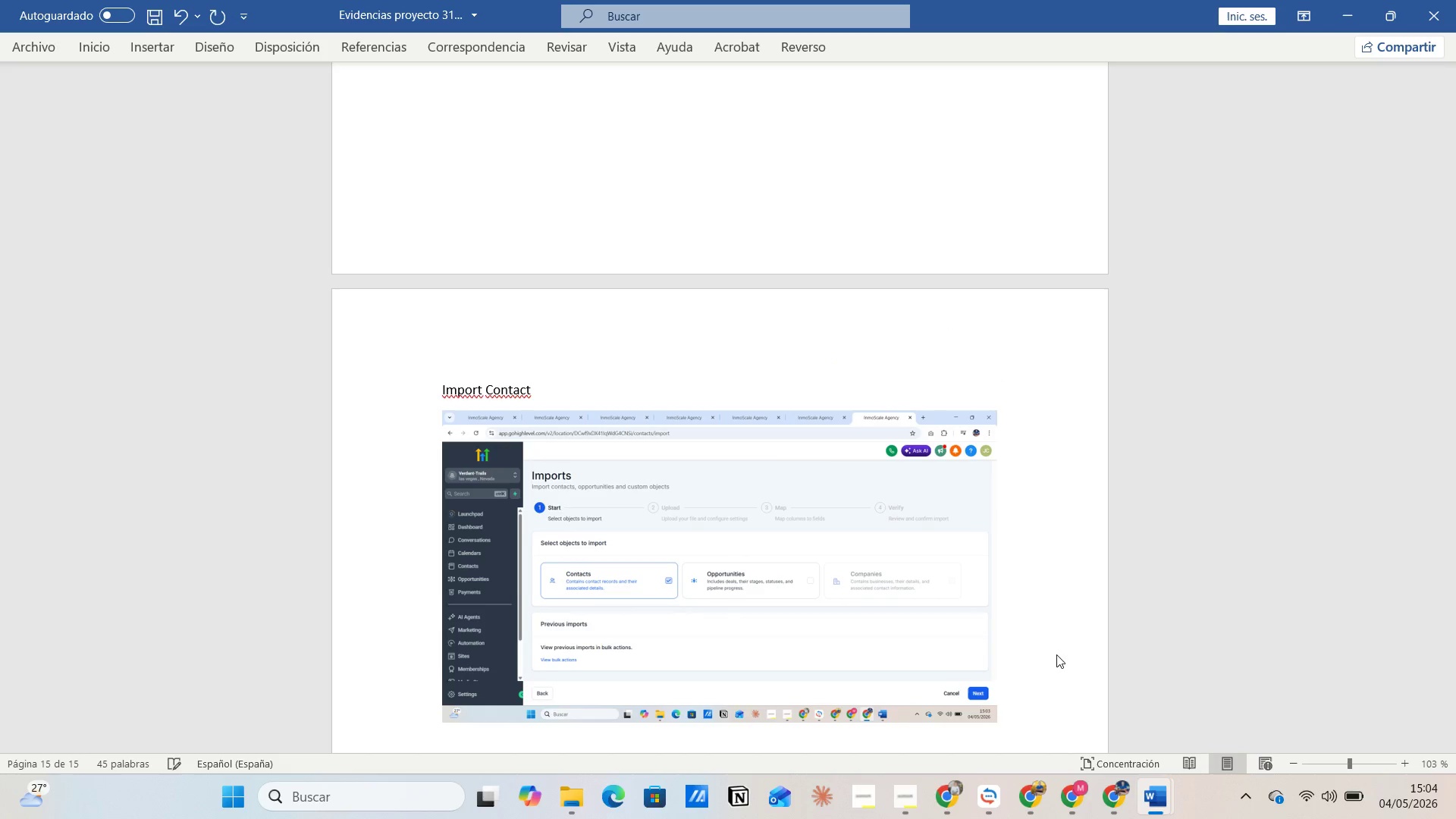 
key(Control+V)
 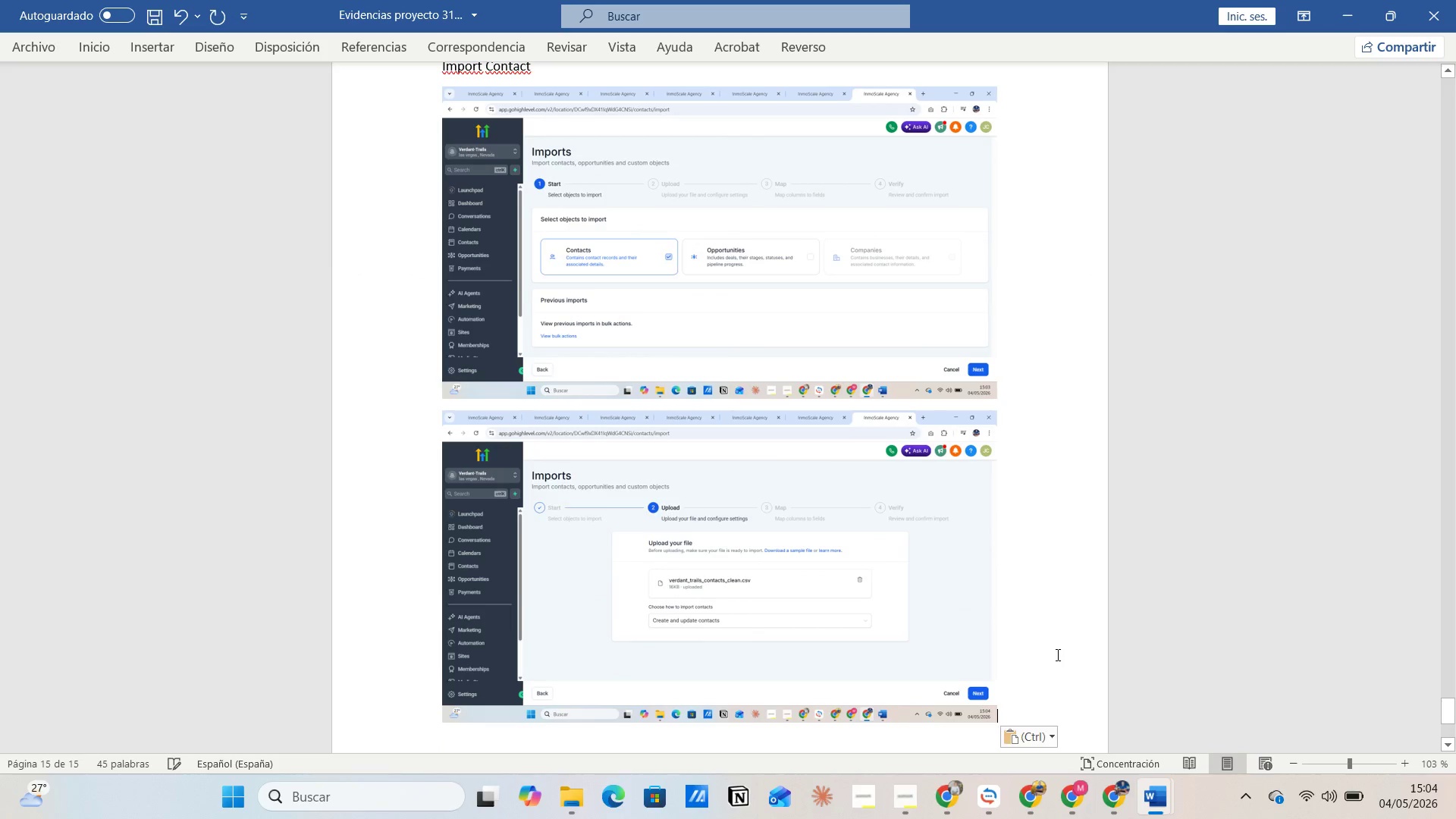 
key(Alt+AltLeft)
 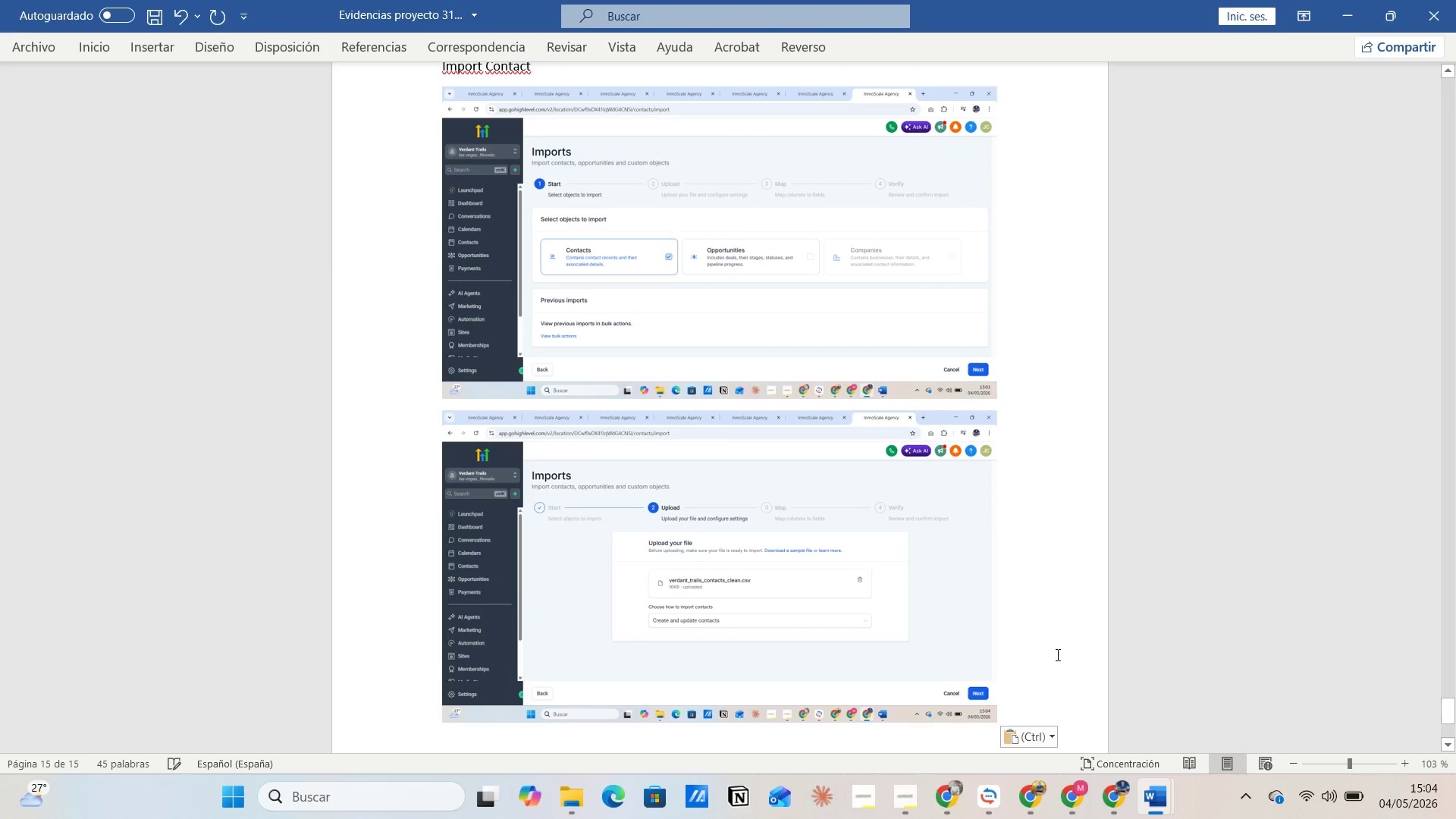 
key(Alt+Tab)
 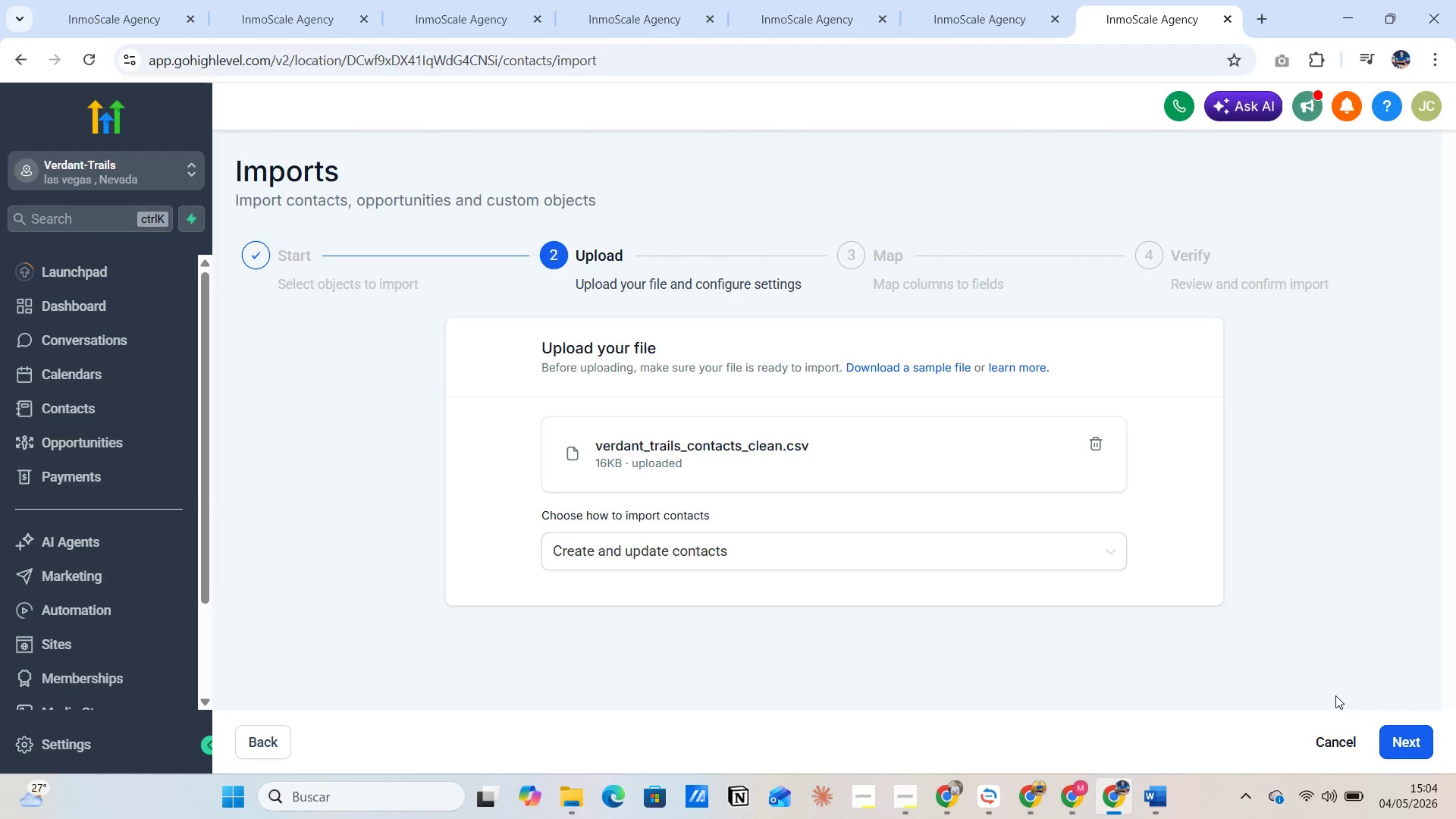 
left_click([1392, 736])
 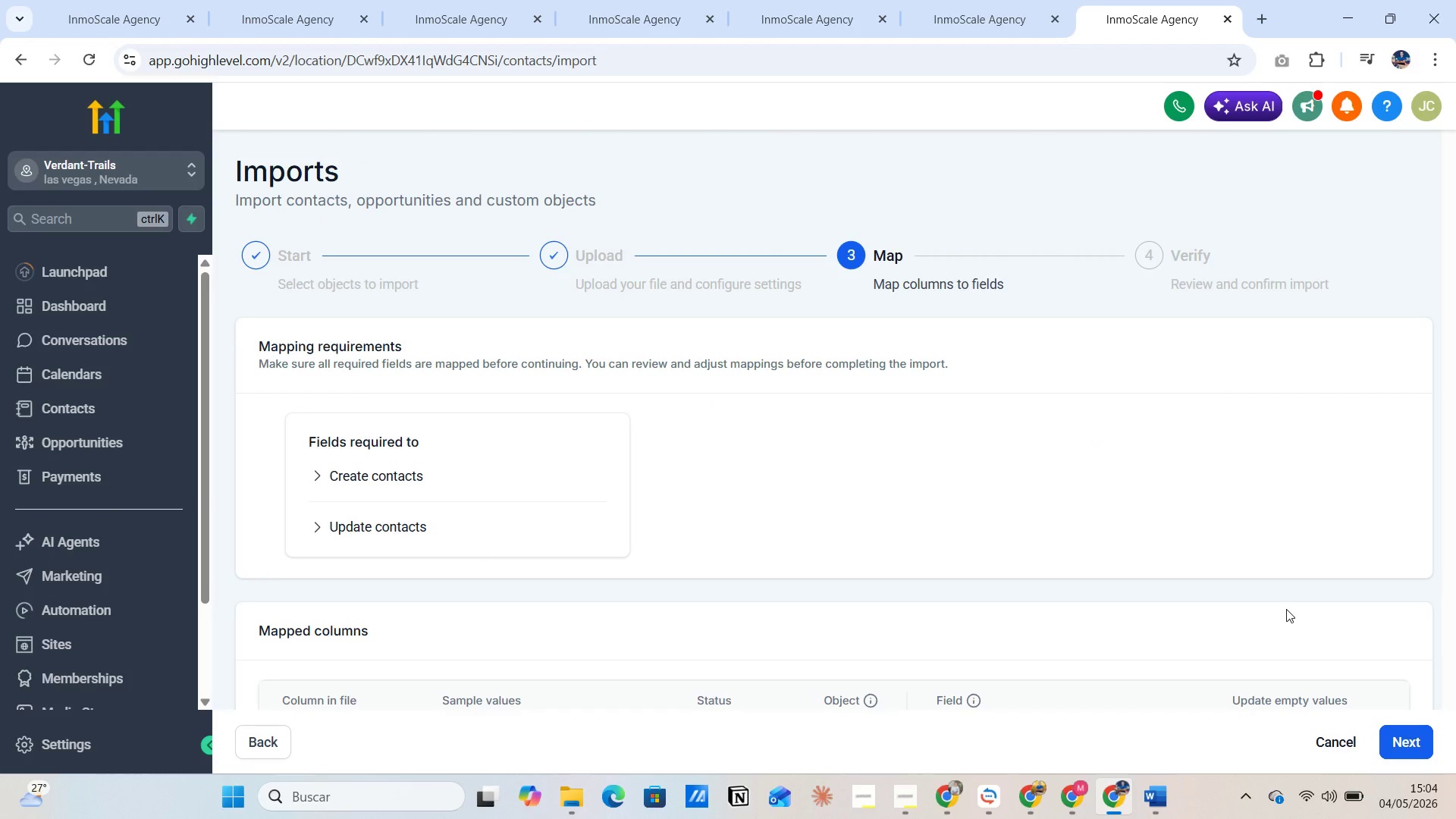 
wait(8.06)
 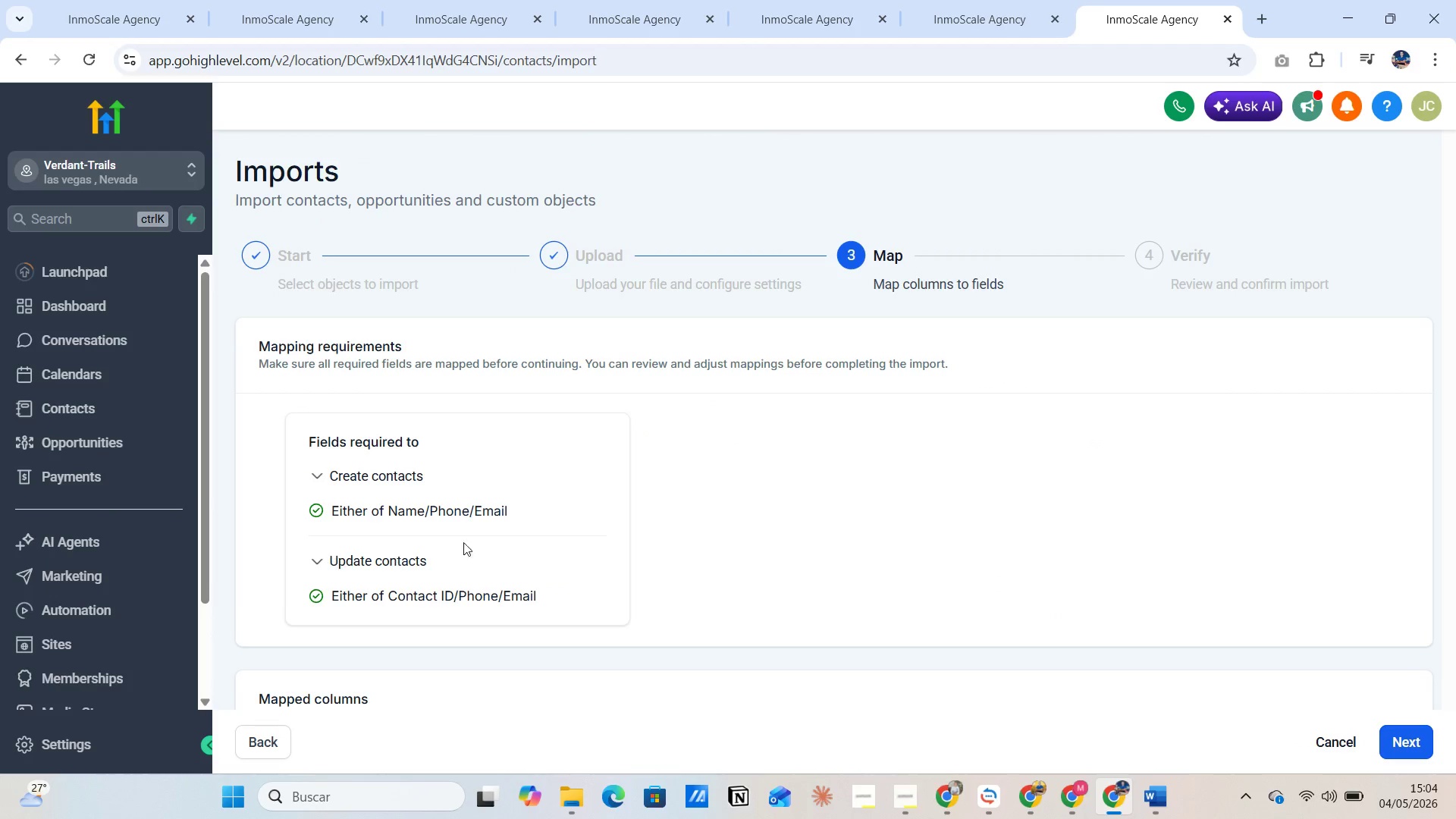 
scroll: coordinate [977, 518], scroll_direction: down, amount: 3.0
 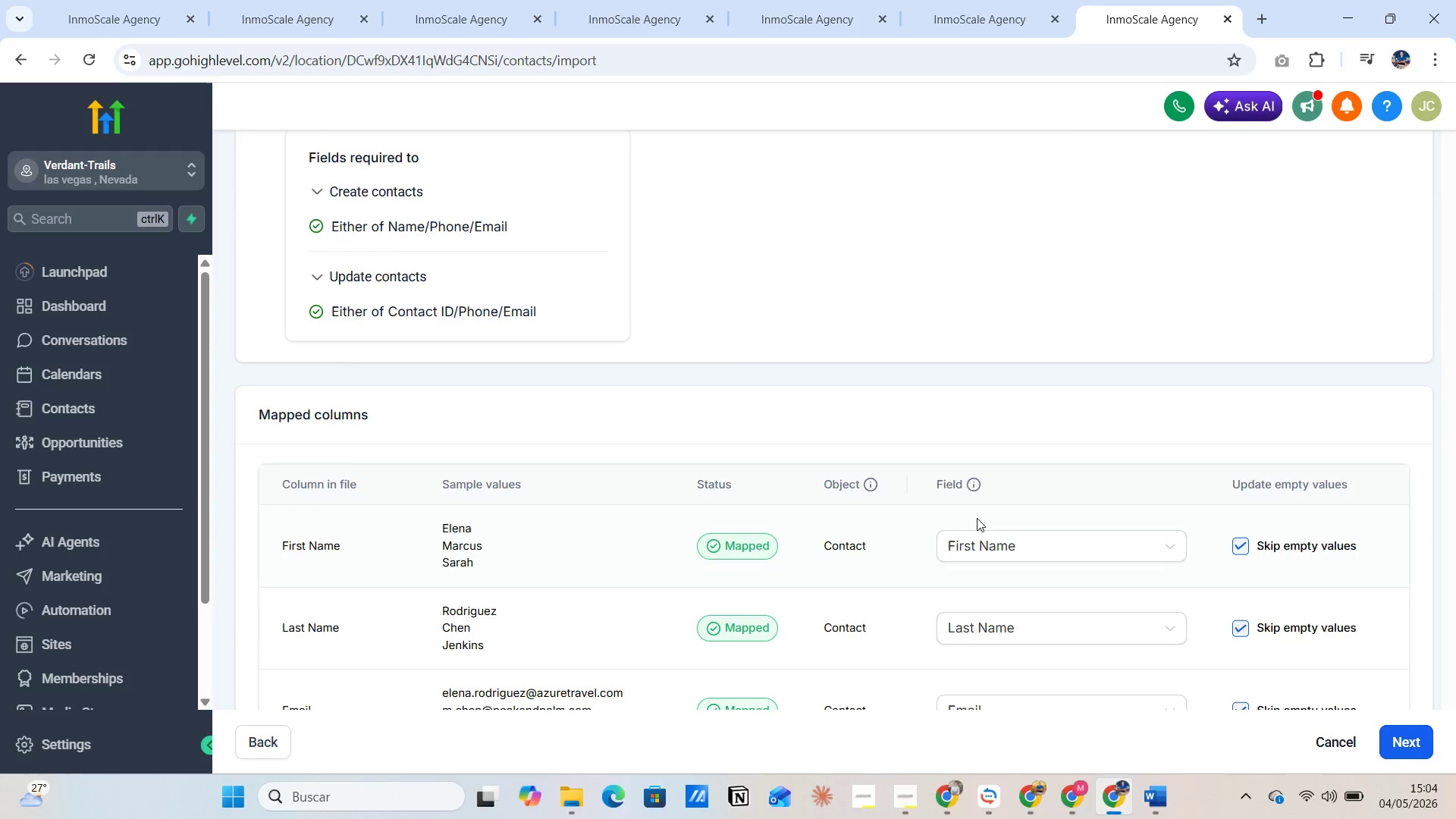 
left_click([312, 476])
 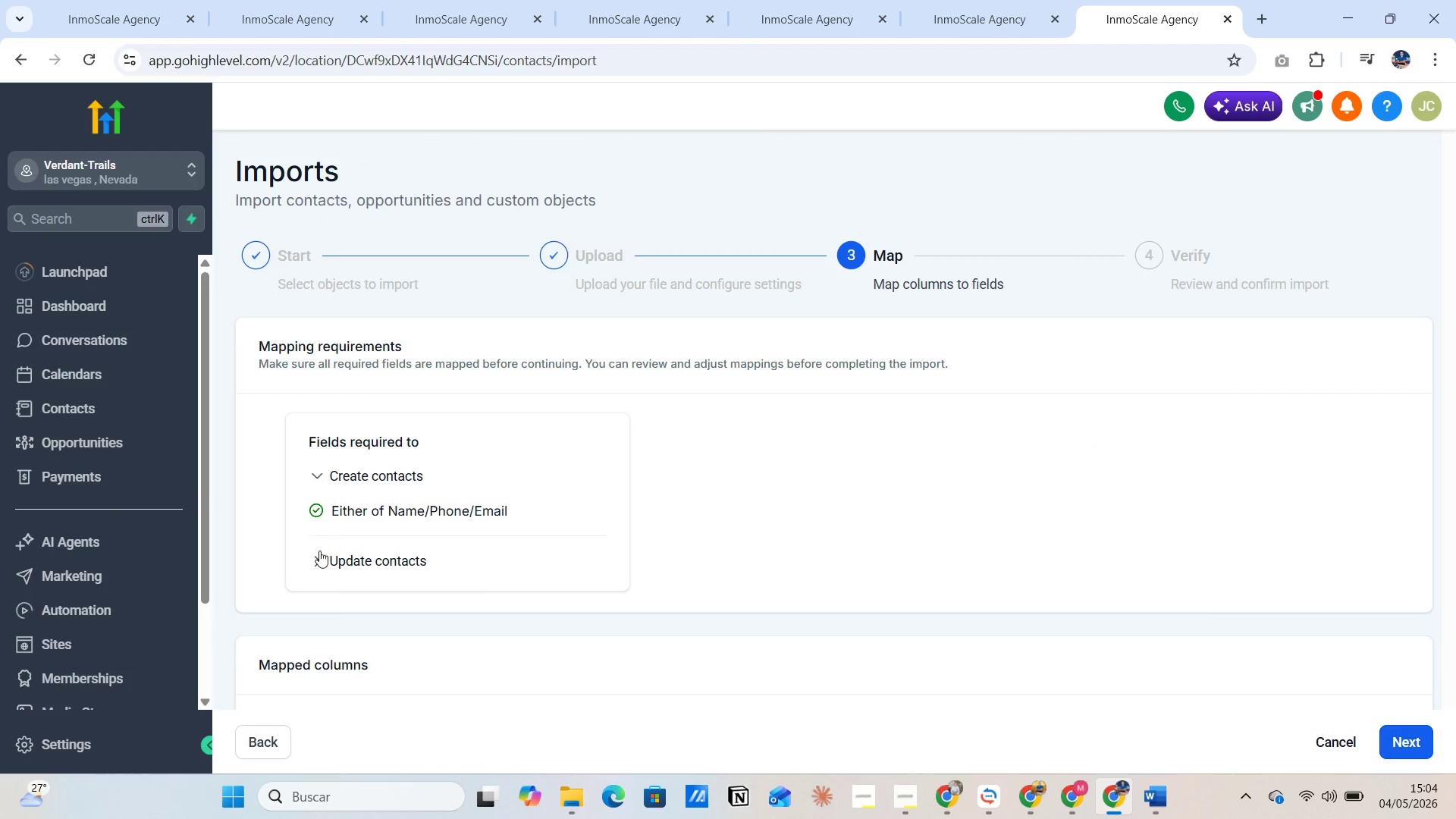 
scroll: coordinate [977, 518], scroll_direction: up, amount: 3.0
 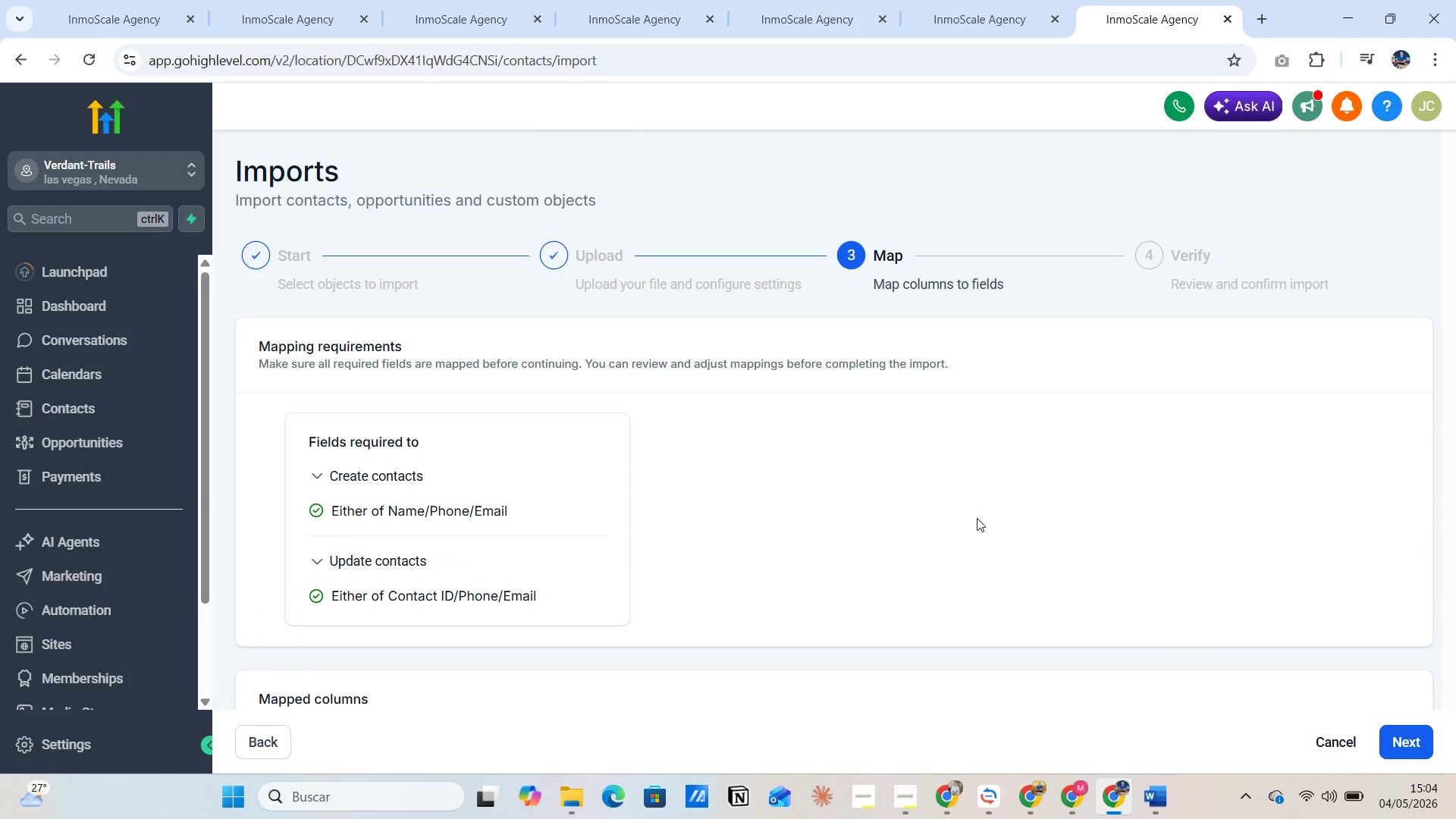 
left_click([314, 555])
 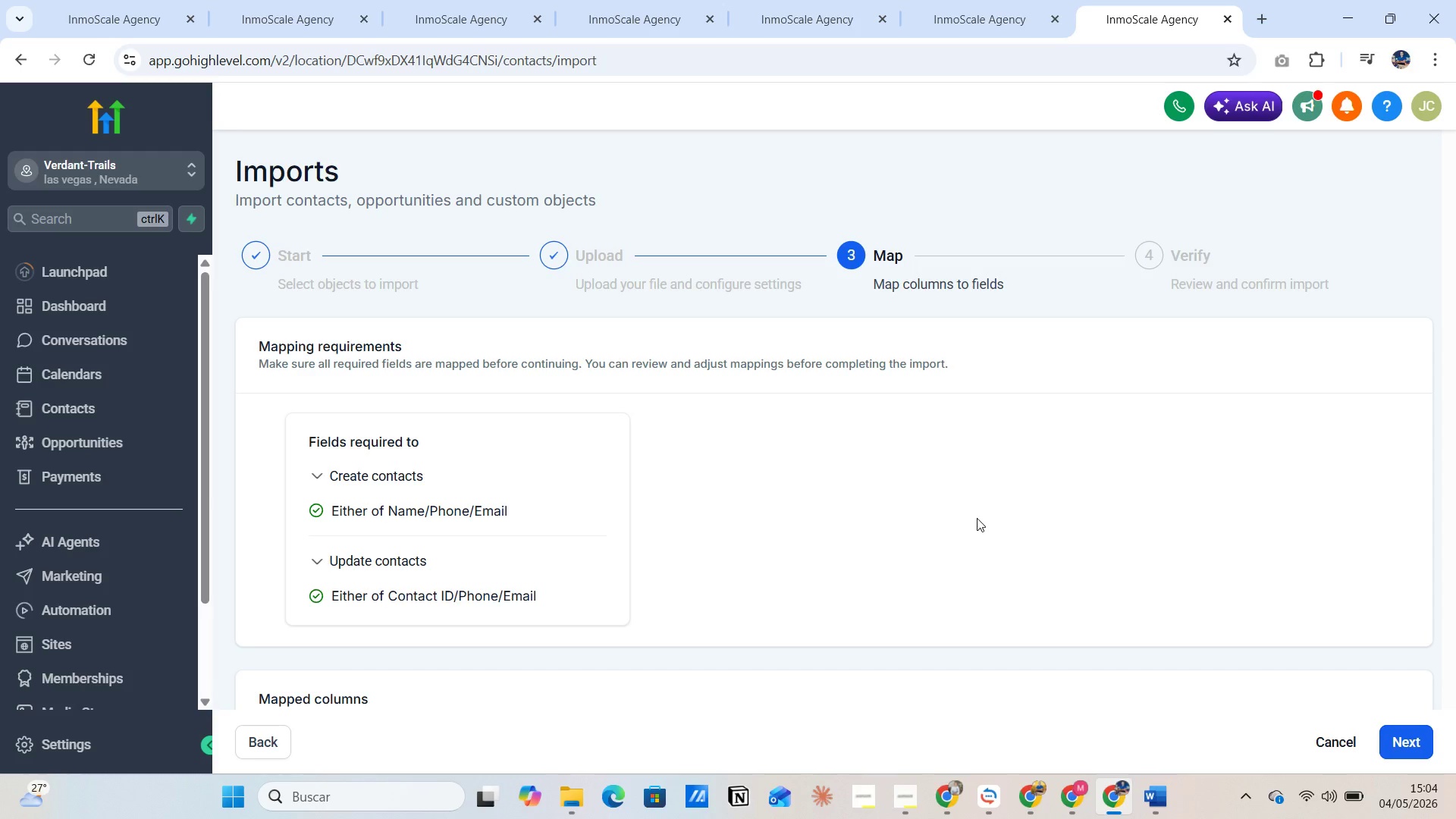 
key(PrintScreen)
 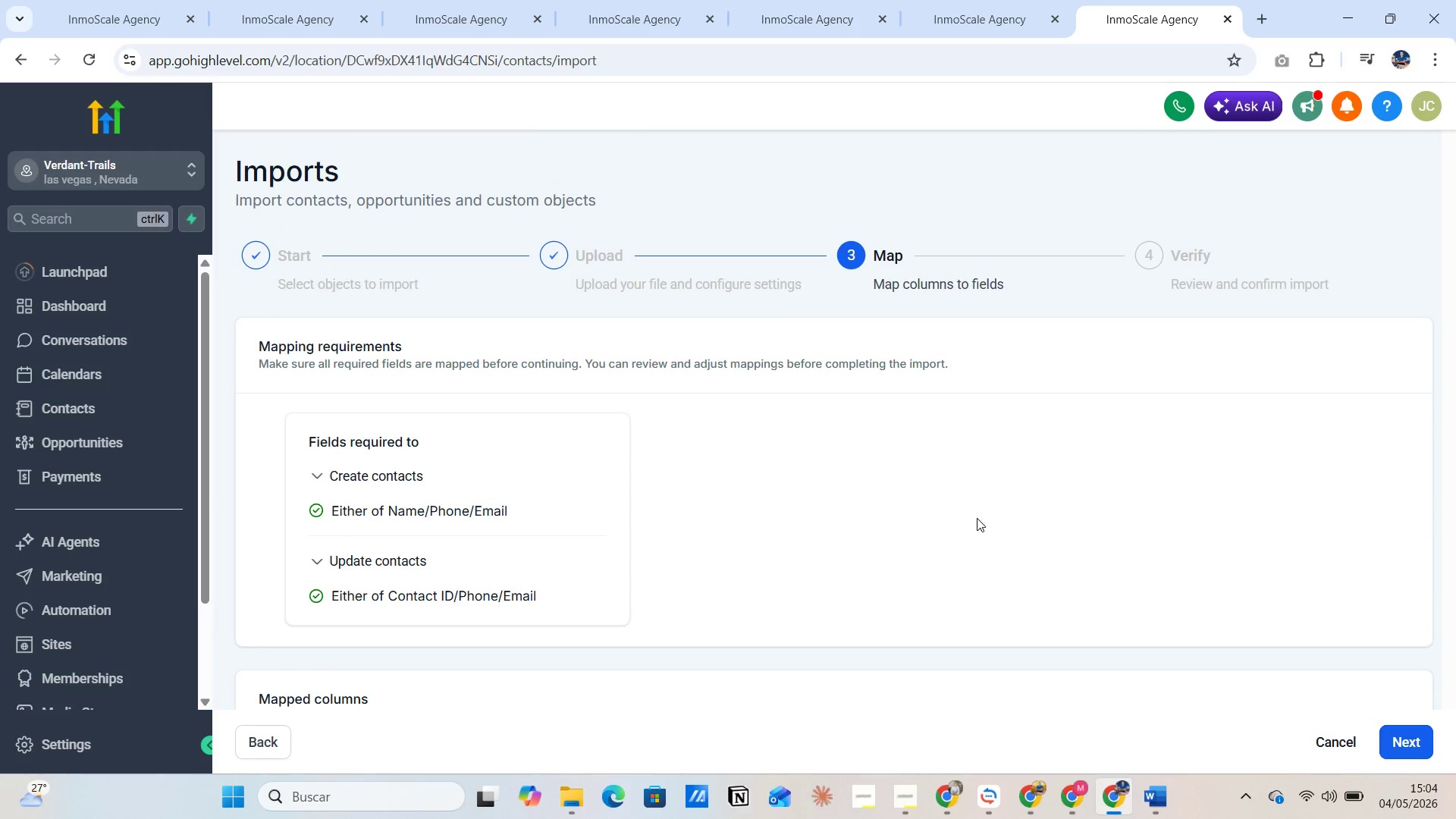 
key(Alt+AltLeft)
 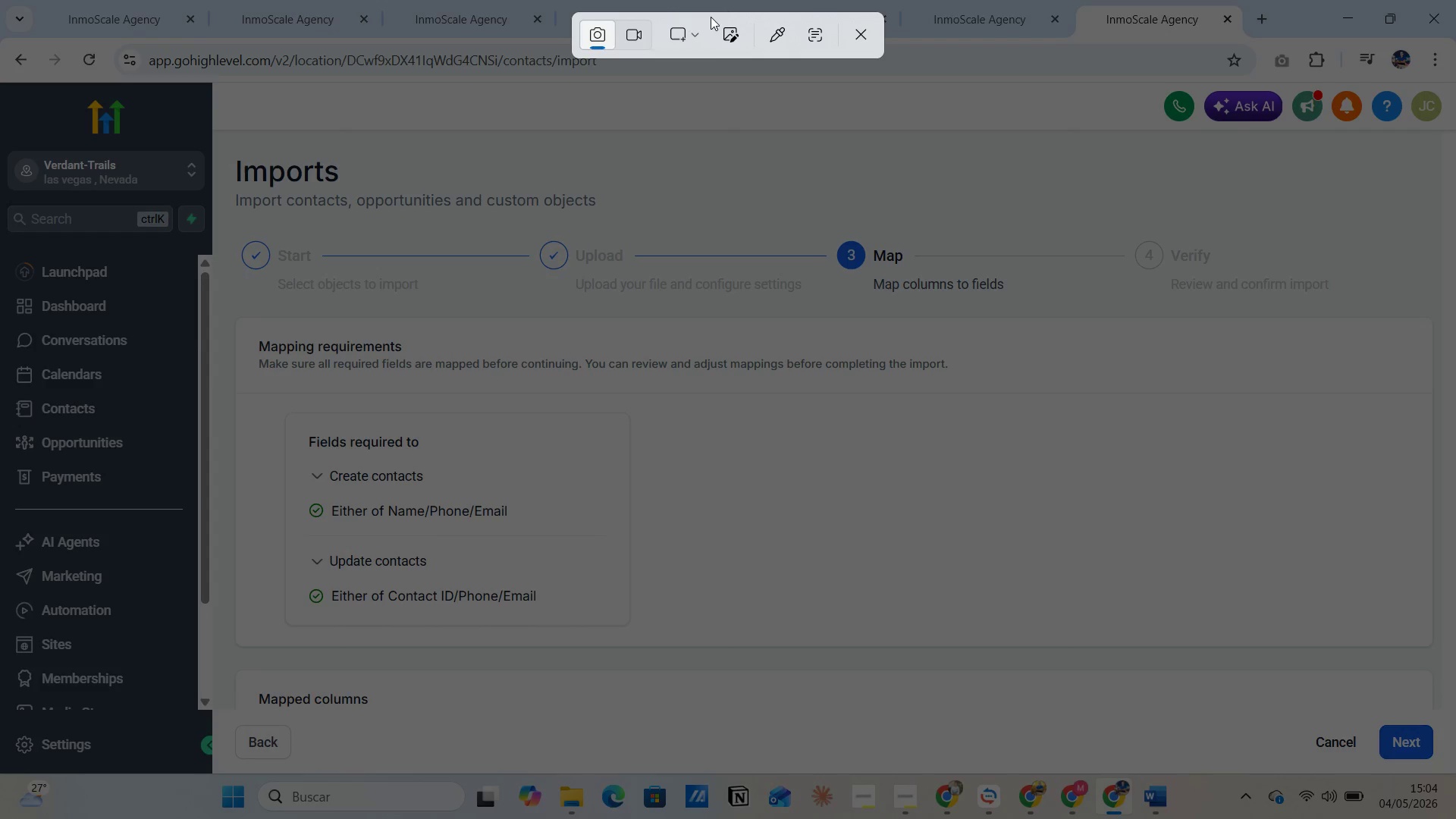 
left_click([702, 26])
 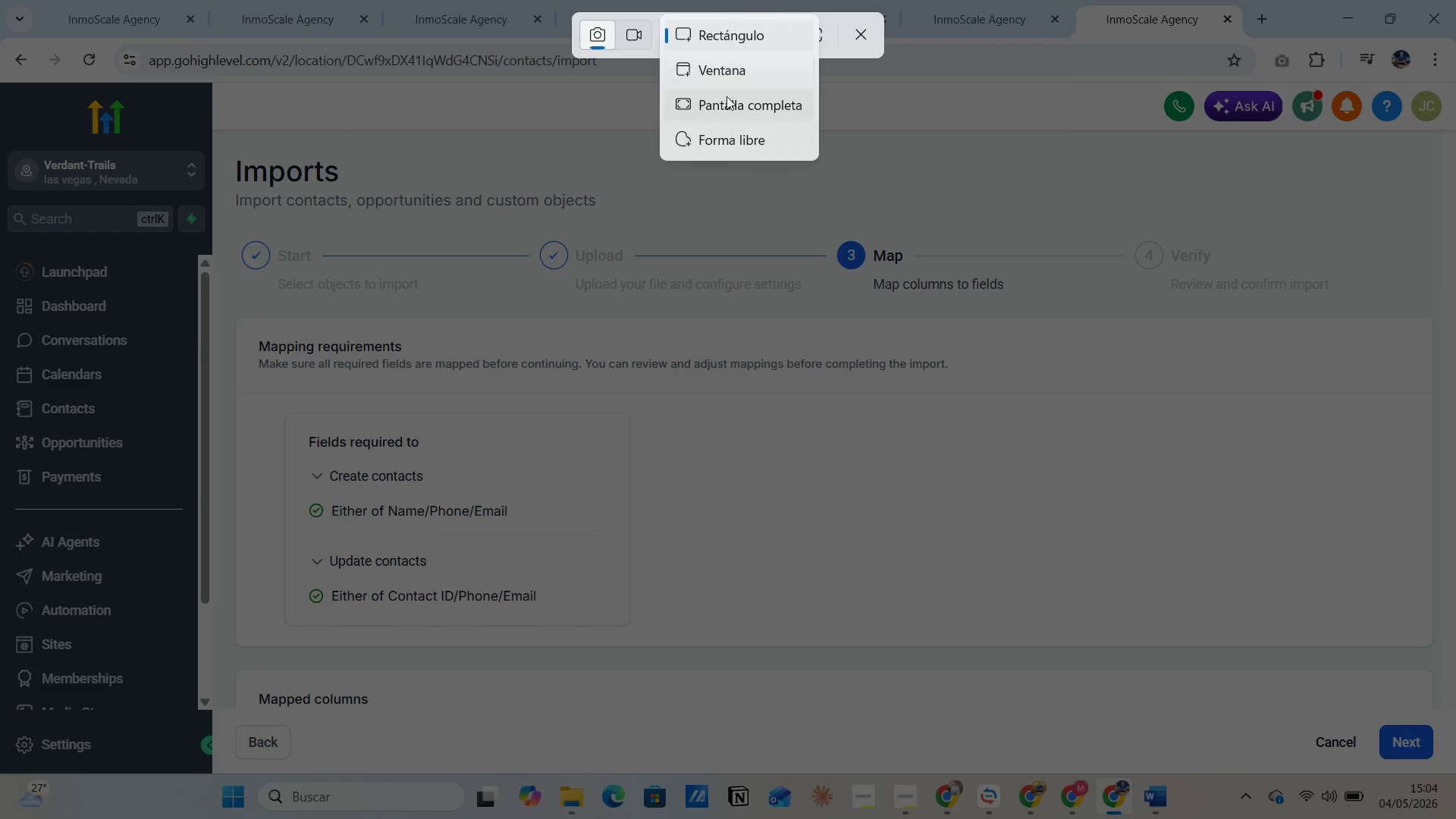 
left_click([730, 102])
 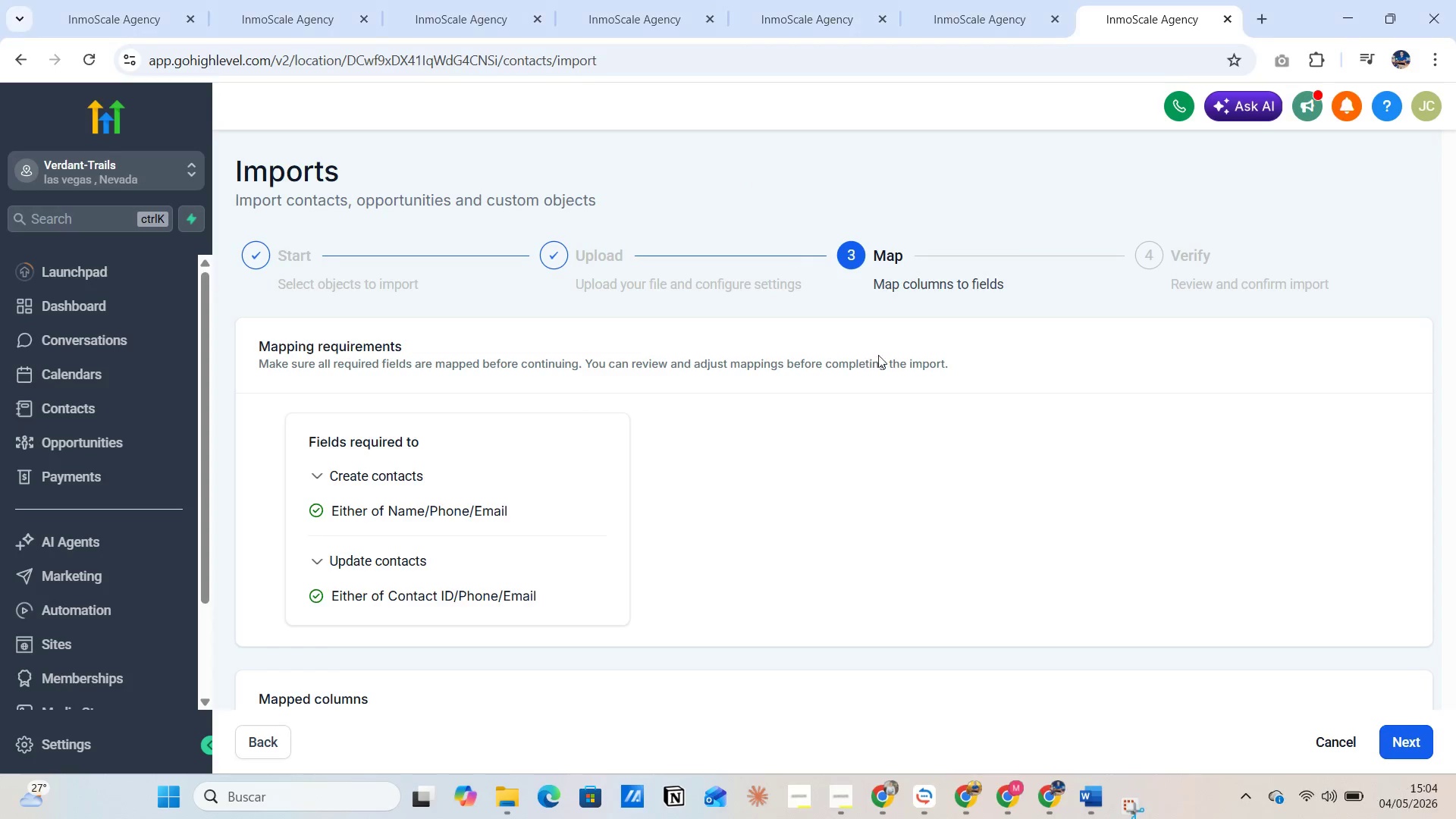 
key(Alt+AltLeft)
 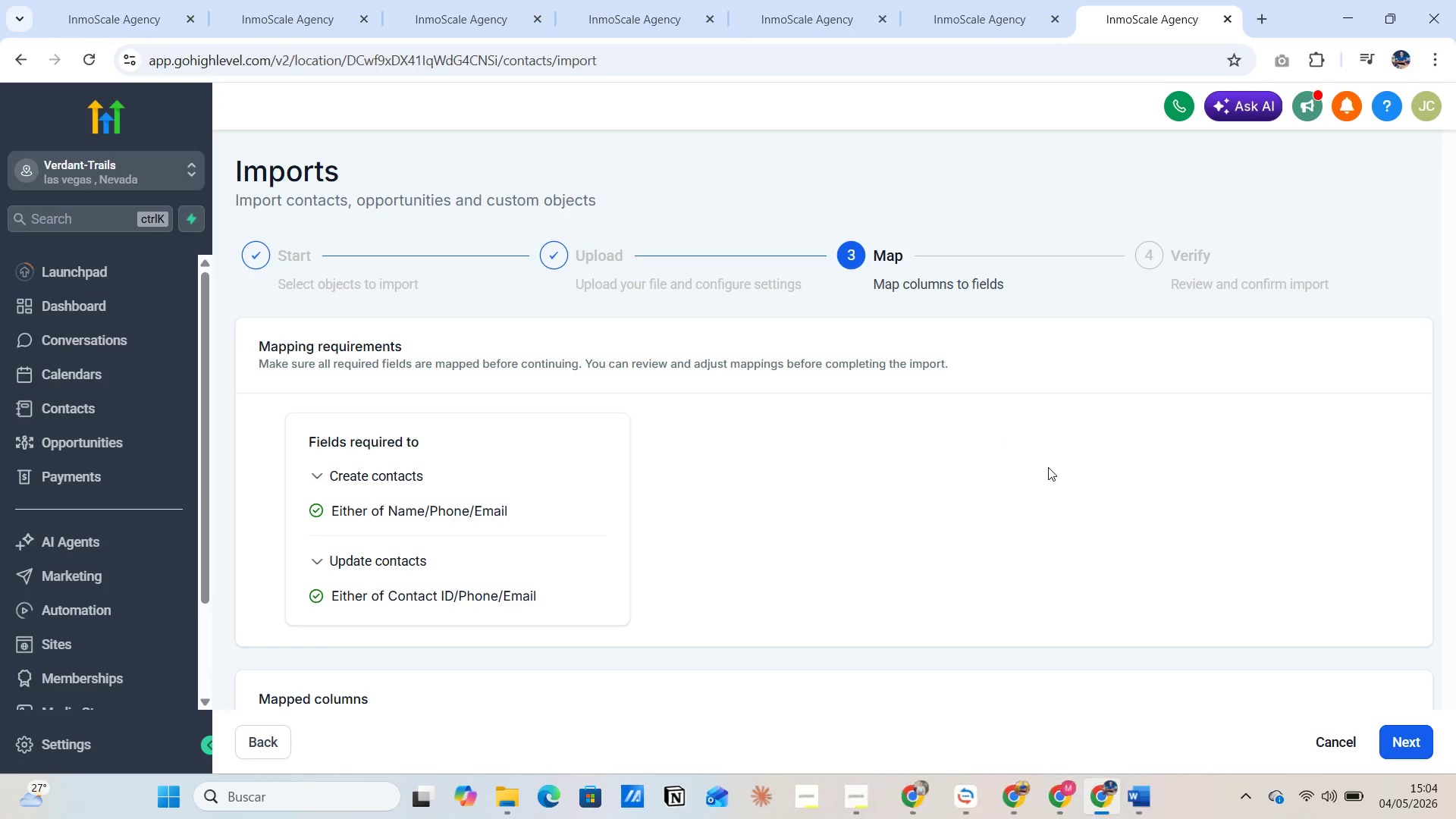 
key(Alt+Tab)
 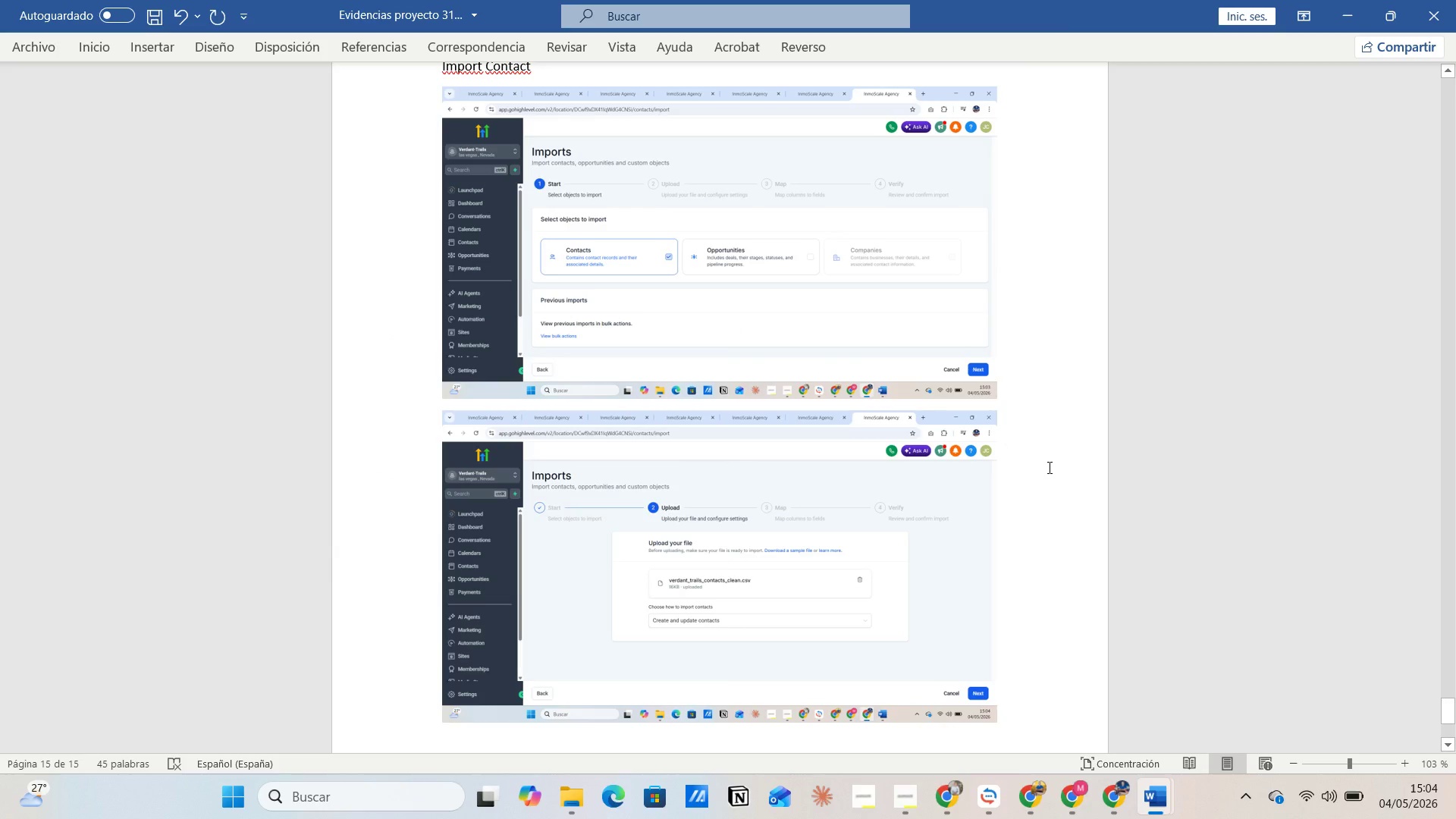 
scroll: coordinate [1213, 533], scroll_direction: down, amount: 6.0
 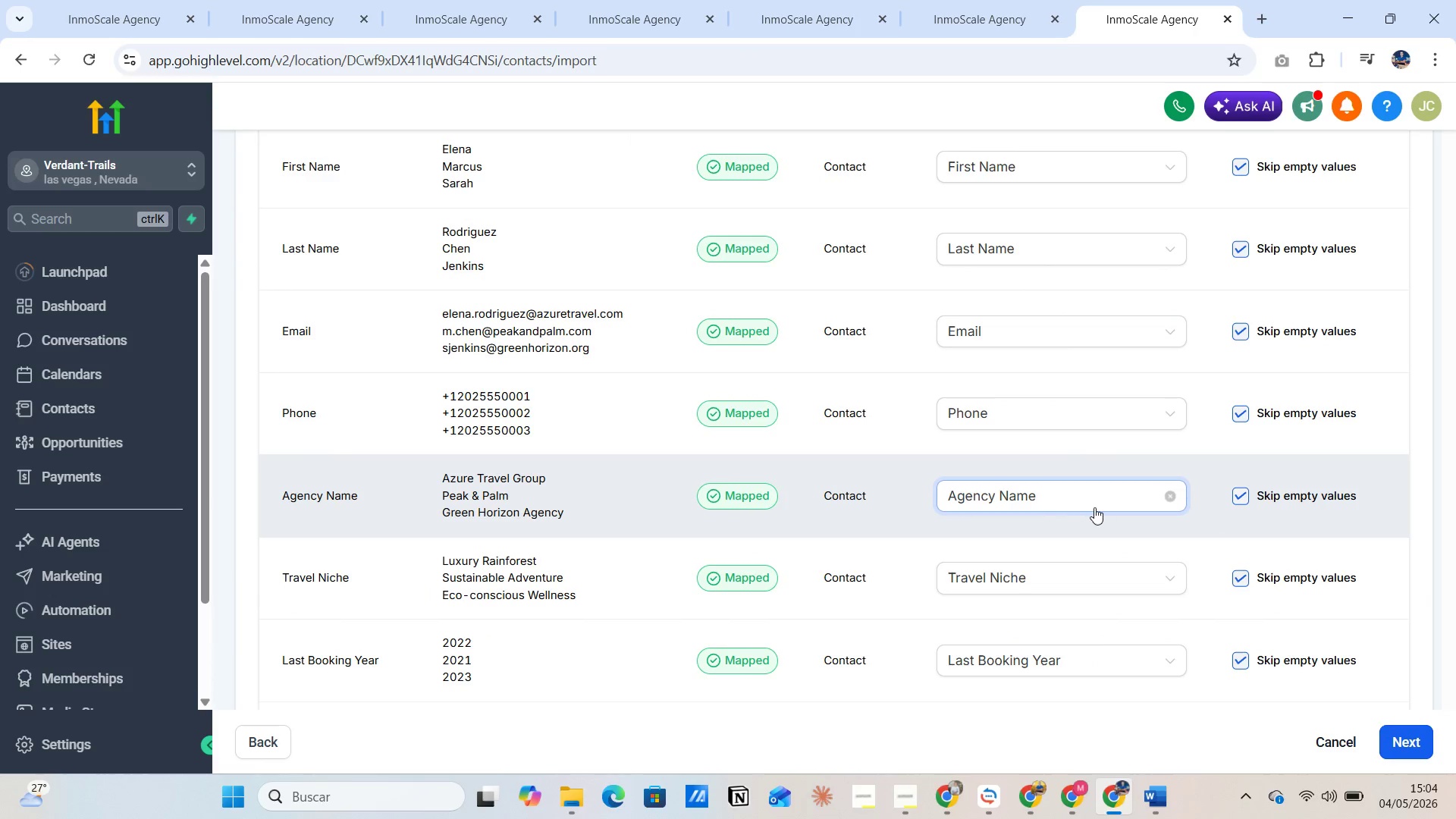 
key(Enter)
 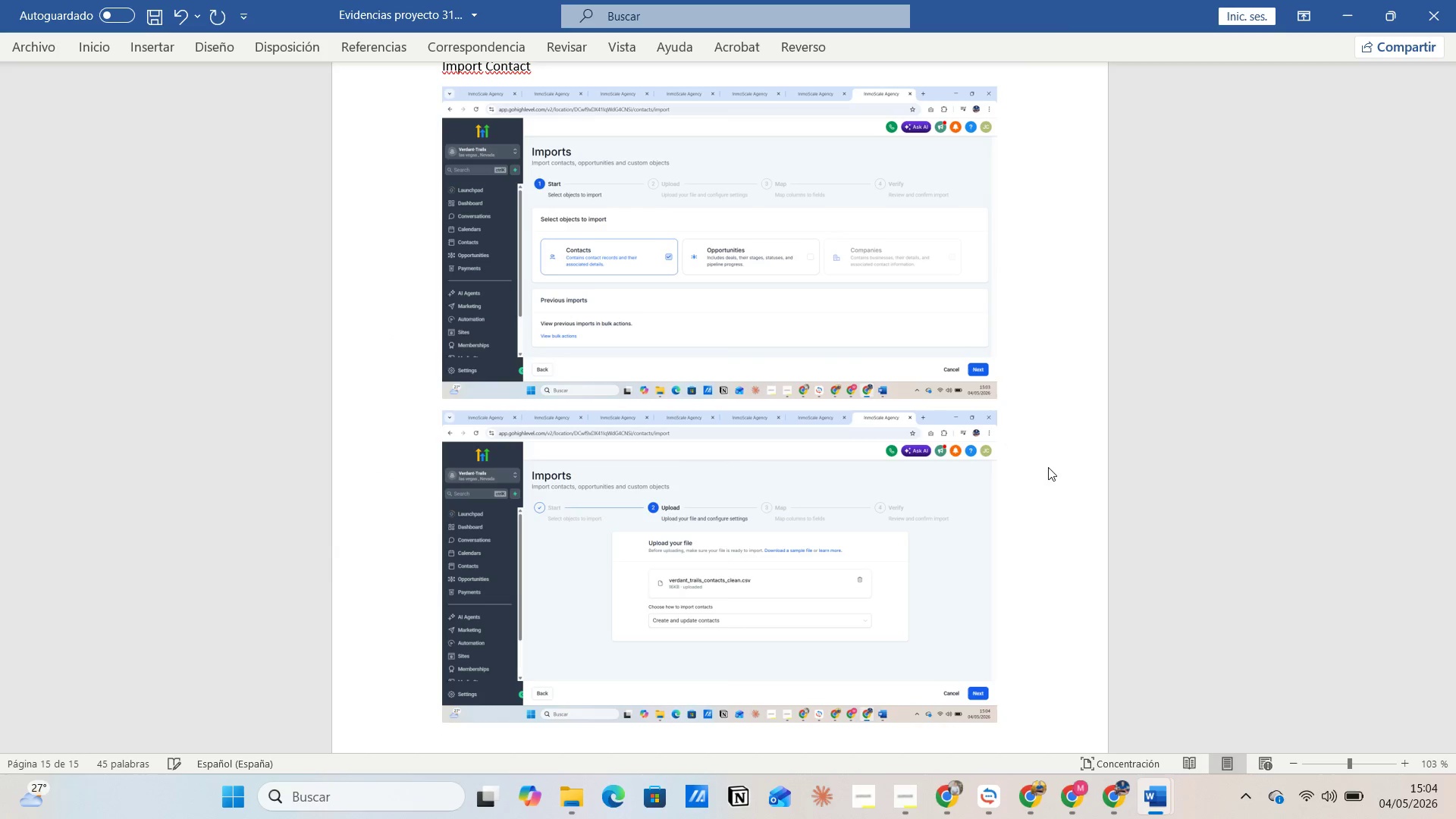 
key(Control+V)
 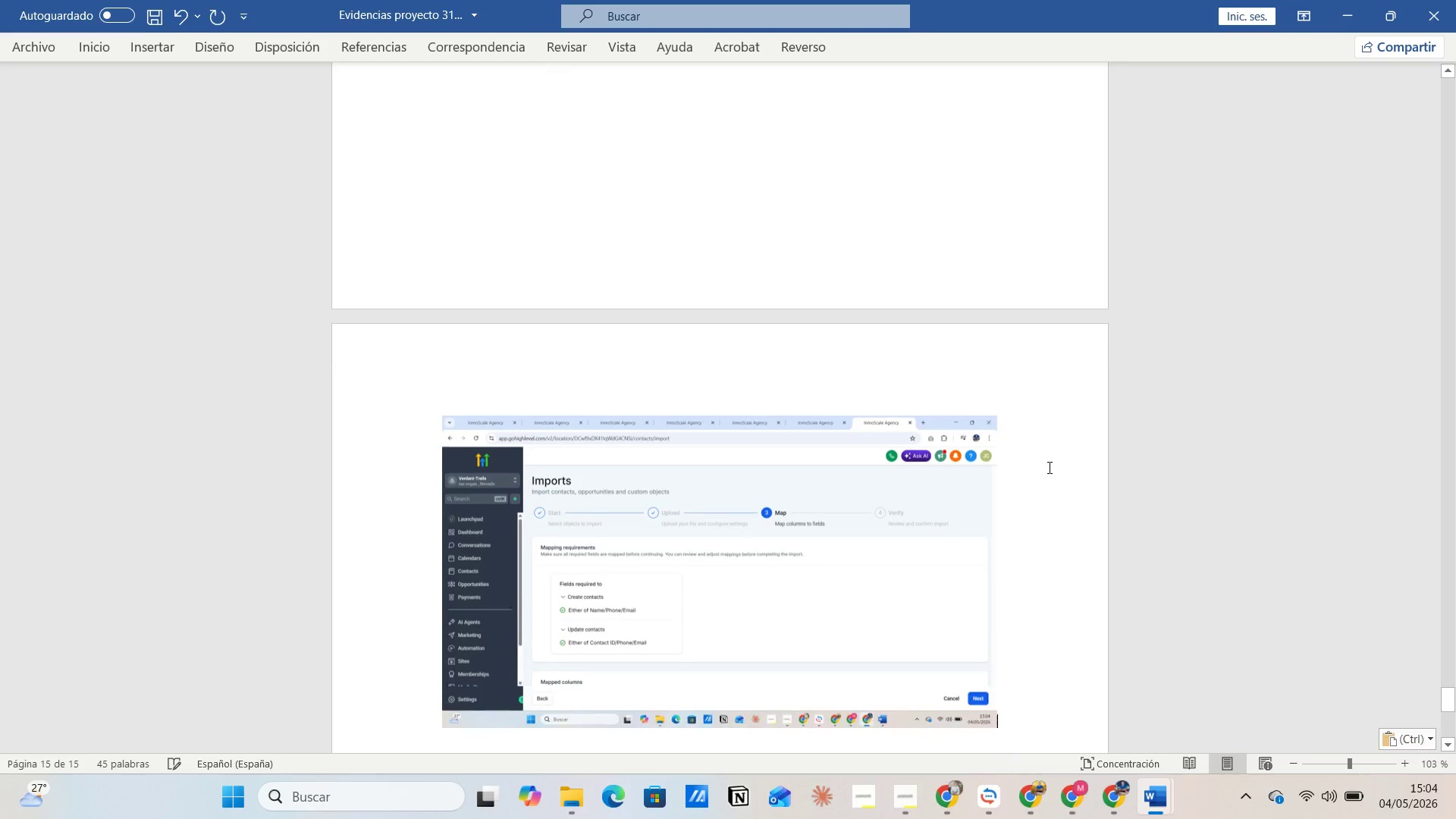 
scroll: coordinate [1050, 528], scroll_direction: down, amount: 1.0
 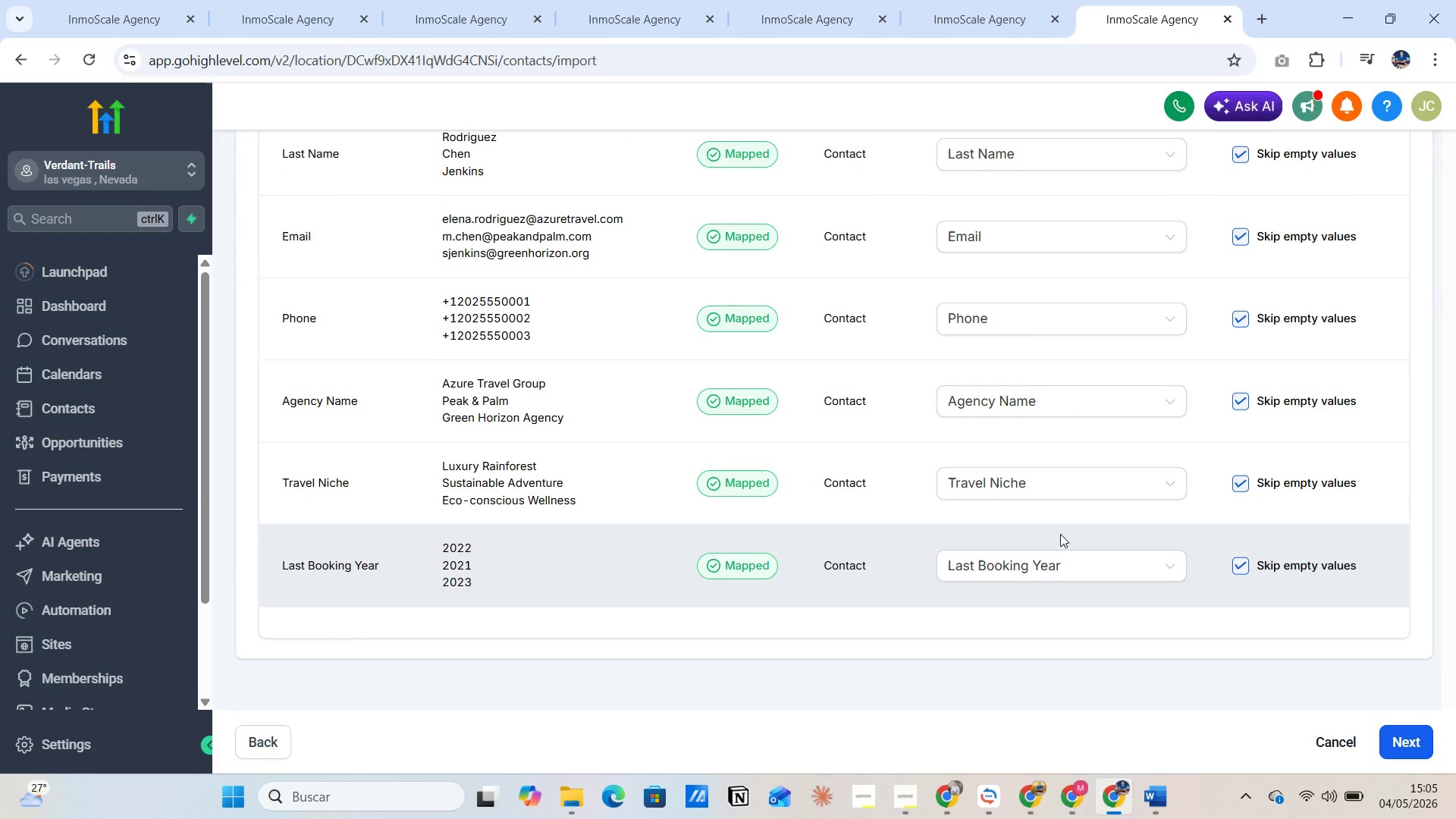 
key(Alt+AltLeft)
 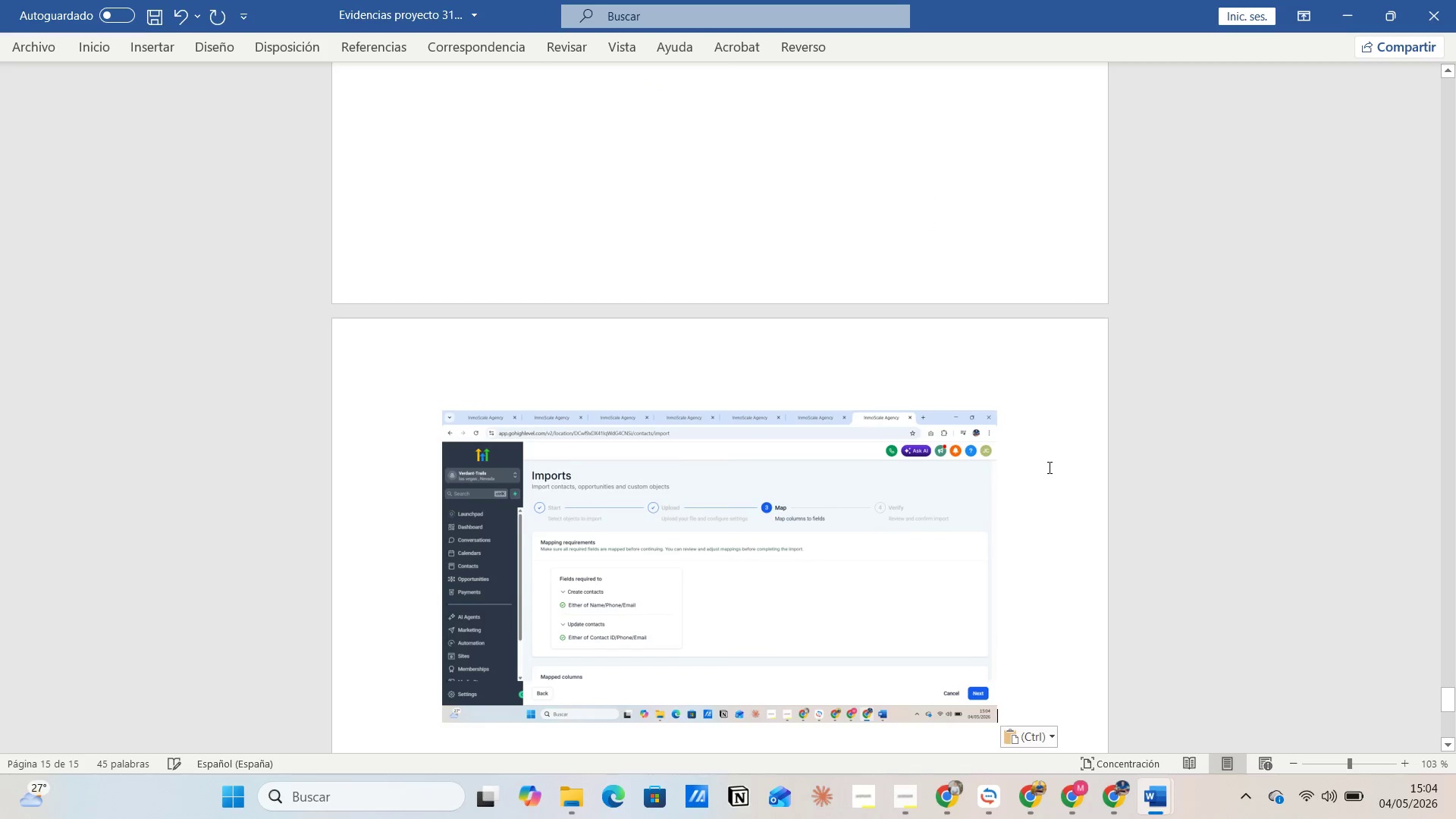 
key(Alt+Tab)
 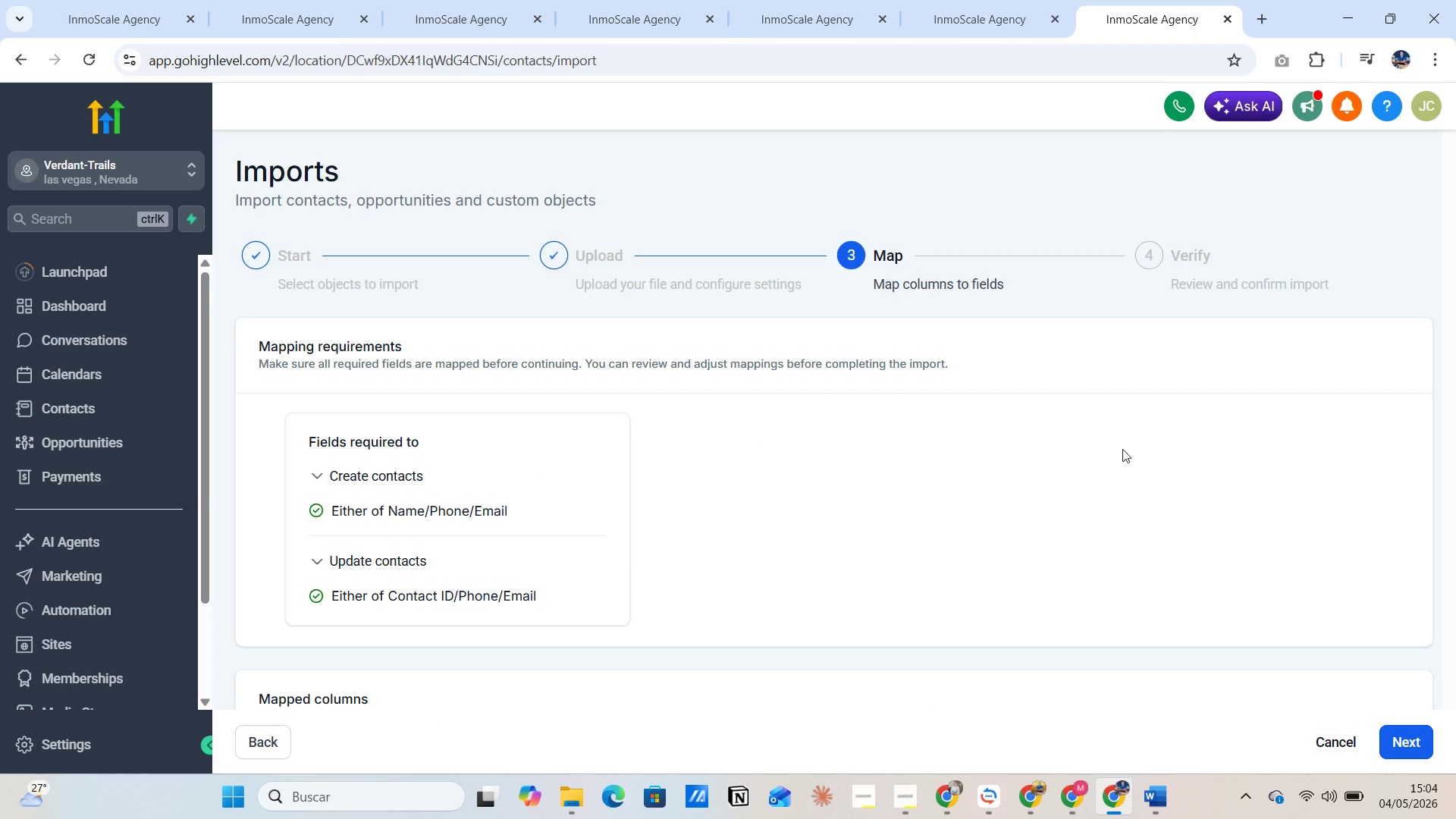 
scroll: coordinate [1062, 532], scroll_direction: up, amount: 1.0
 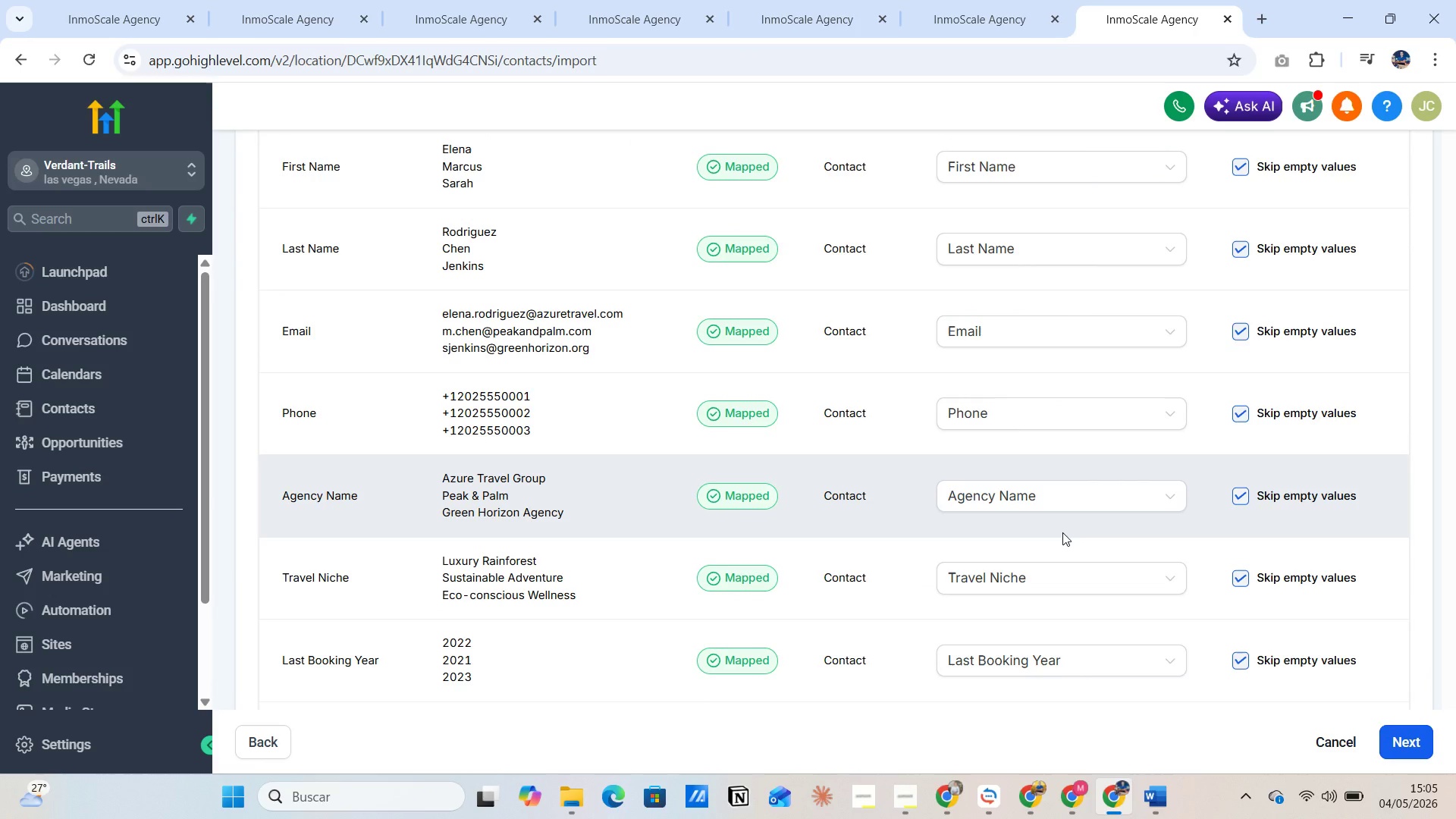 
wait(5.19)
 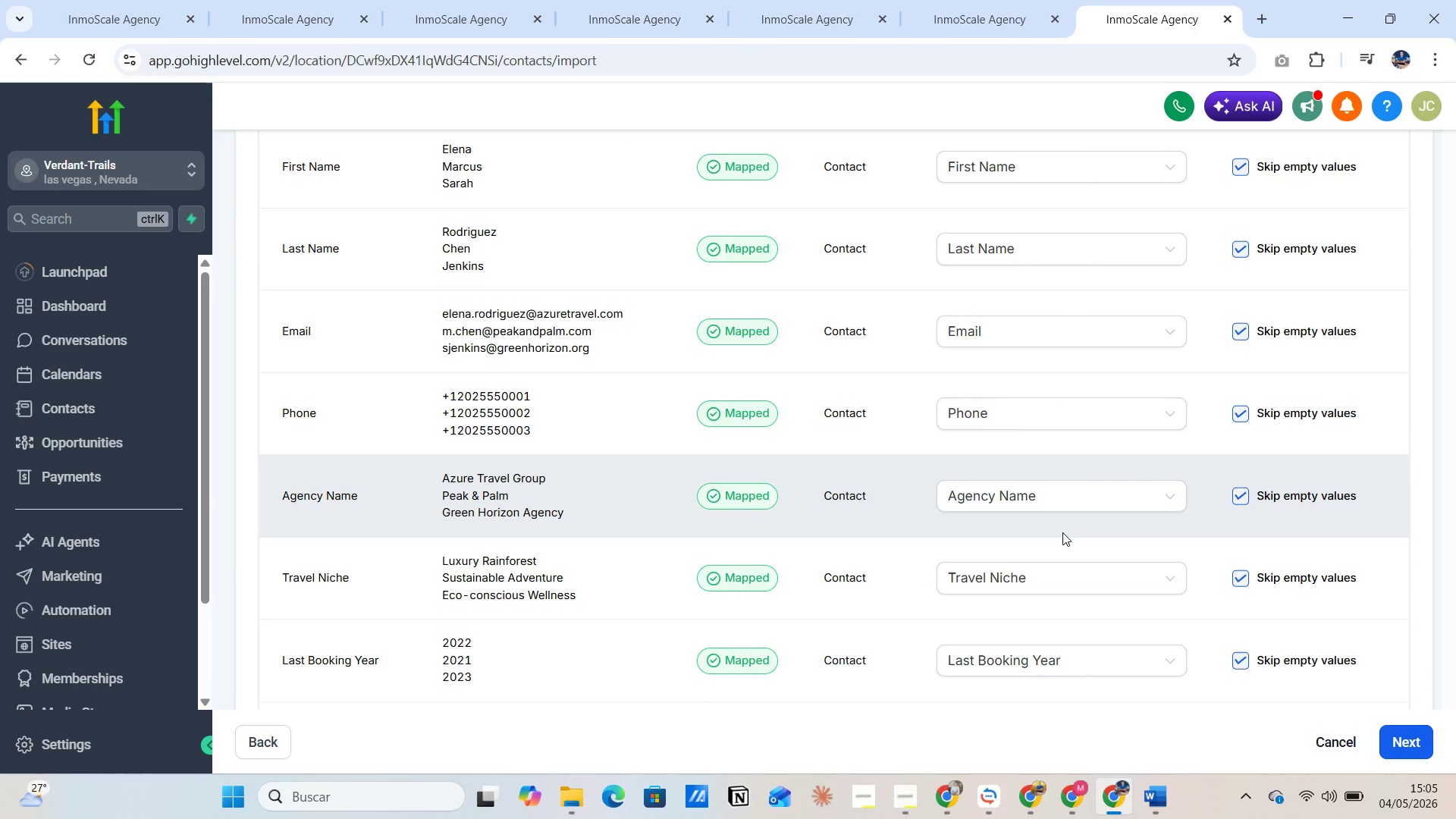 
key(PrintScreen)
 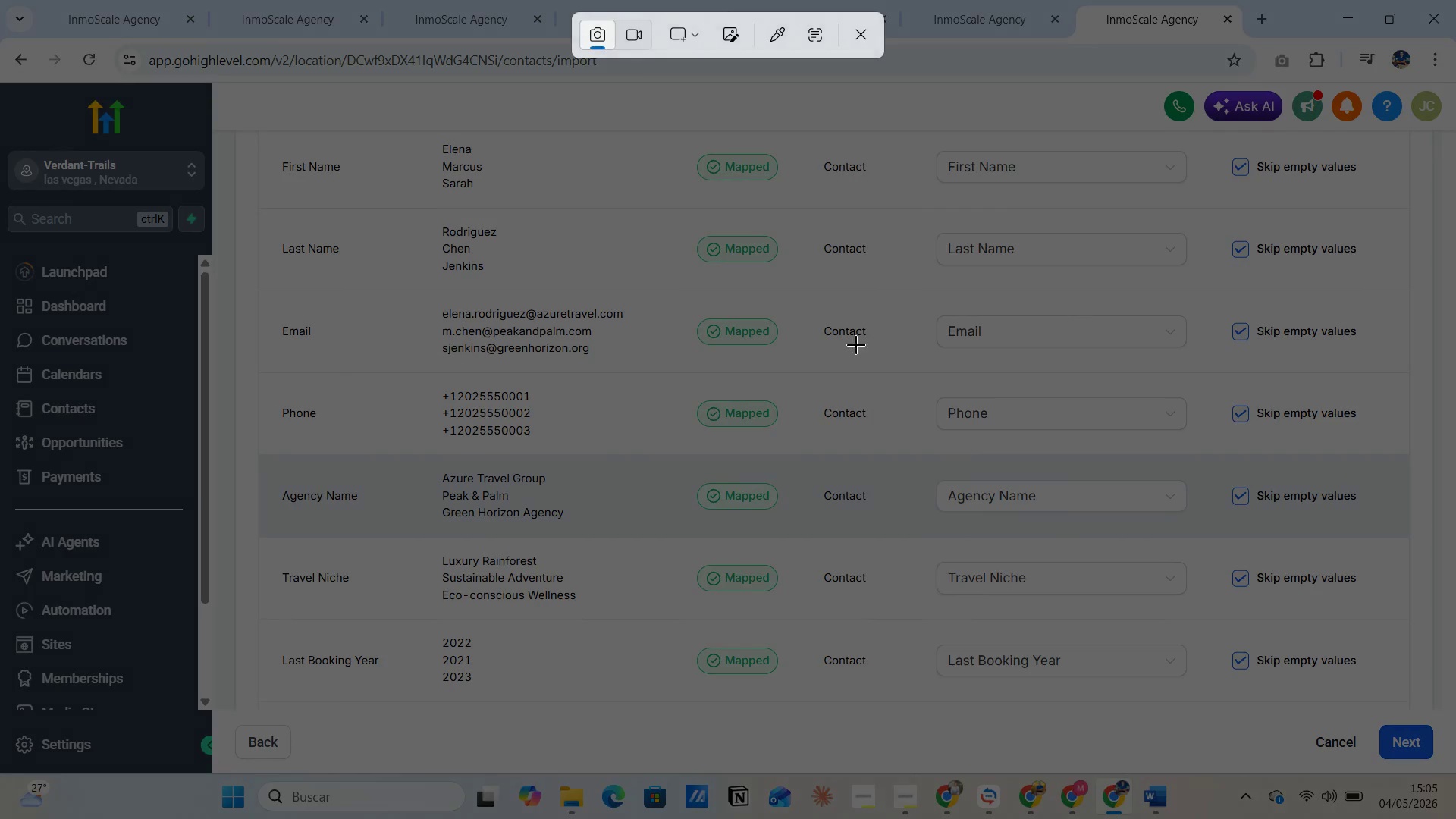 
left_click([704, 24])
 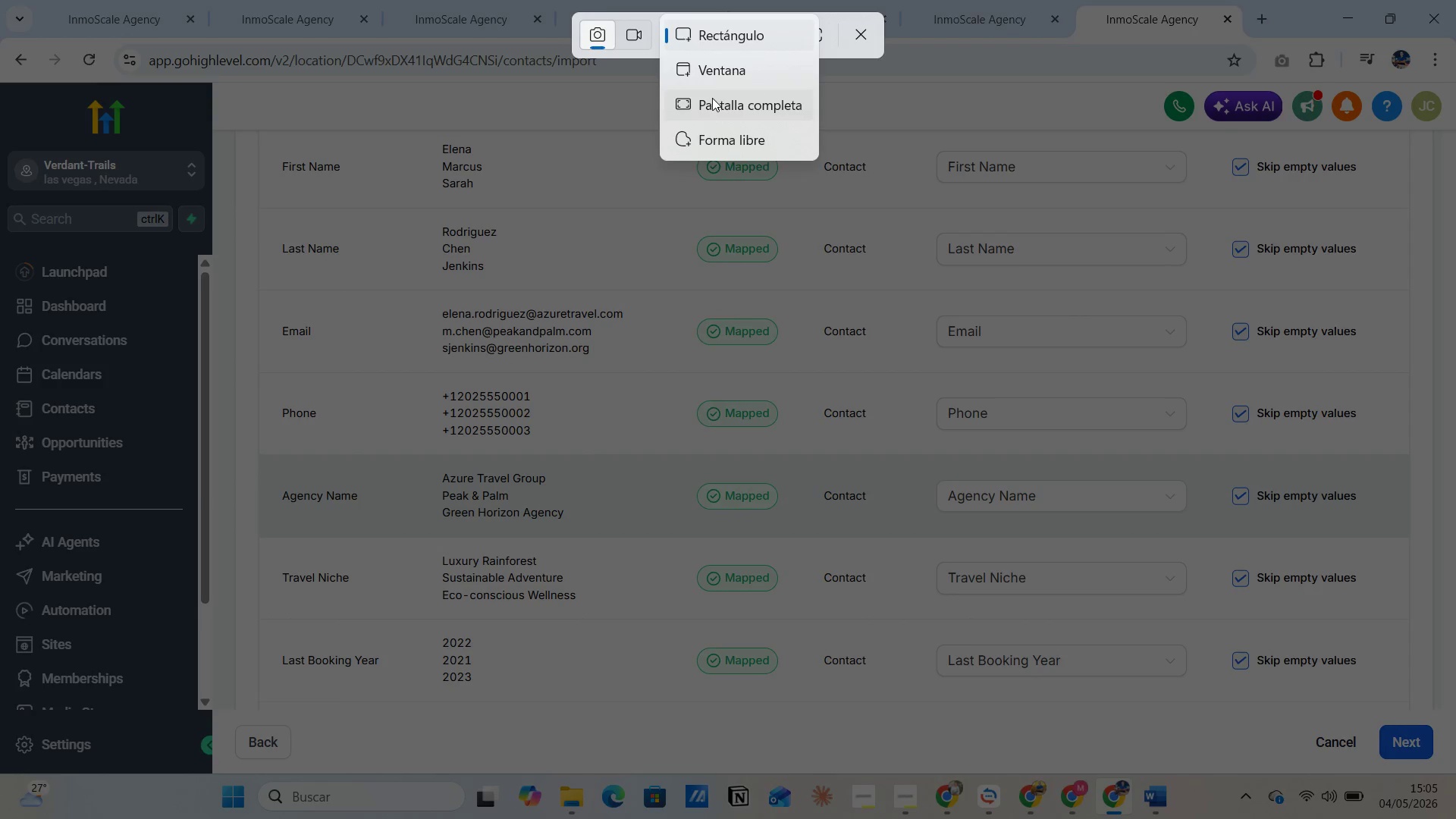 
left_click([712, 99])
 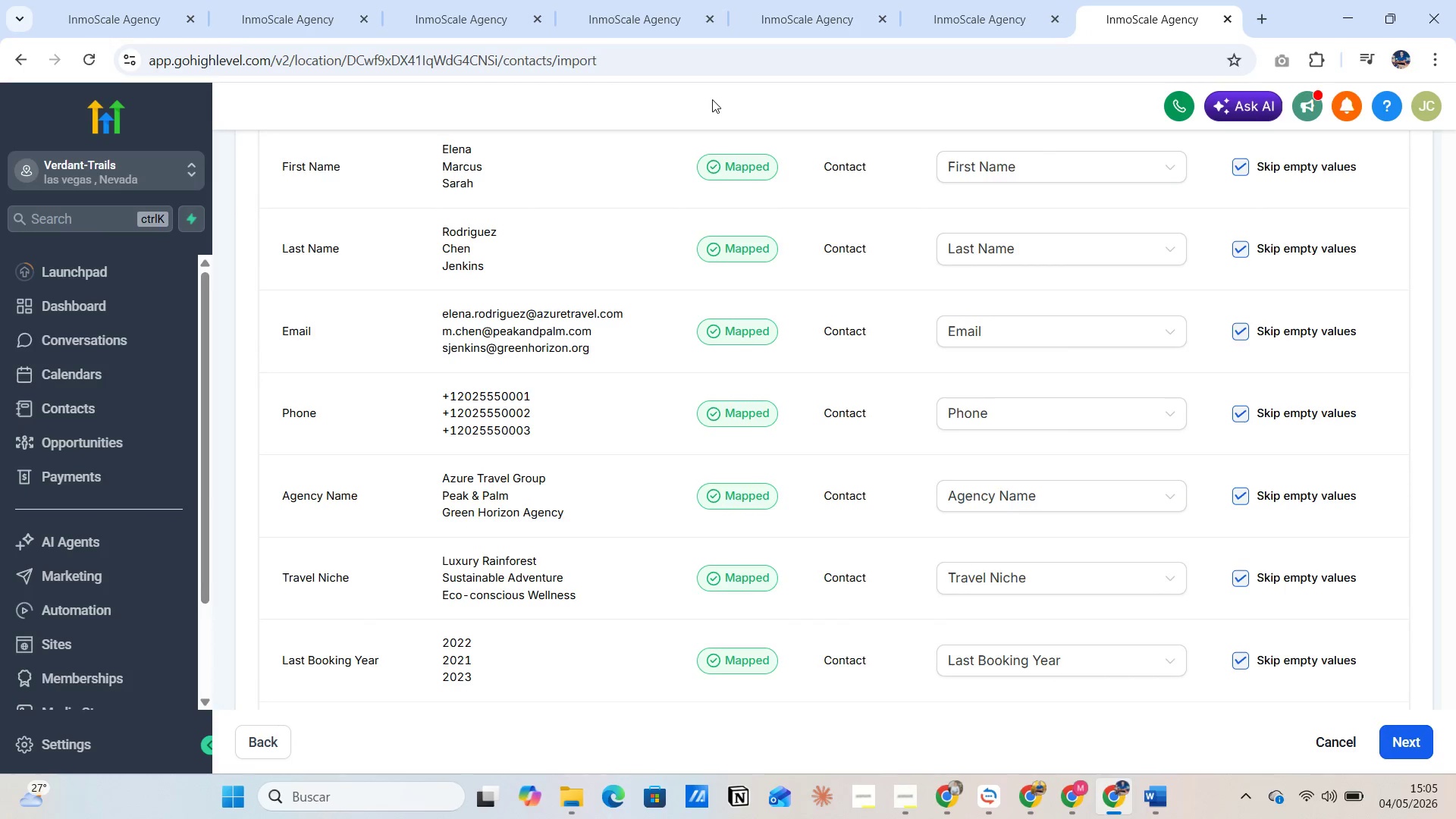 
scroll: coordinate [515, 325], scroll_direction: down, amount: 10.0
 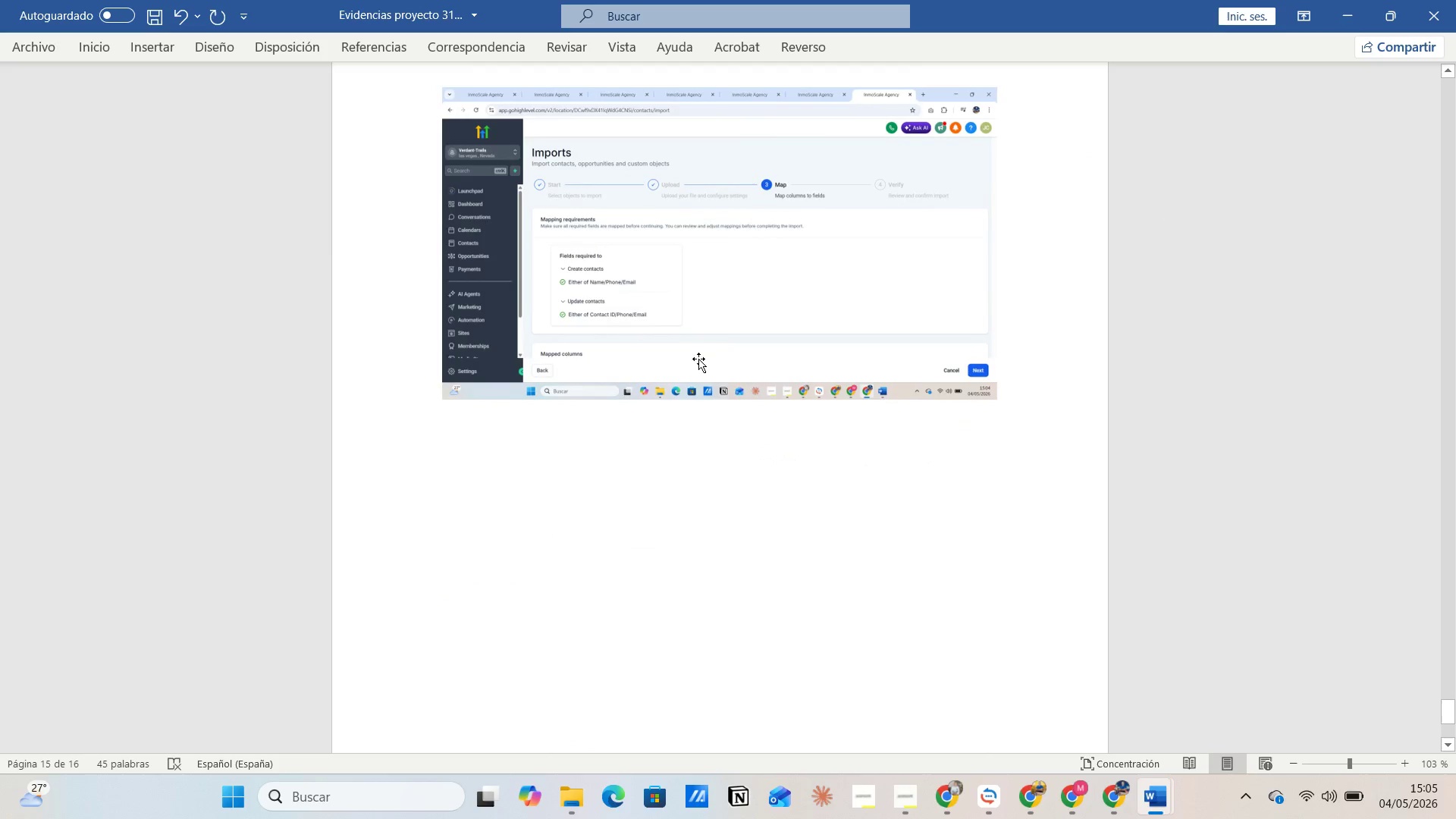 
key(Alt+Tab)
 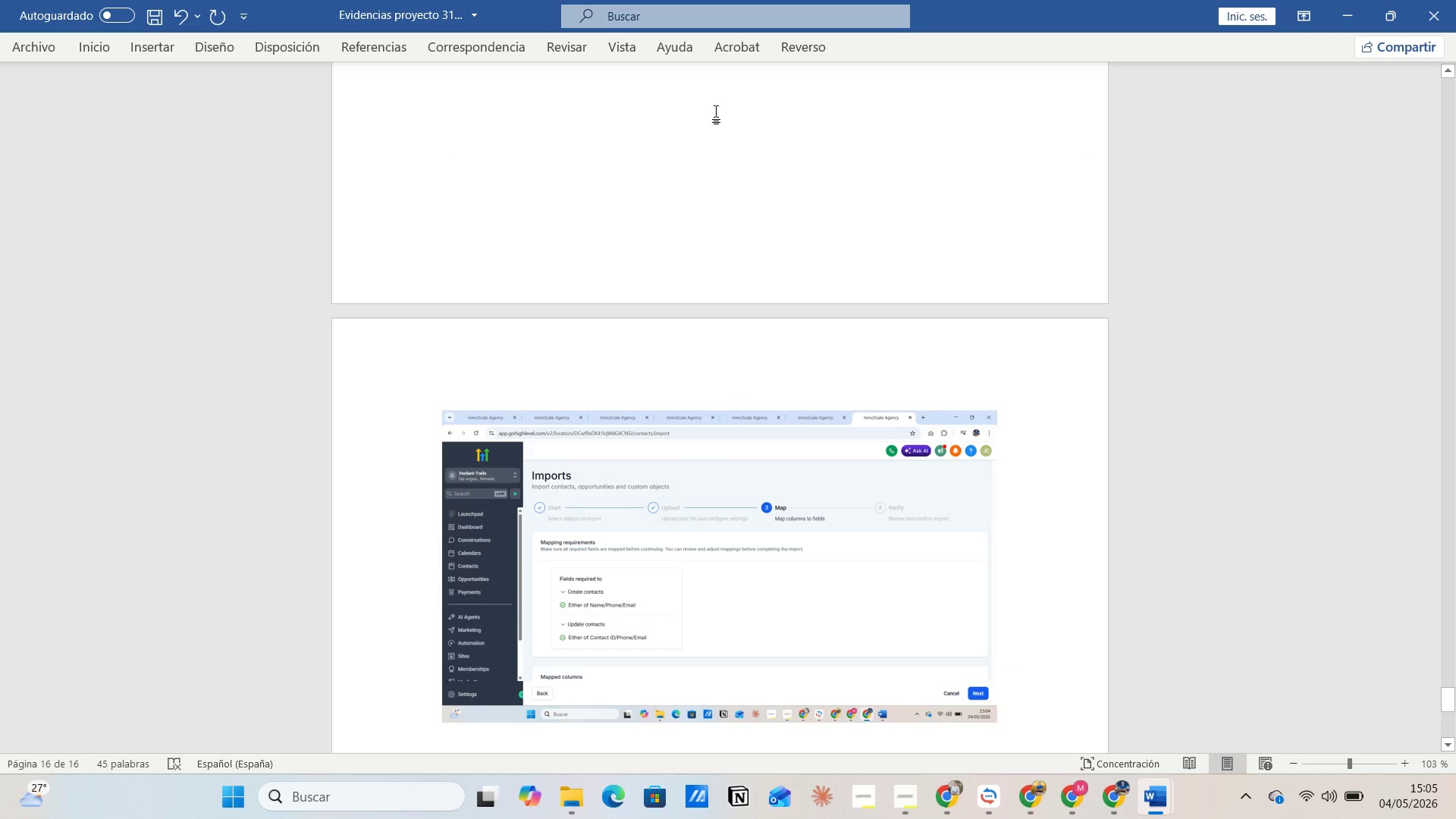 
left_click([1156, 218])
 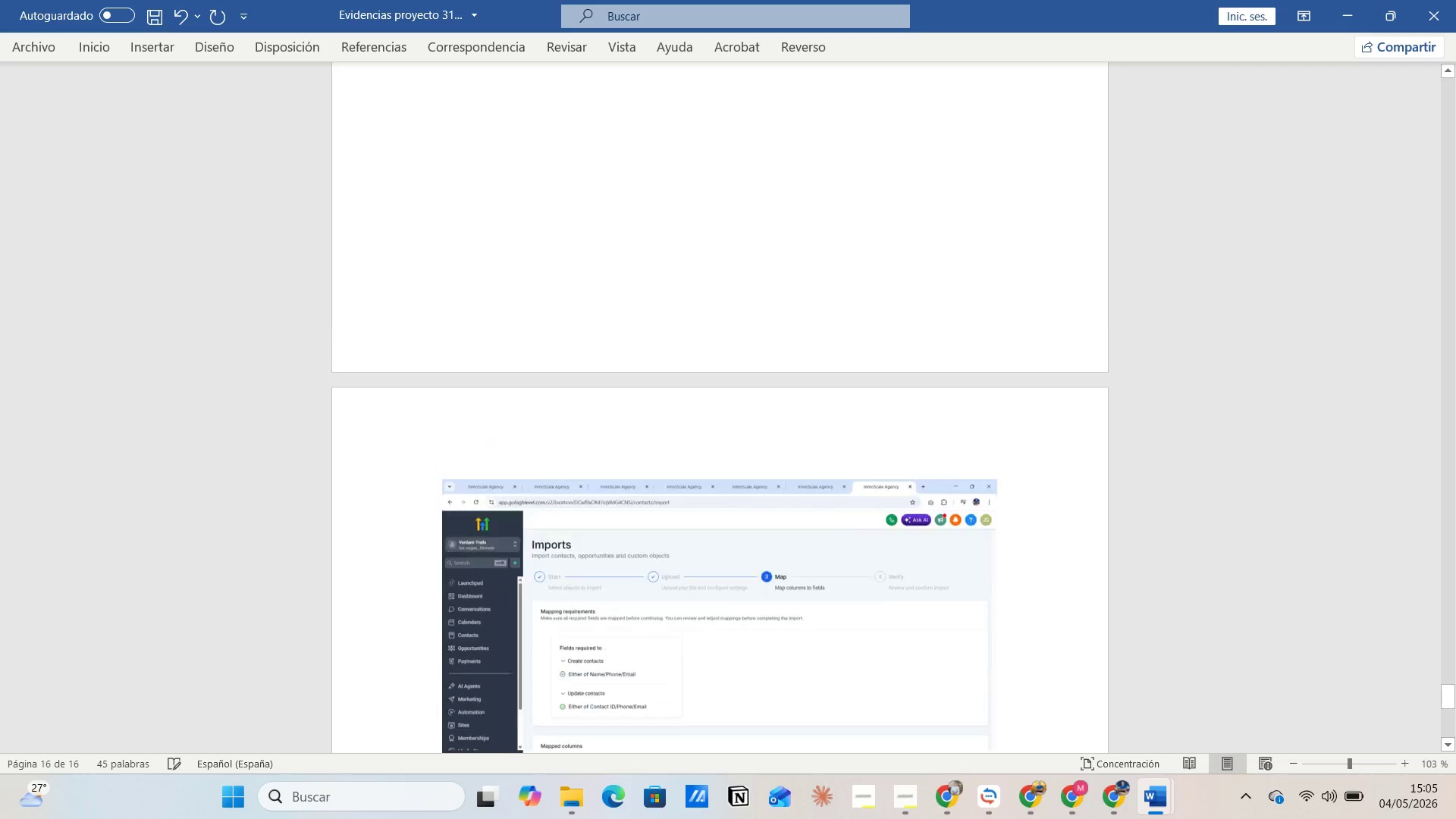 
key(Enter)
 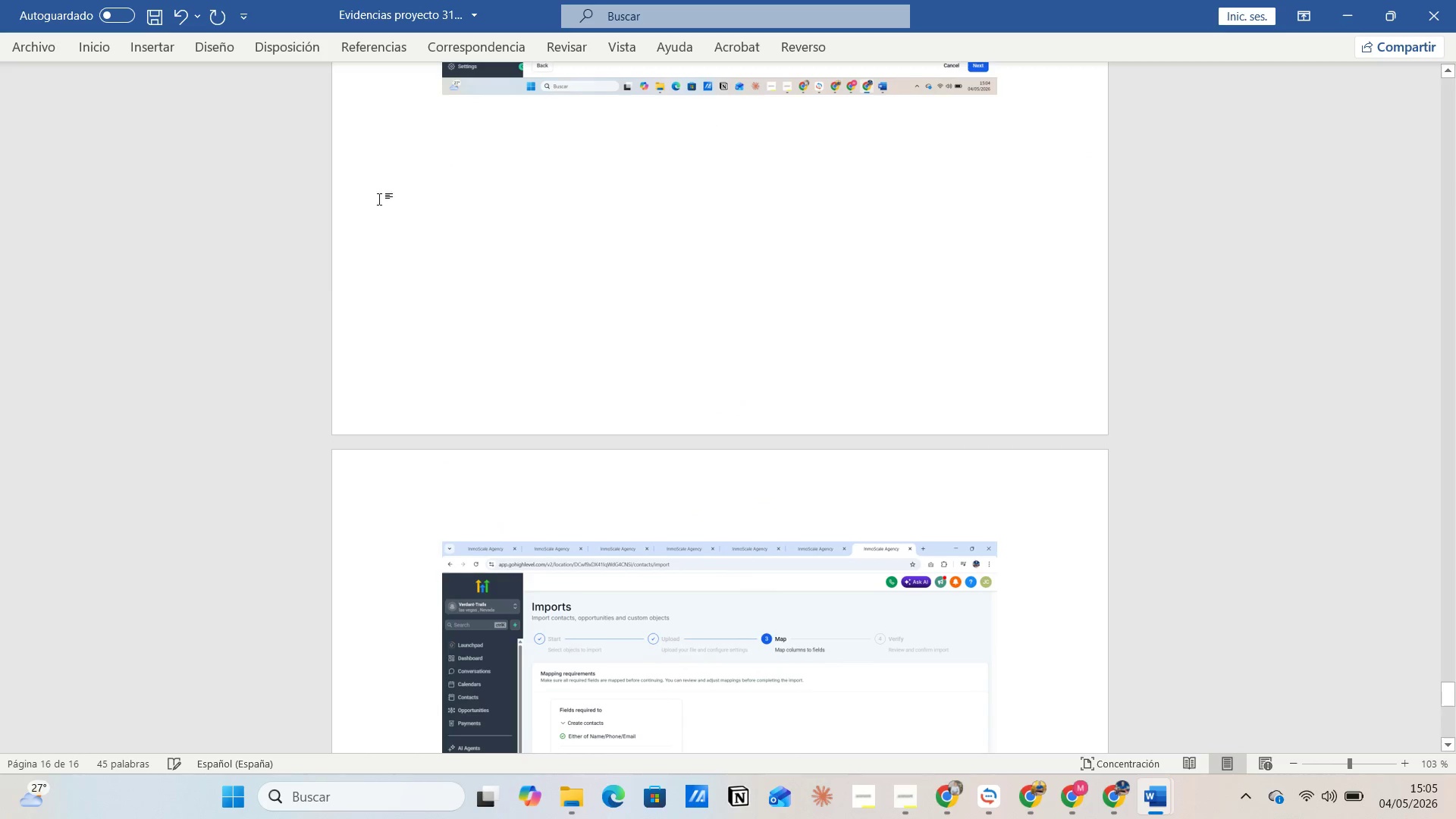 
left_click([704, 349])
 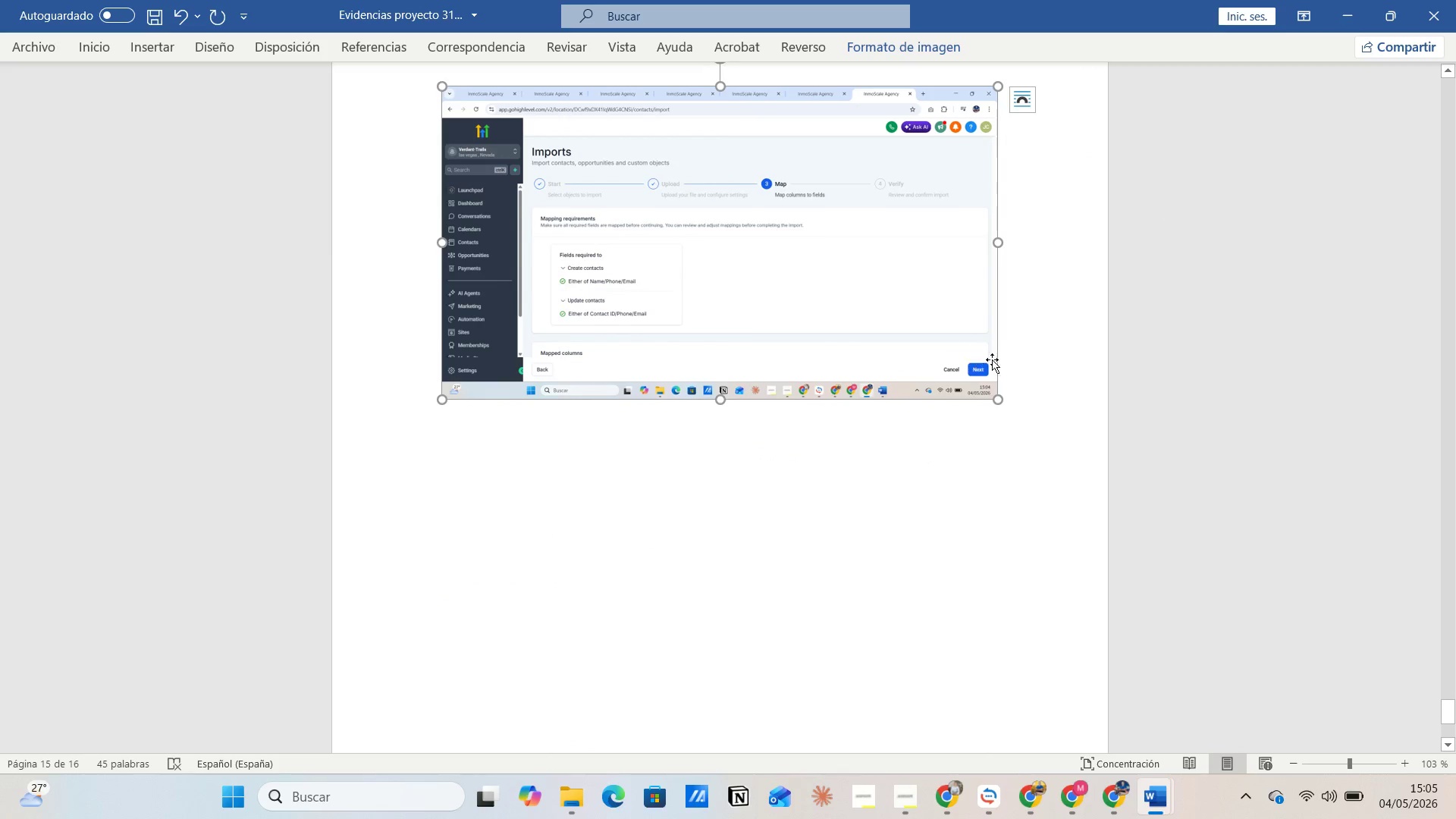 
left_click([1016, 363])
 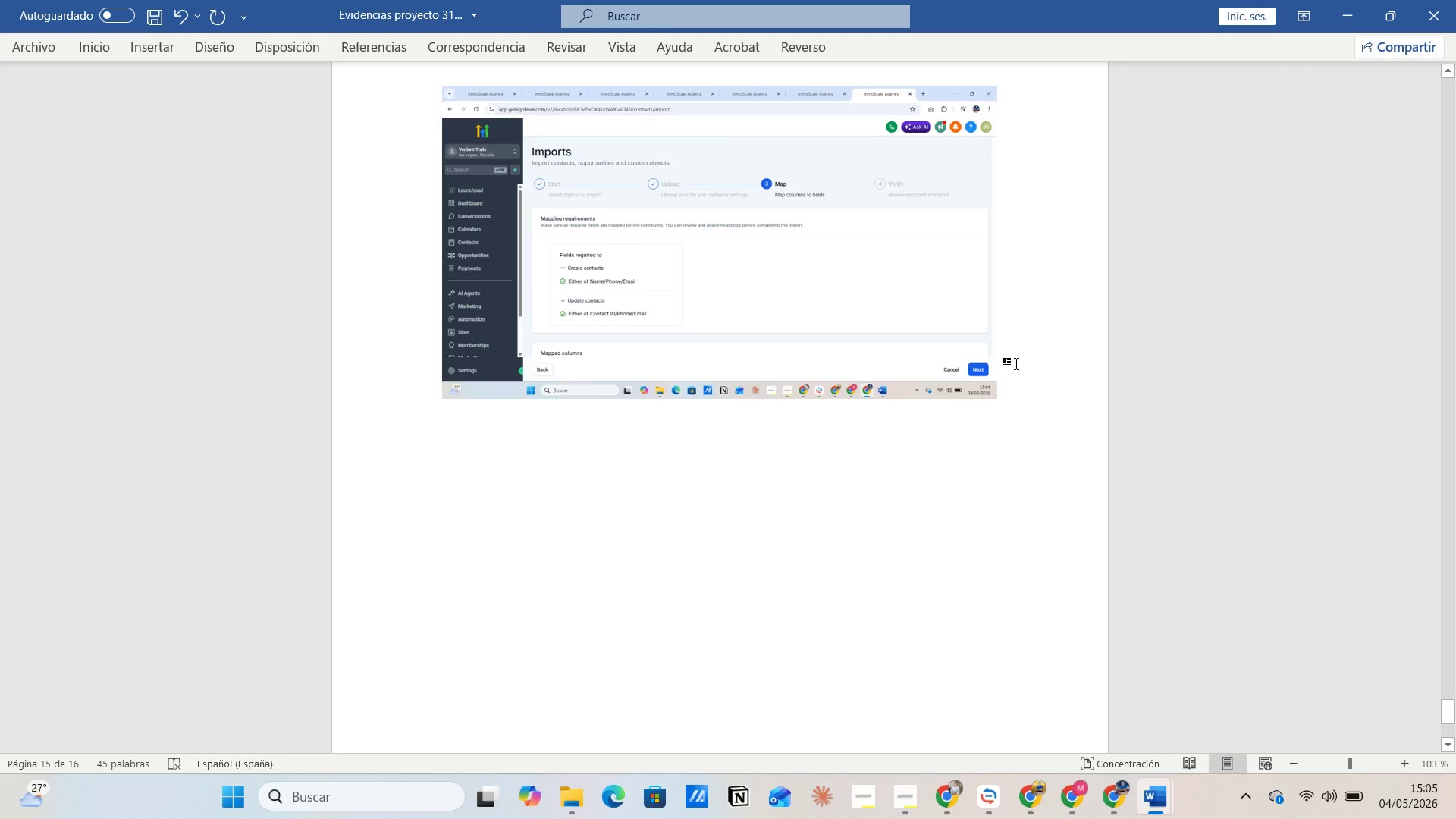 
key(Enter)
 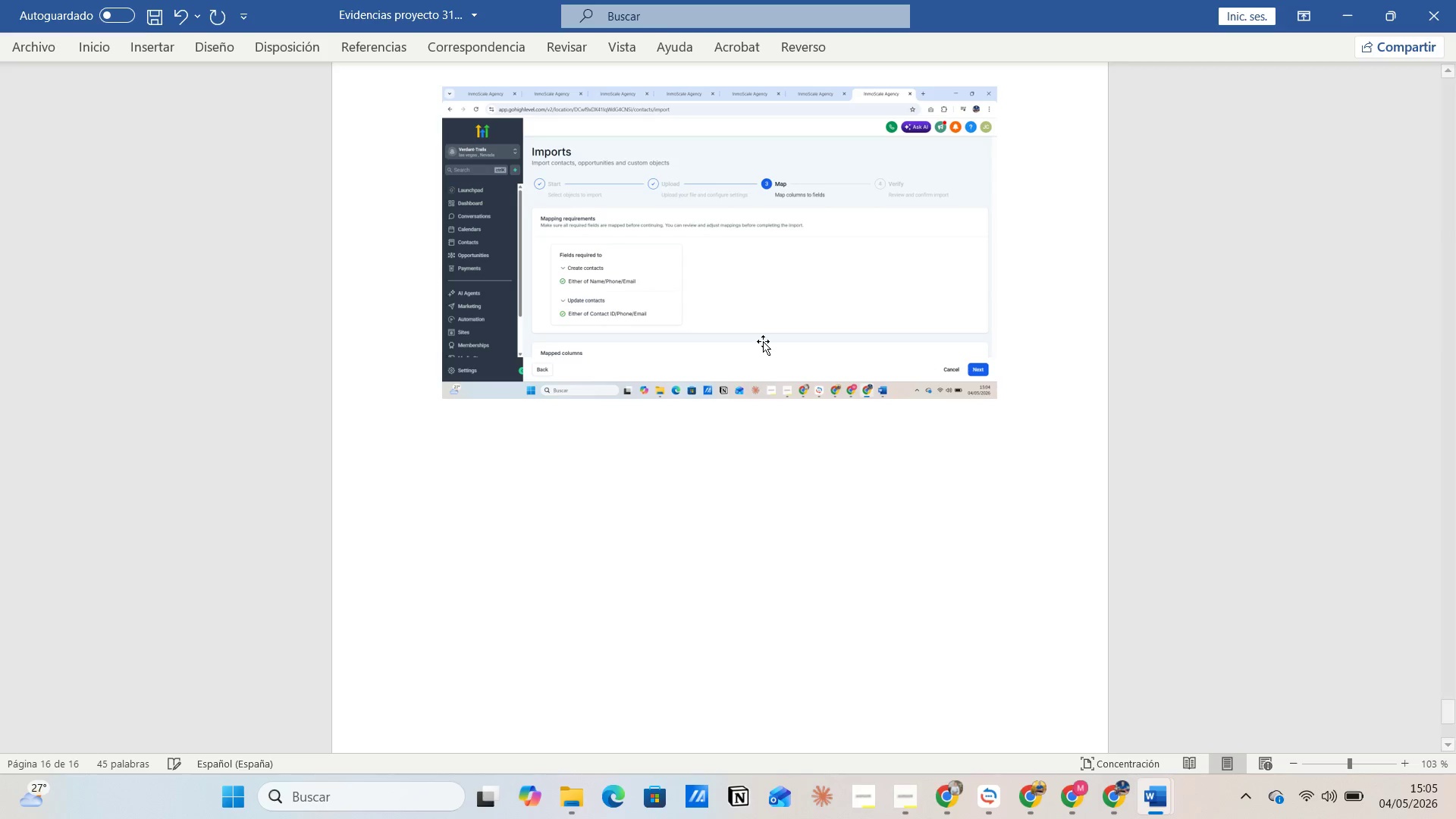 
key(Control+V)
 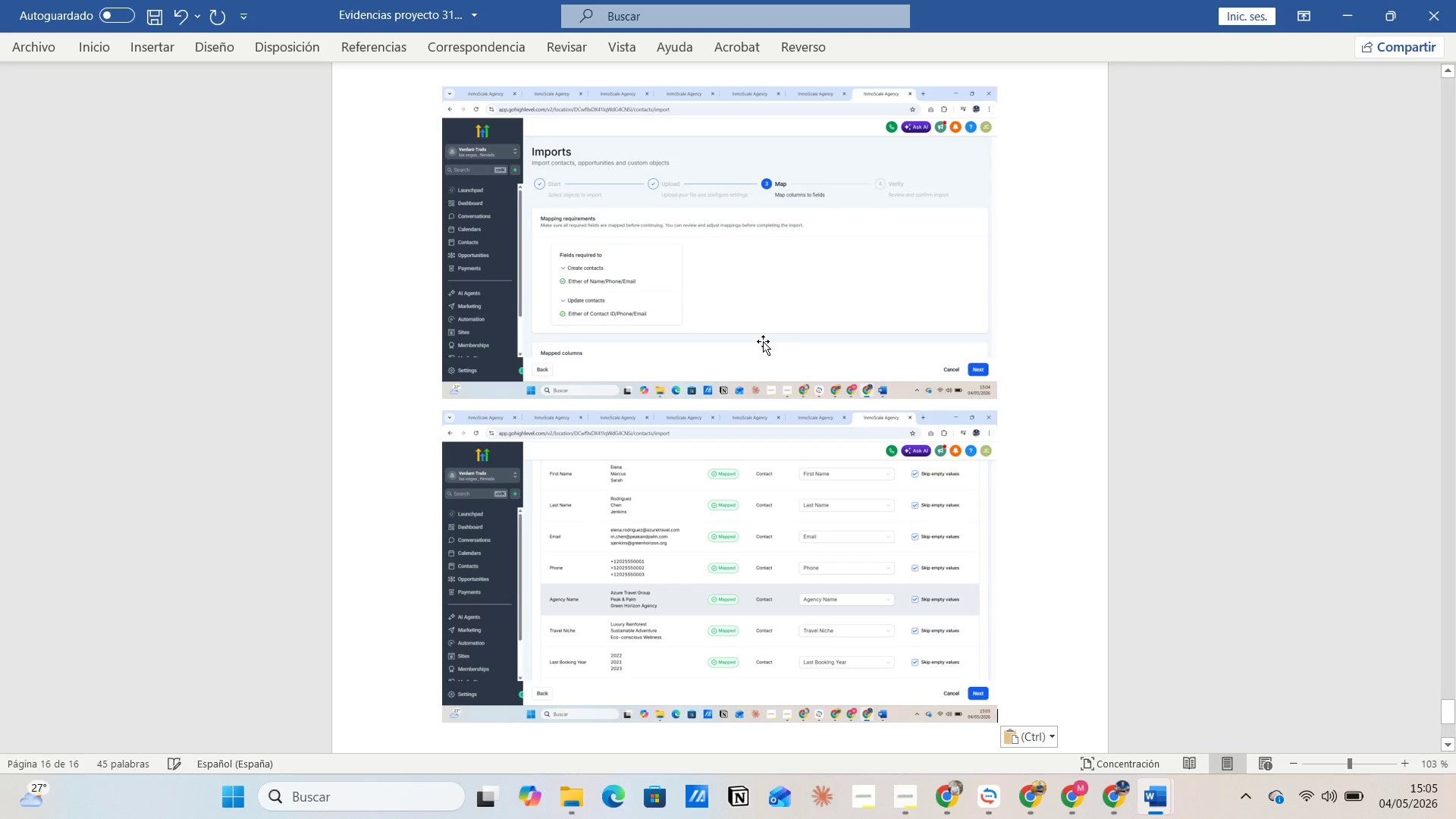 
key(Alt+AltLeft)
 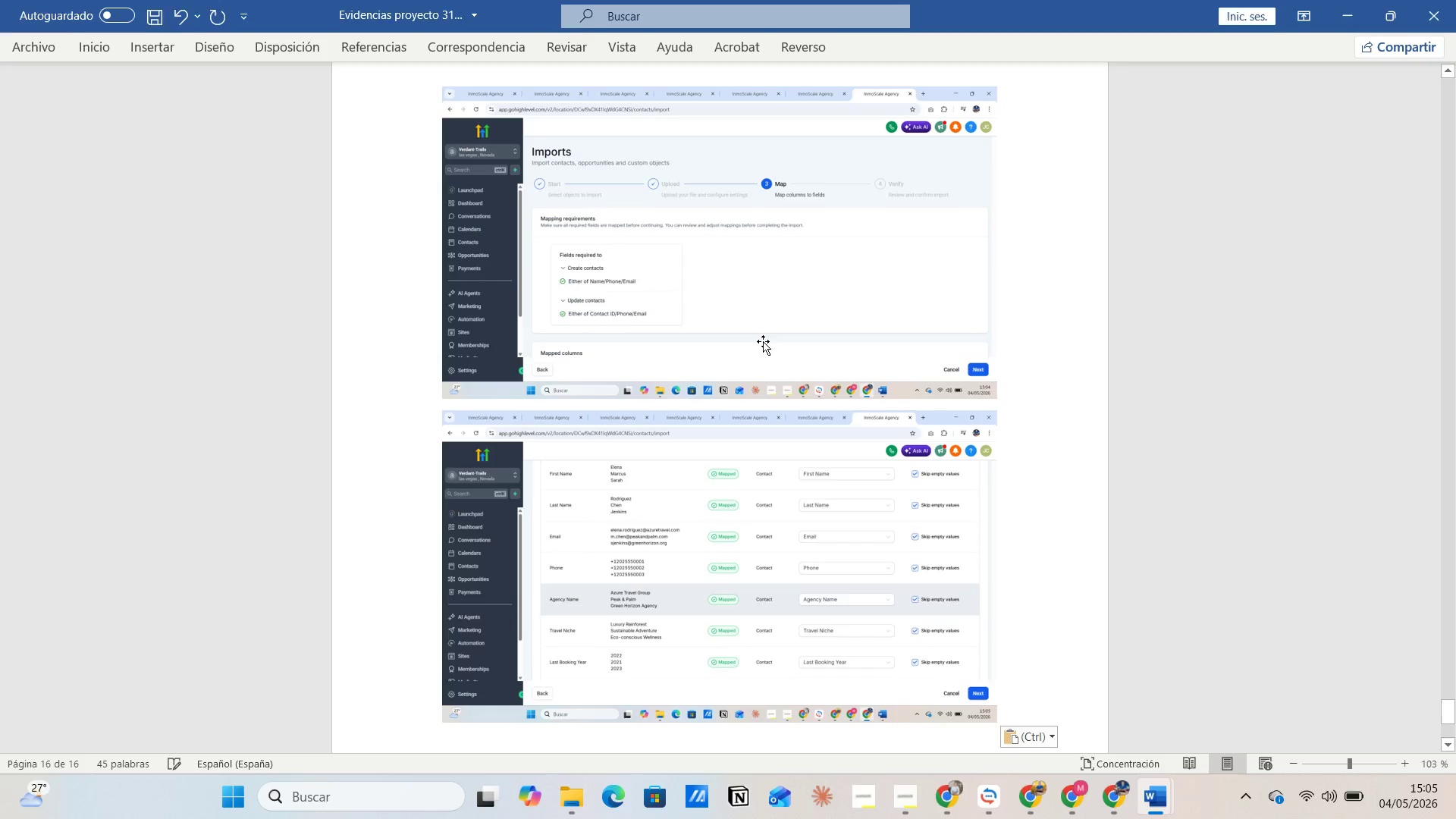 
key(Alt+Tab)
 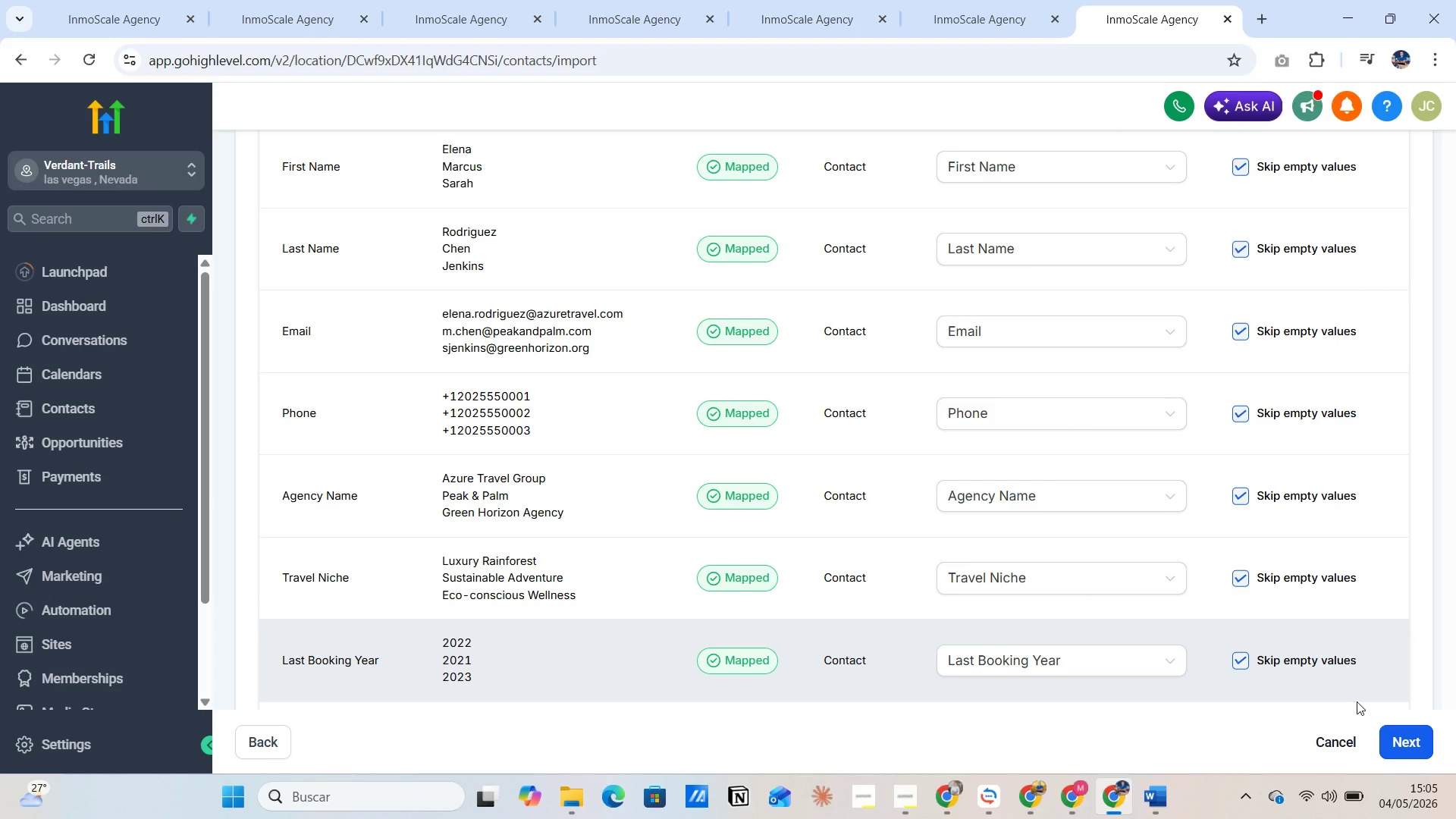 
left_click([1410, 734])
 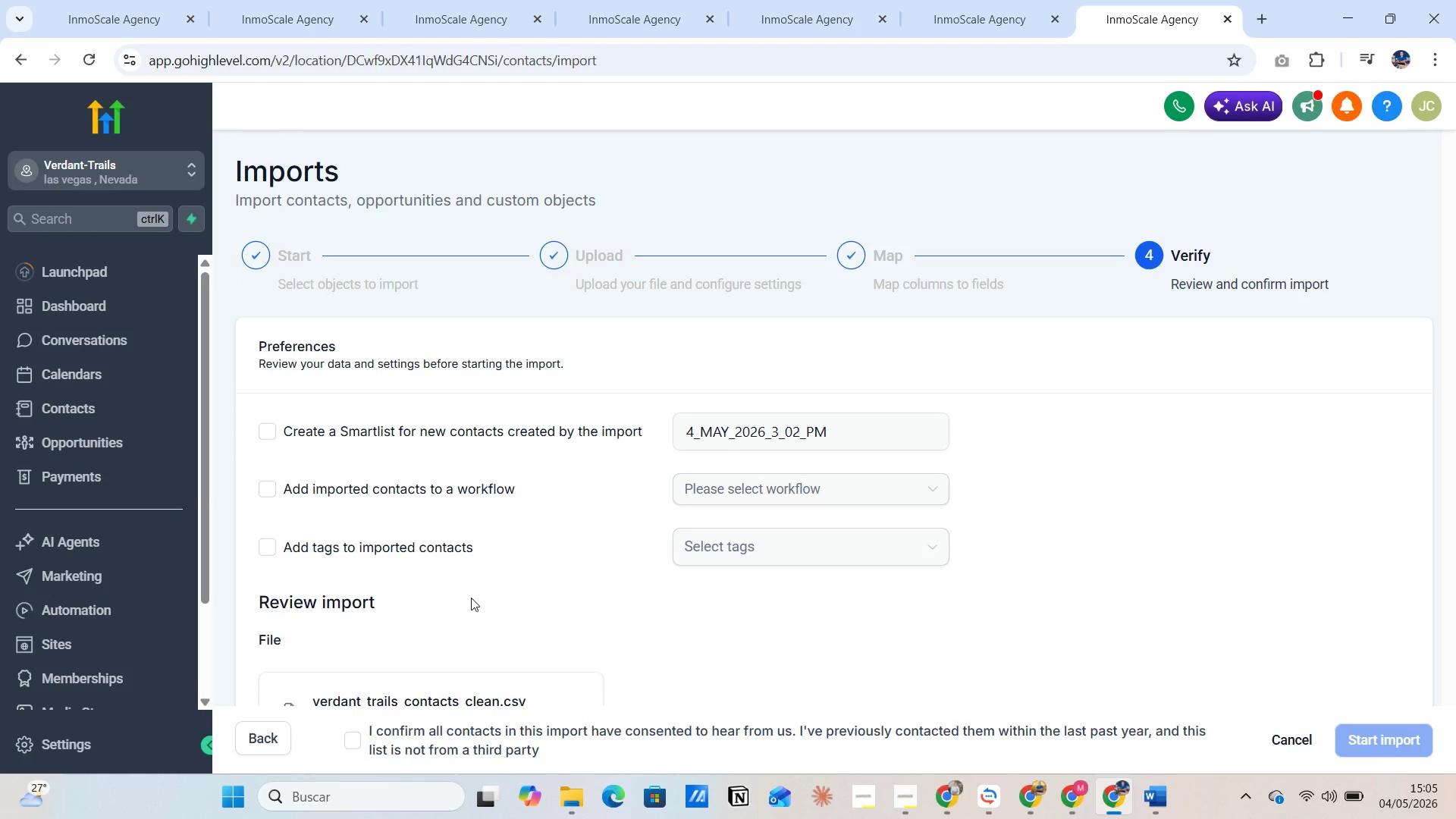 
wait(5.31)
 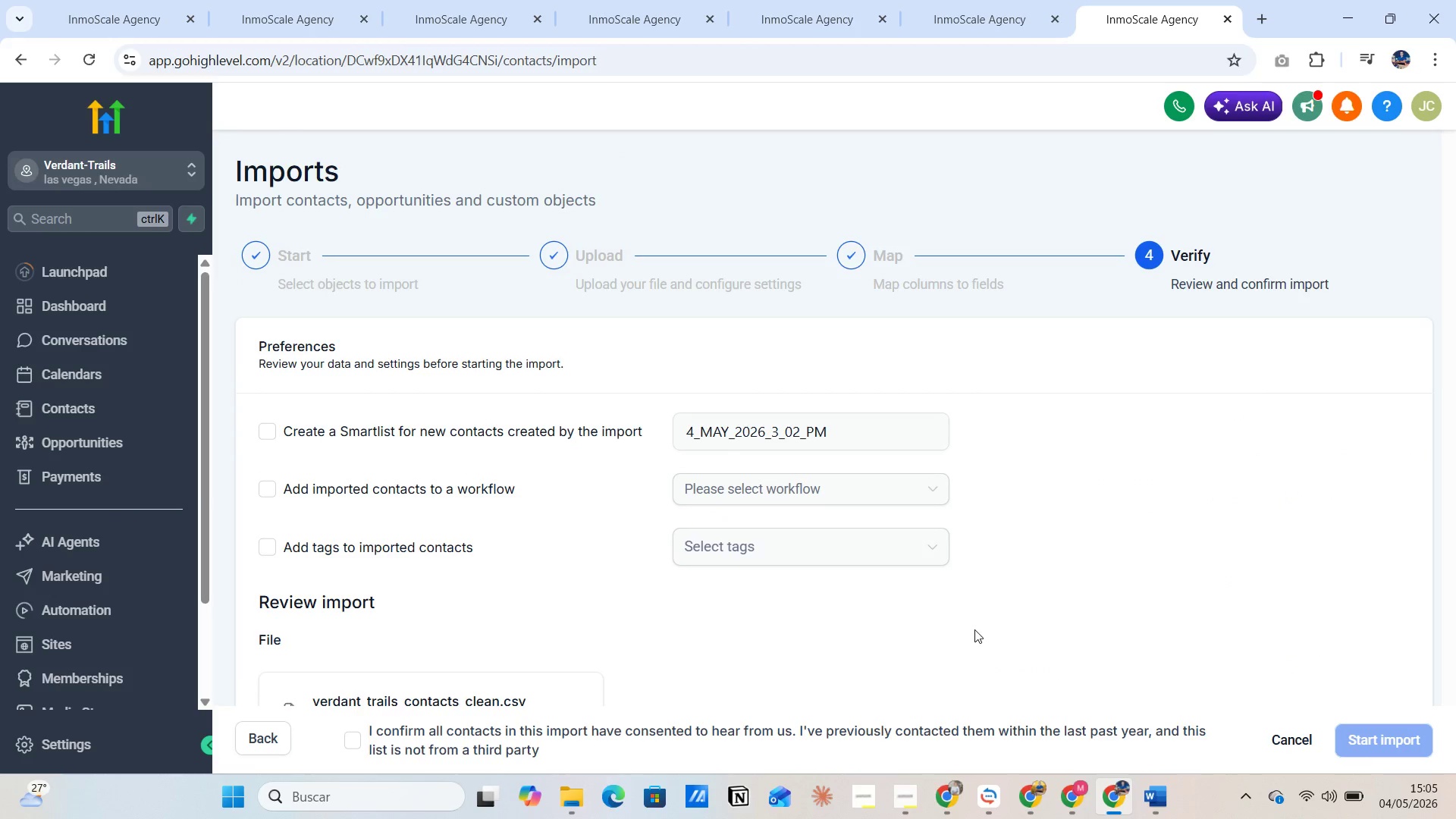 
scroll: coordinate [575, 582], scroll_direction: down, amount: 8.0
 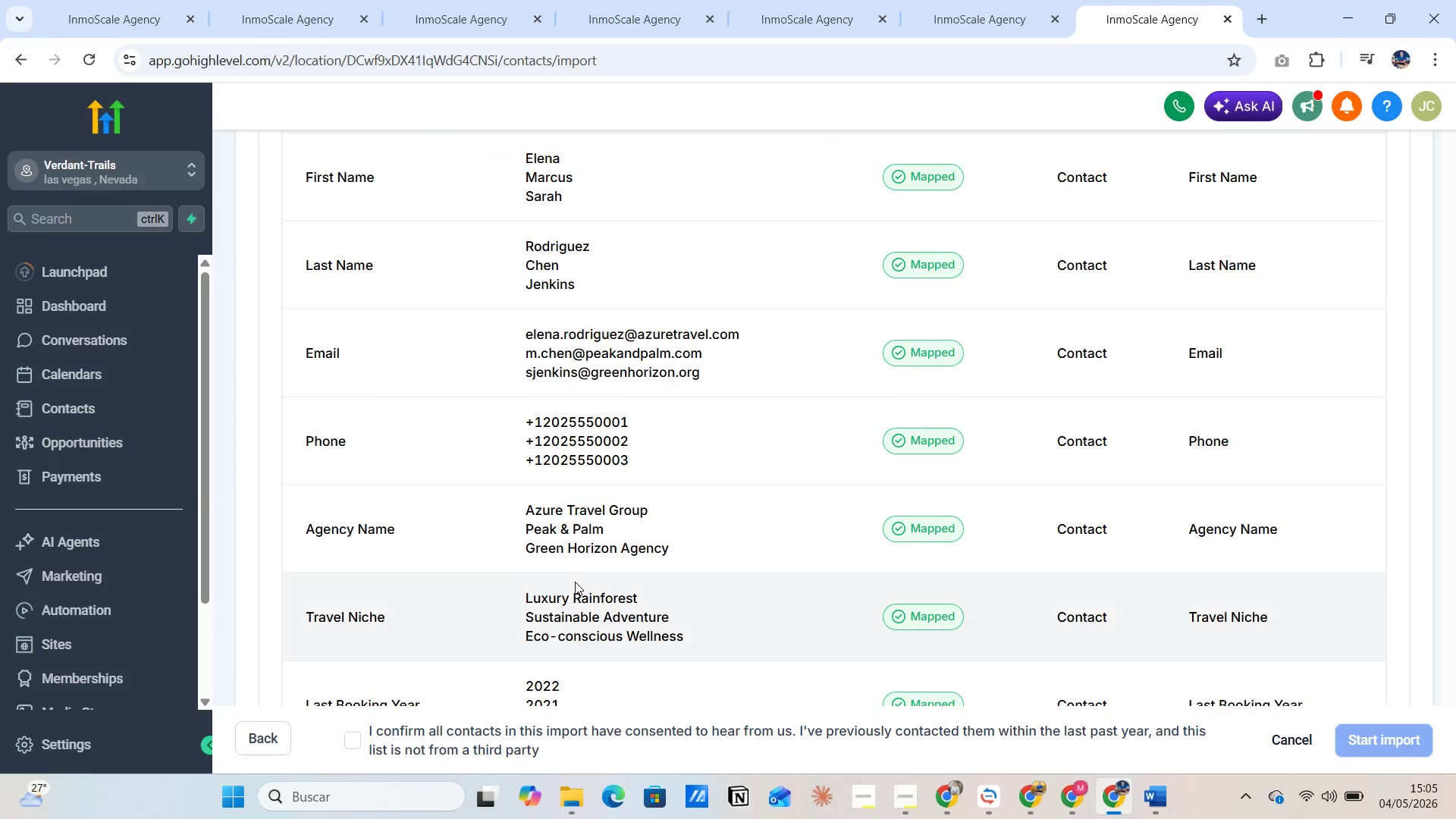 
scroll: coordinate [459, 615], scroll_direction: up, amount: 4.0
 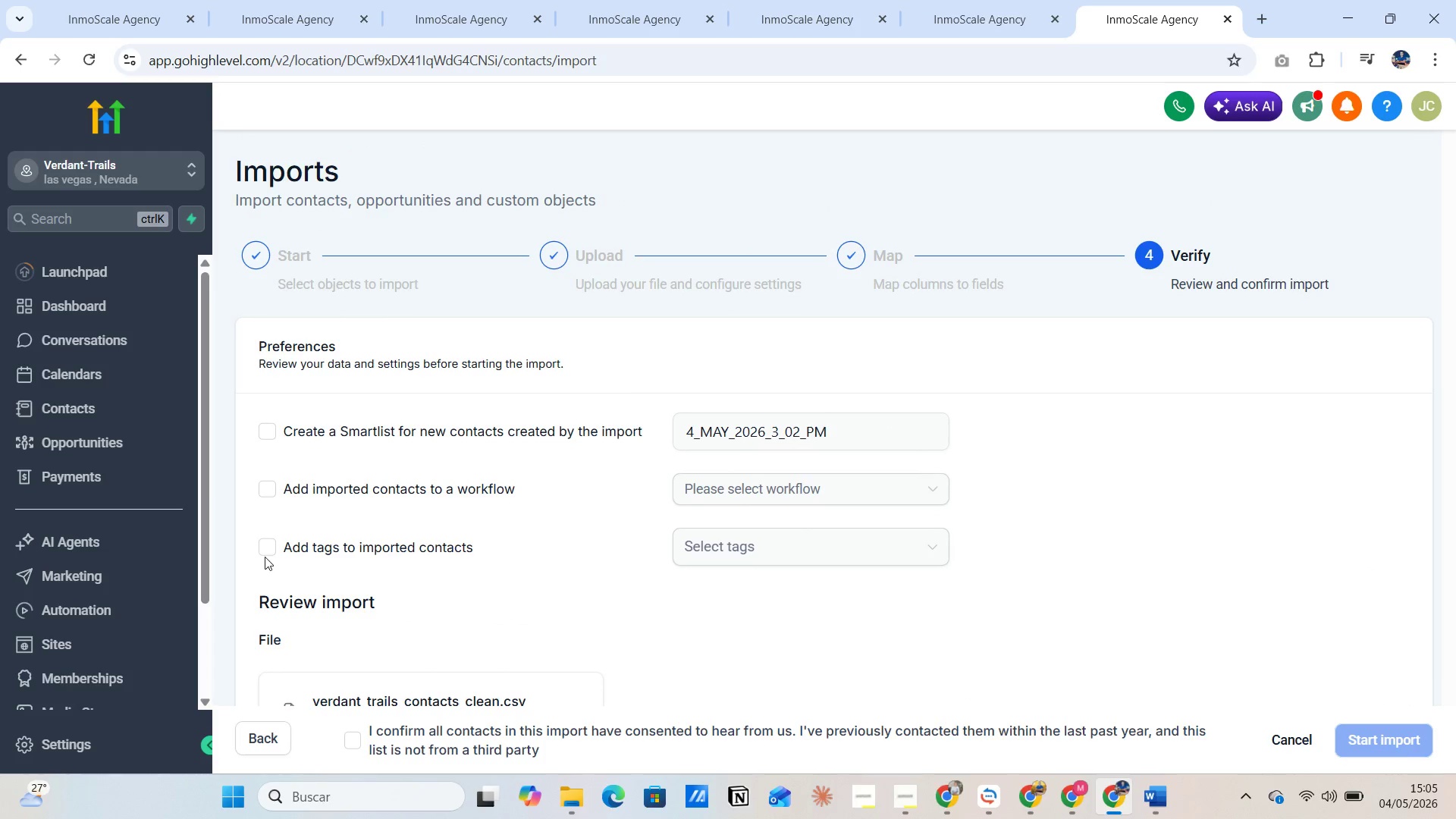 
left_click([262, 551])
 